 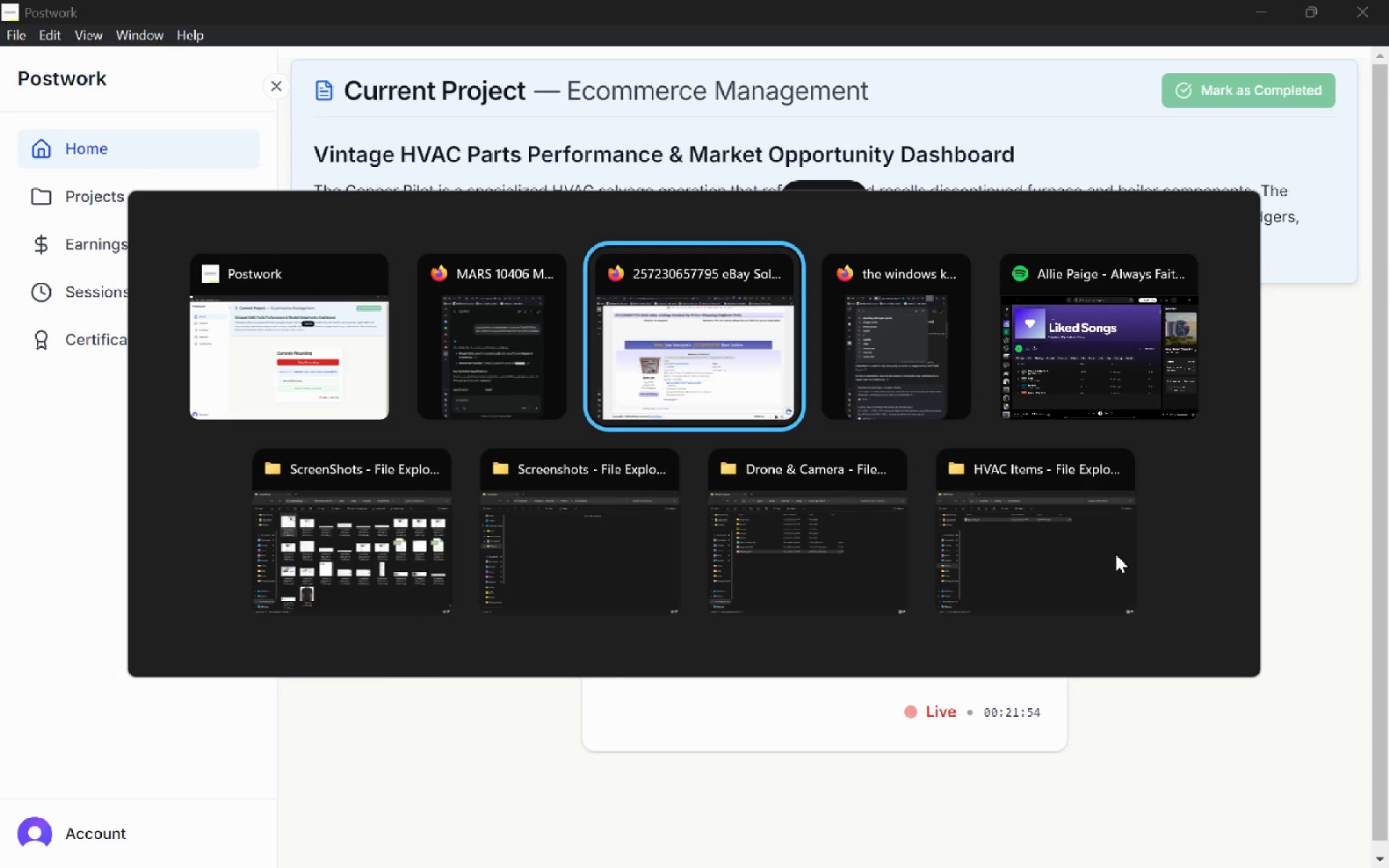 
key(Alt+Tab)
 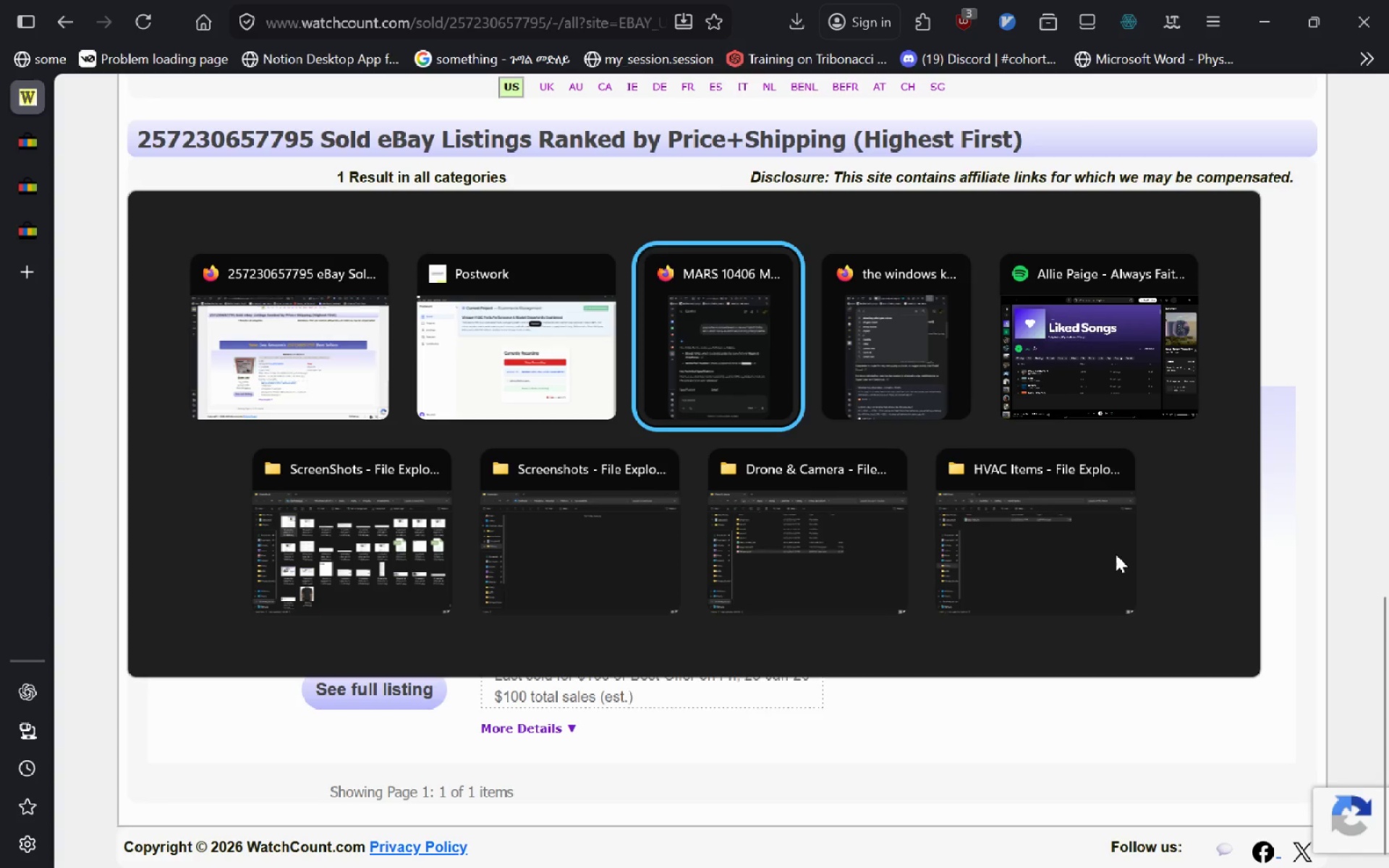 
key(Alt+Tab)
 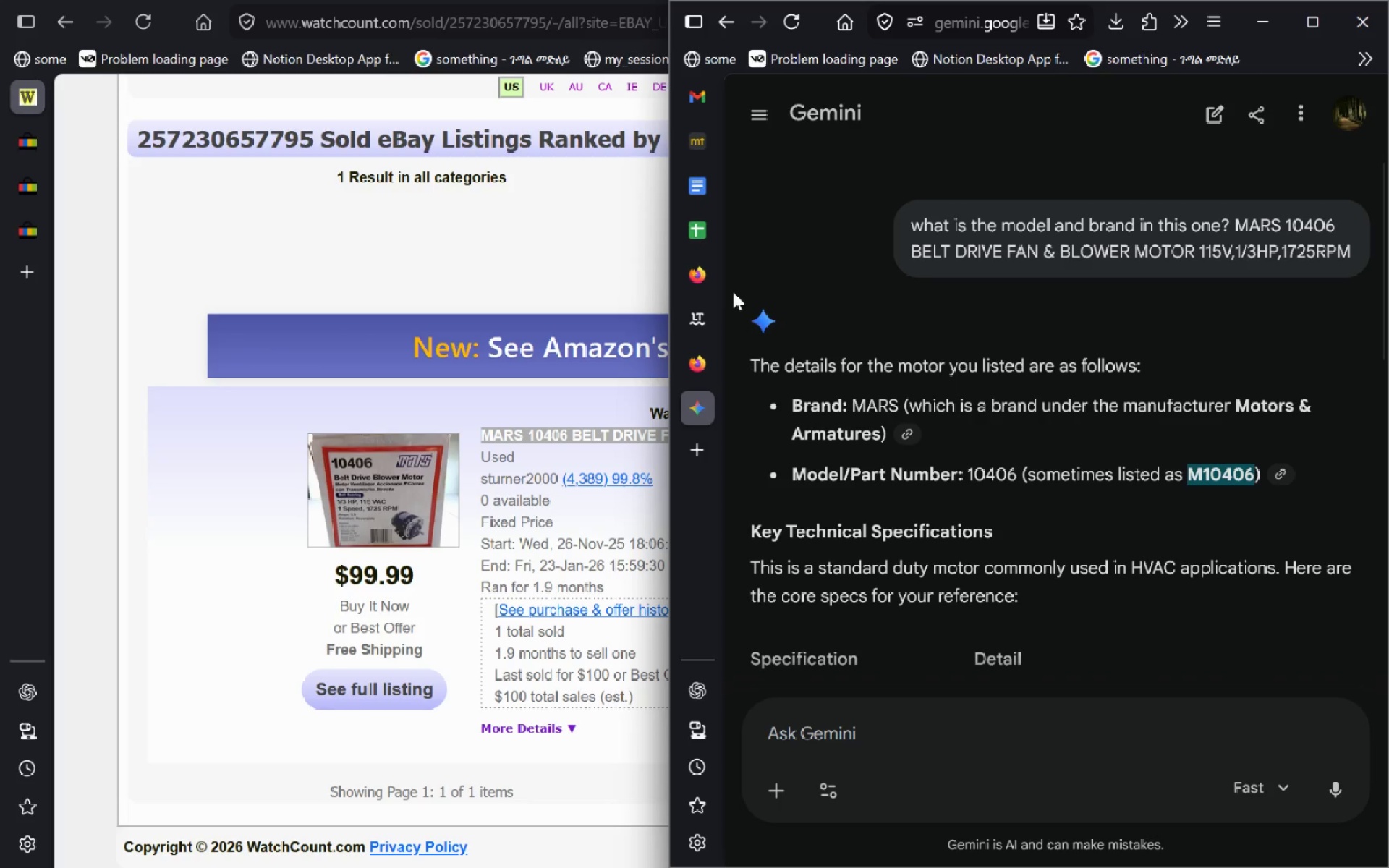 
left_click([708, 233])
 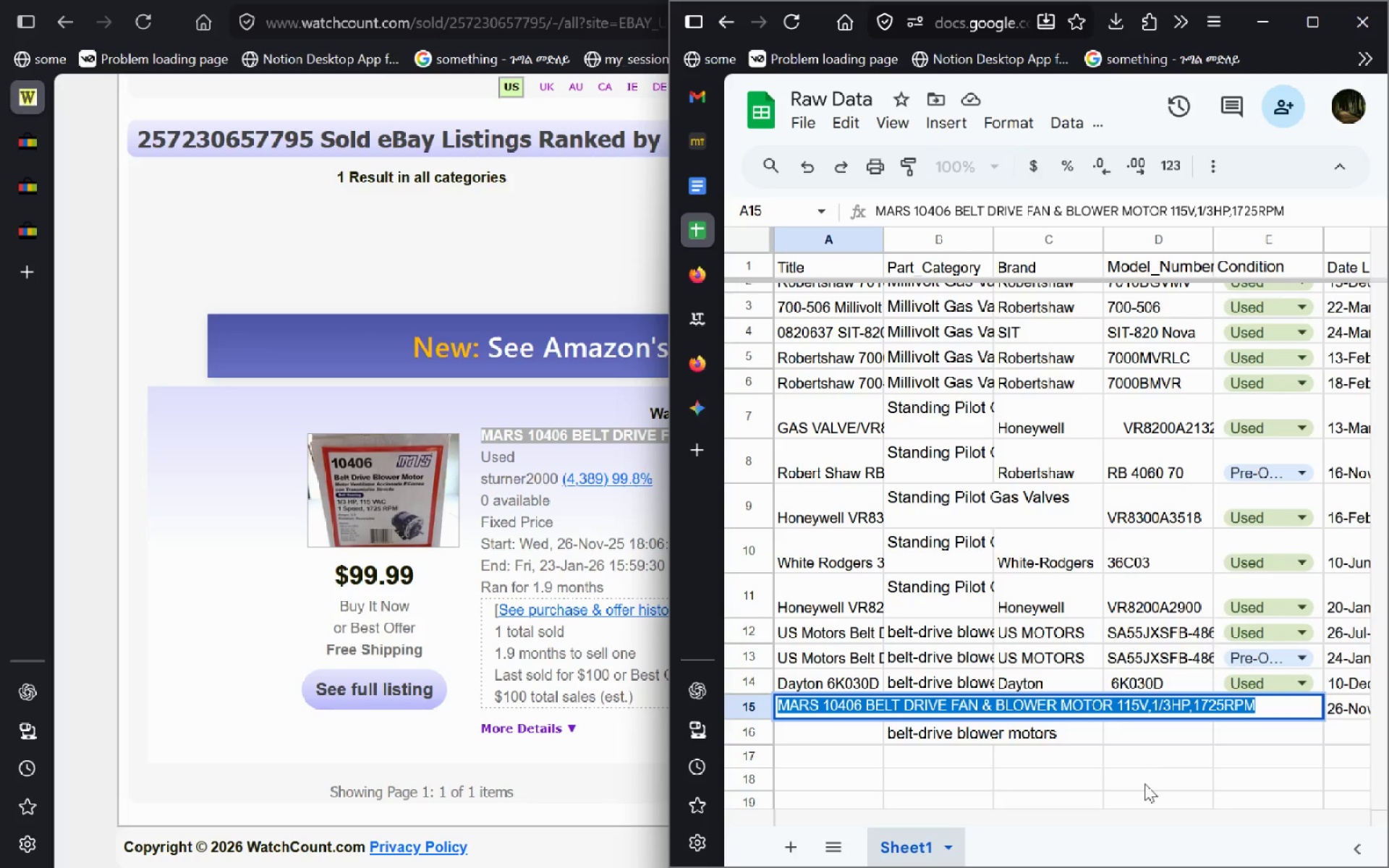 
left_click([1144, 783])
 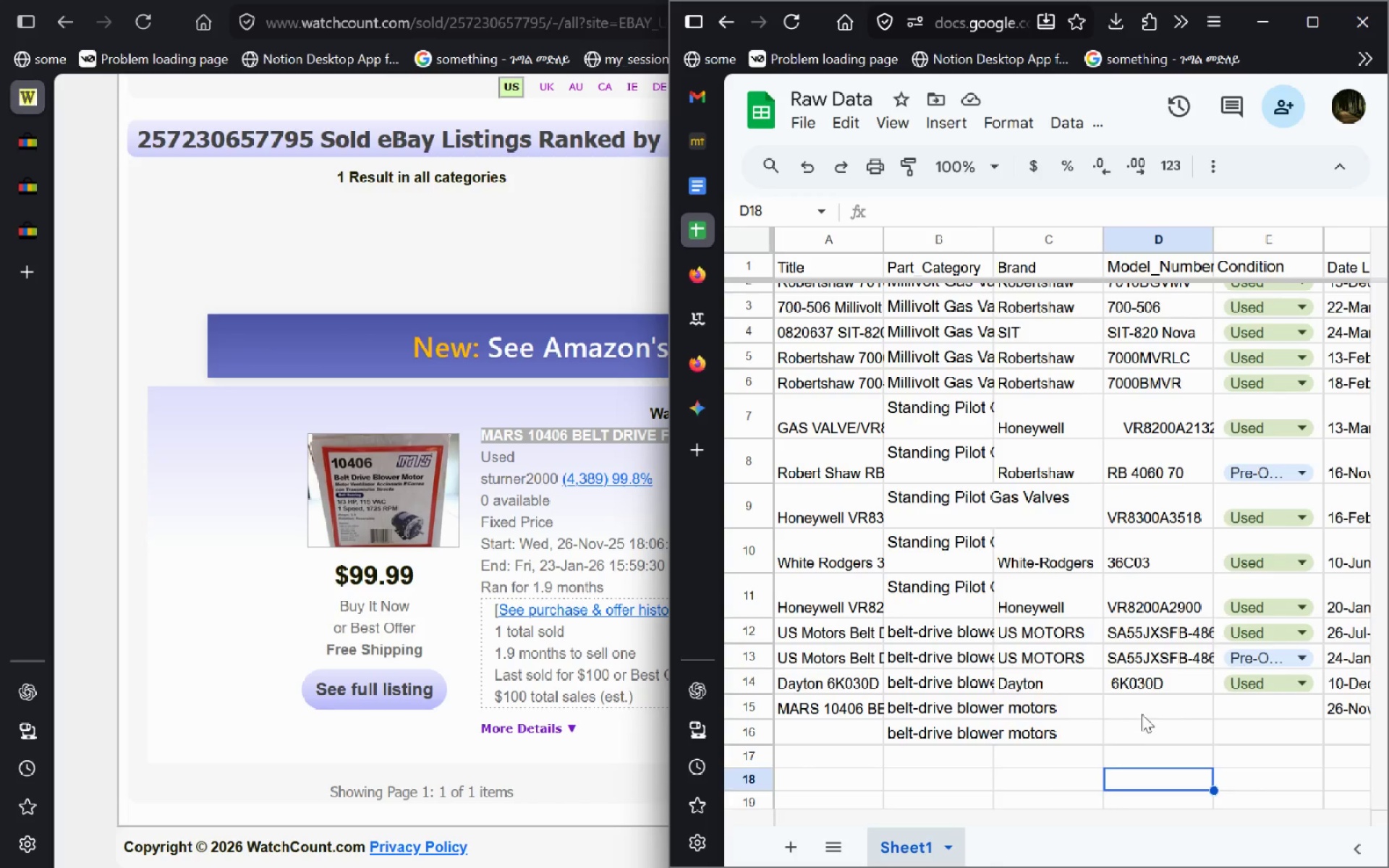 
left_click([1143, 711])
 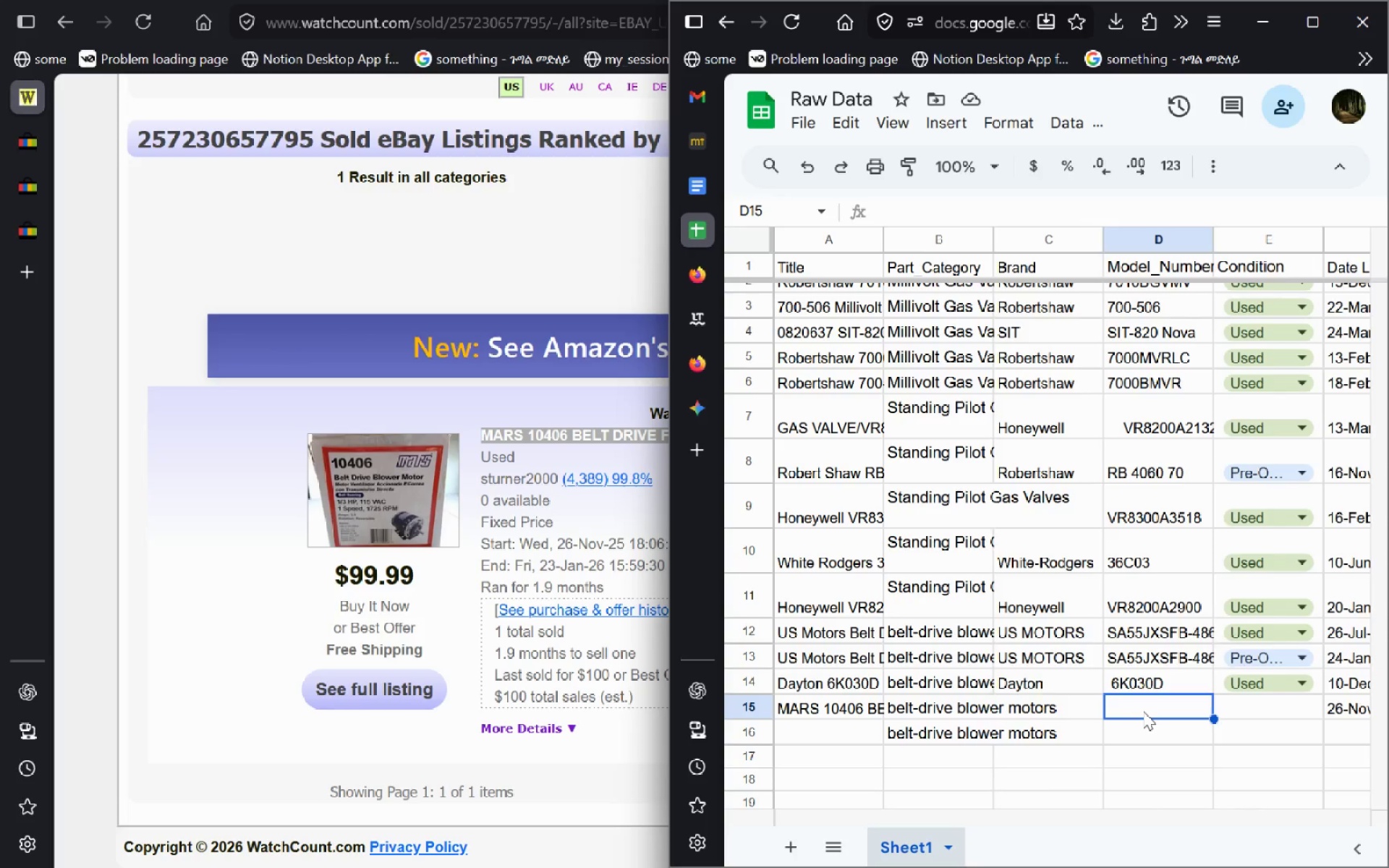 
key(Control+V)
 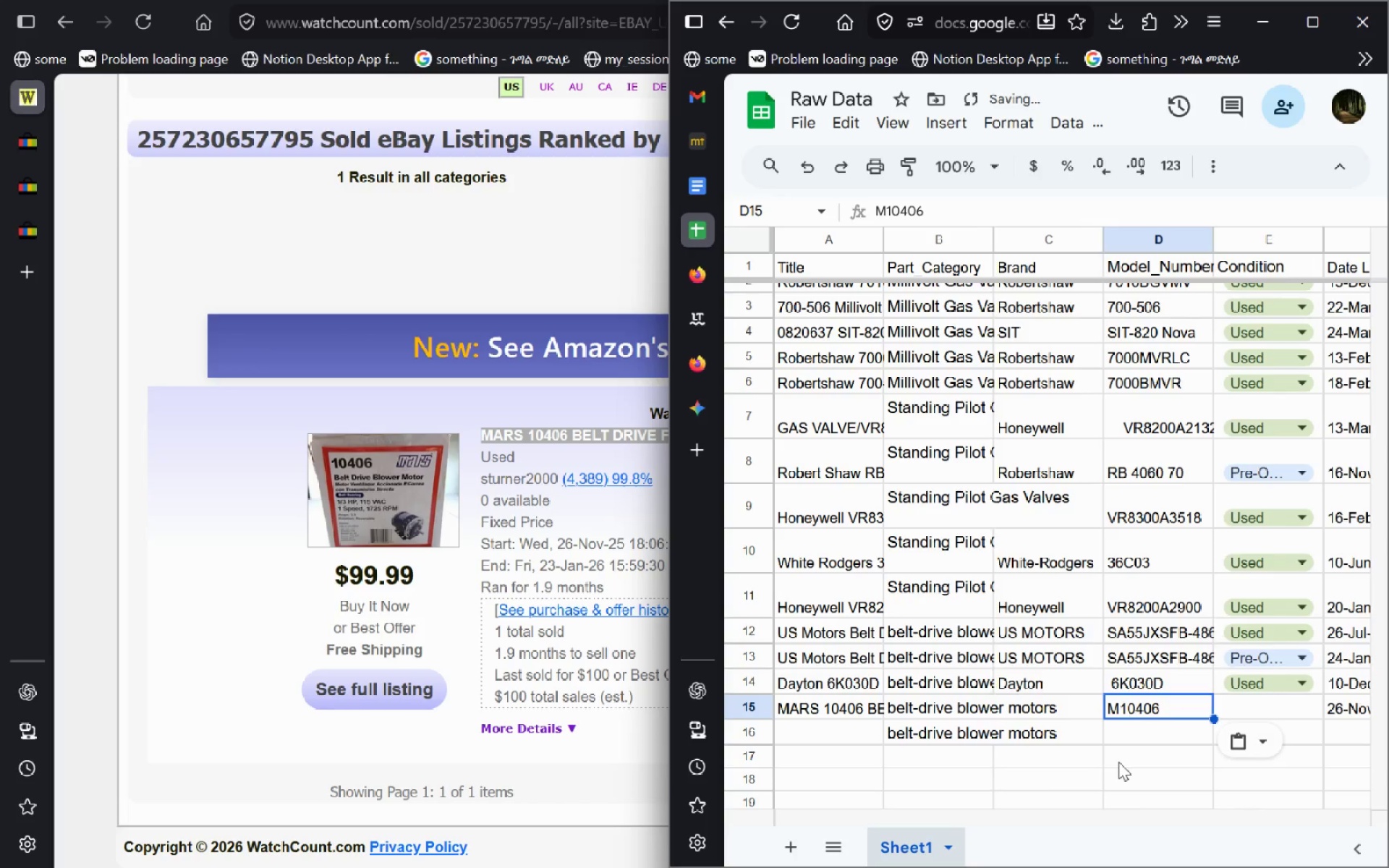 
left_click([1118, 762])
 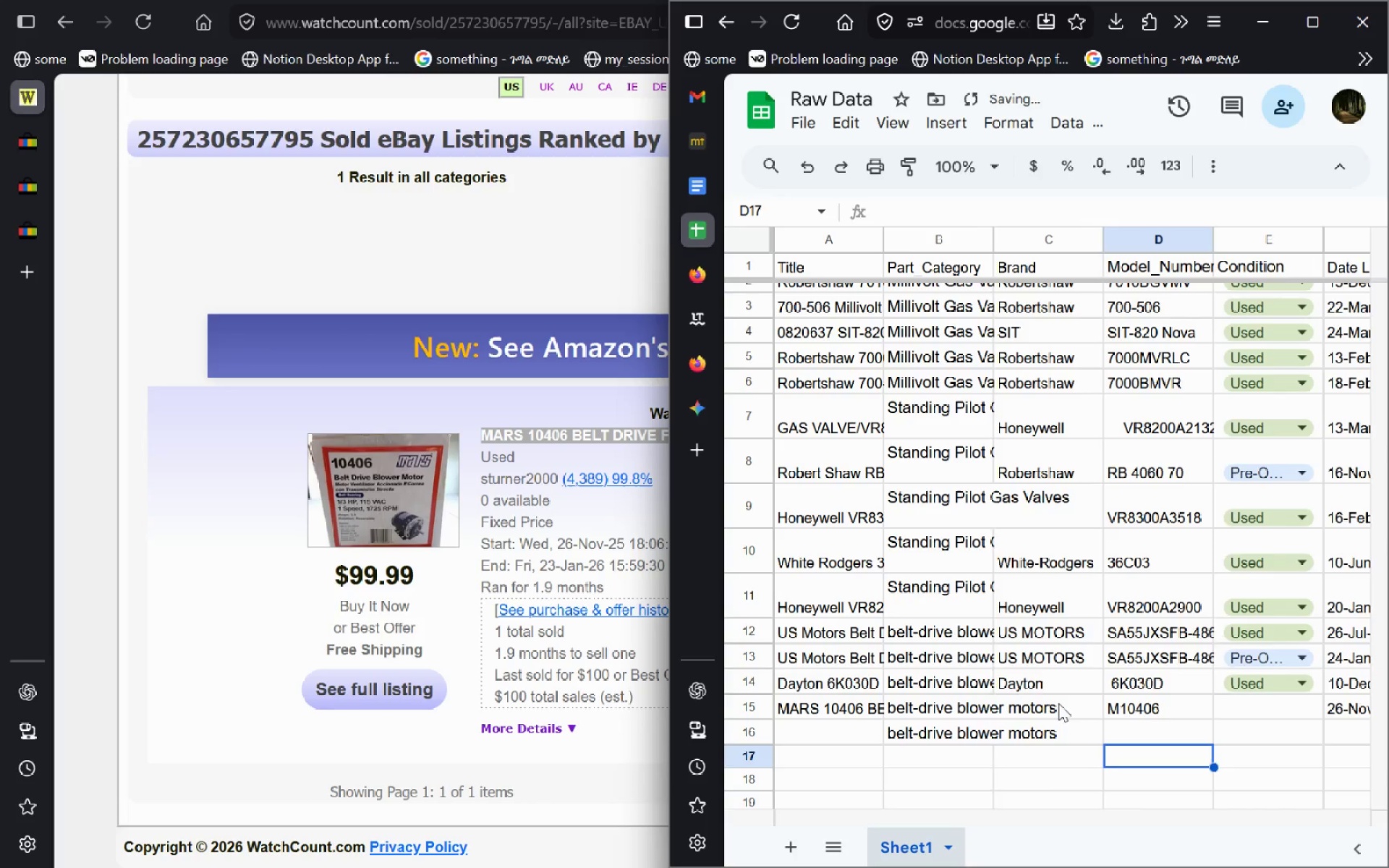 
key(Alt+Tab)
 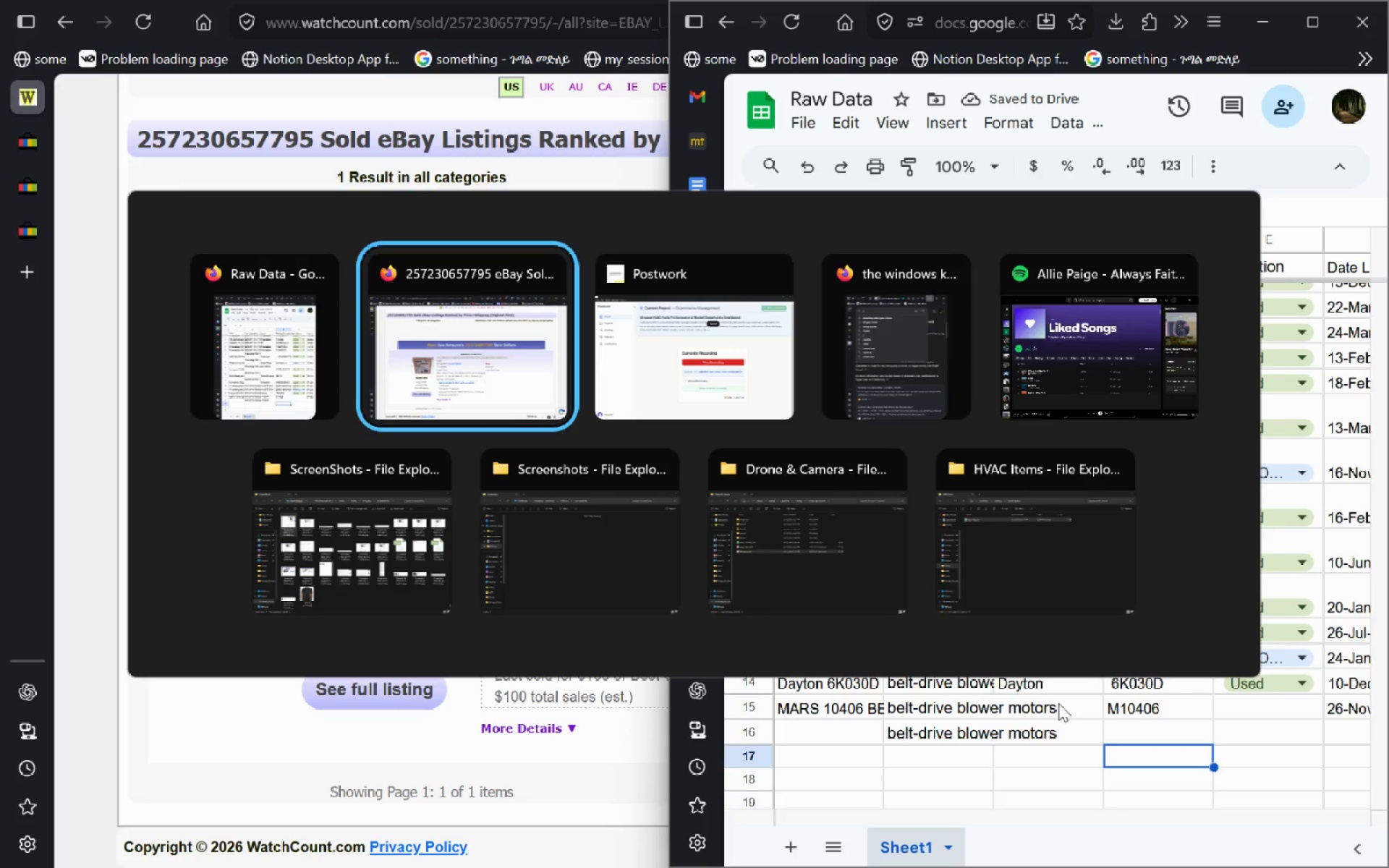 
key(Alt+Tab)
 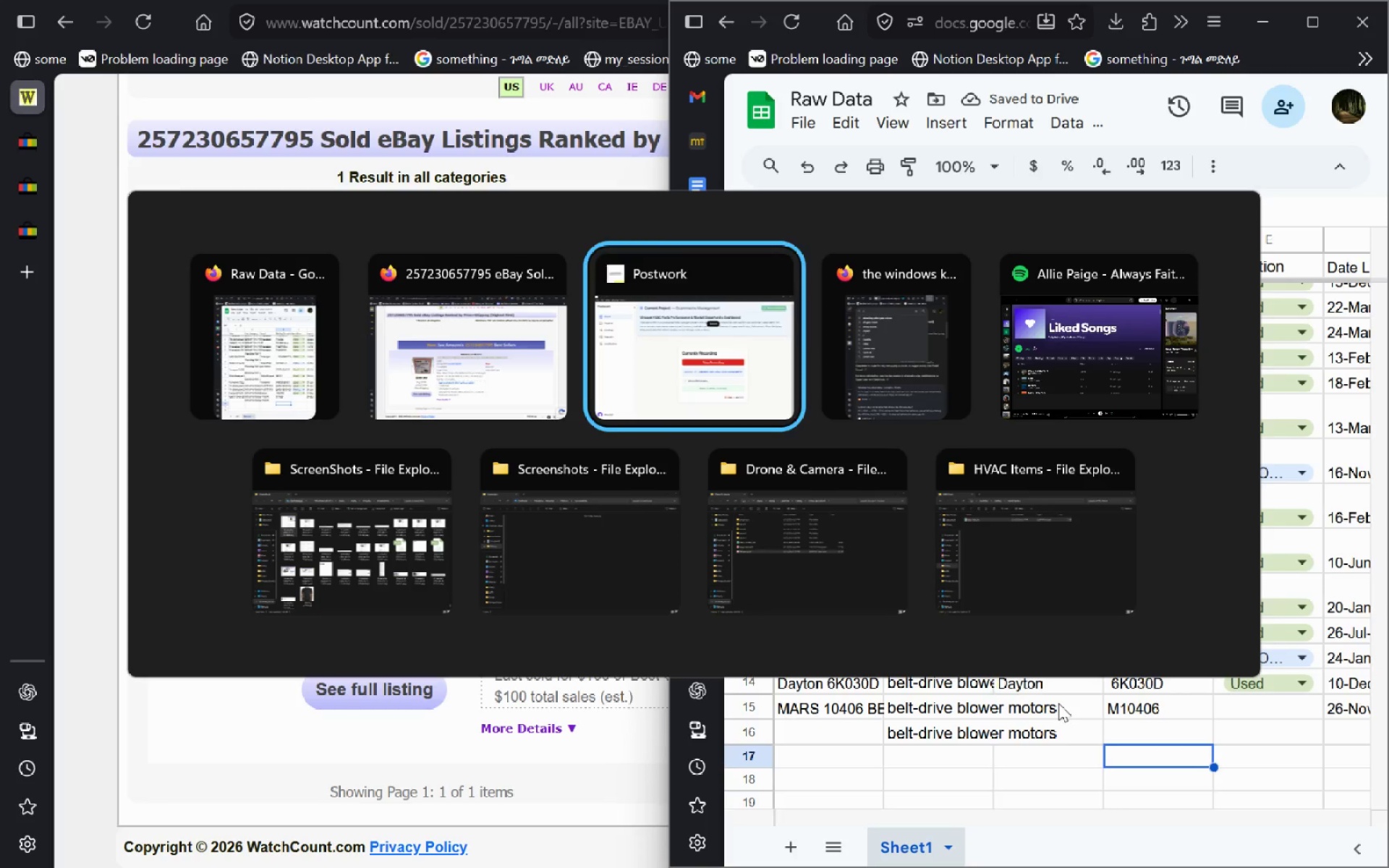 
key(Alt+Tab)
 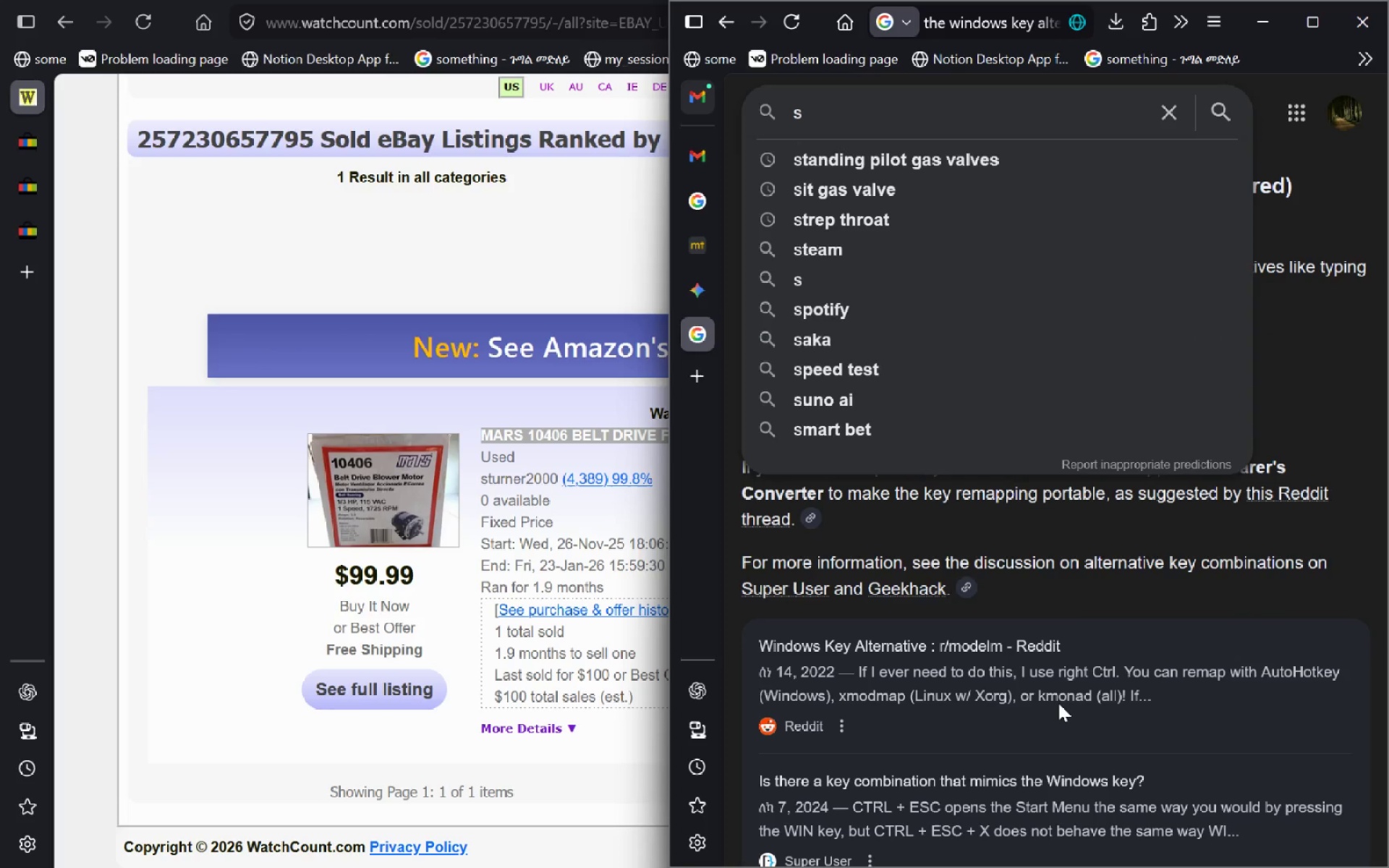 
key(Alt+Tab)
 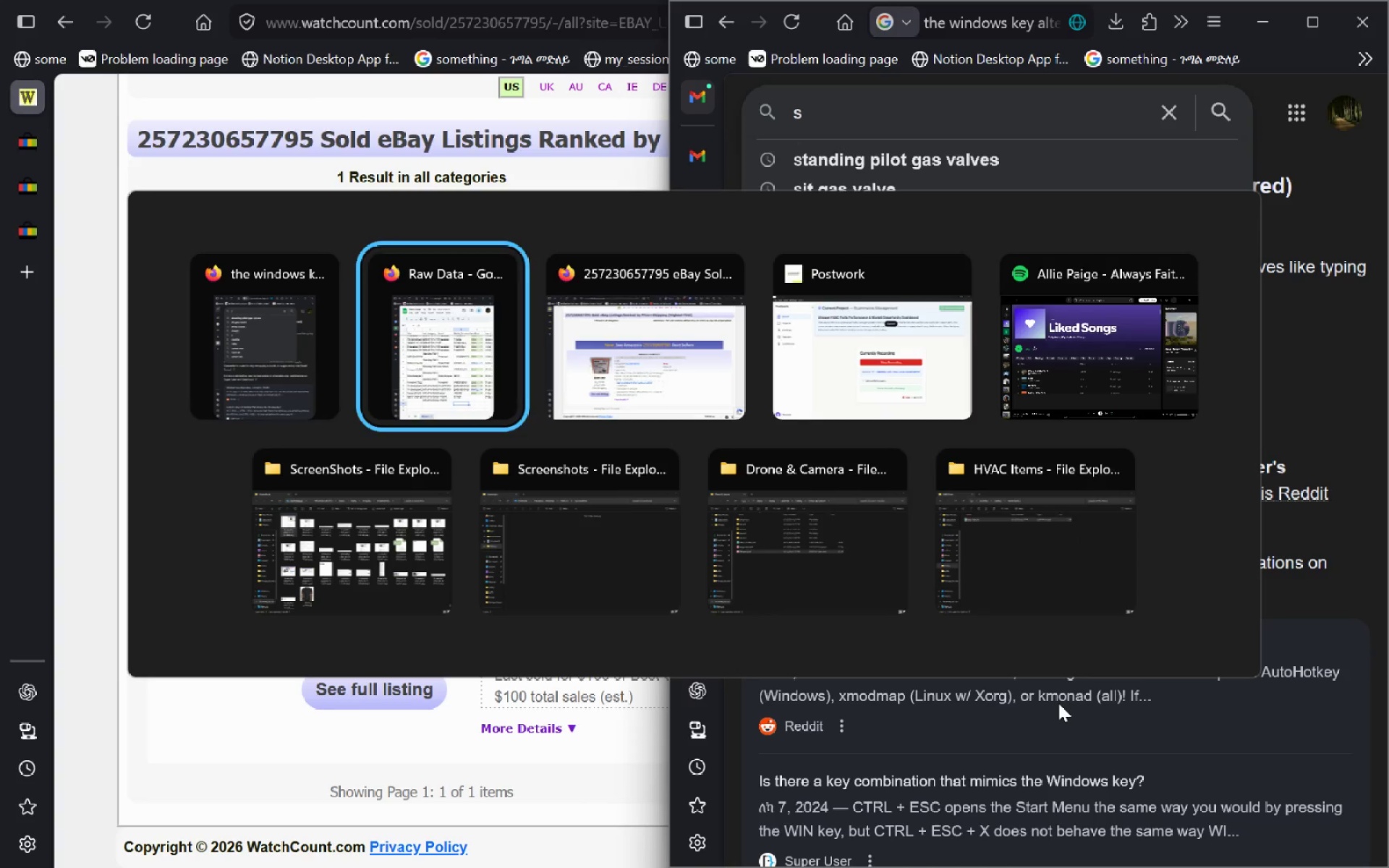 
key(Alt+Tab)
 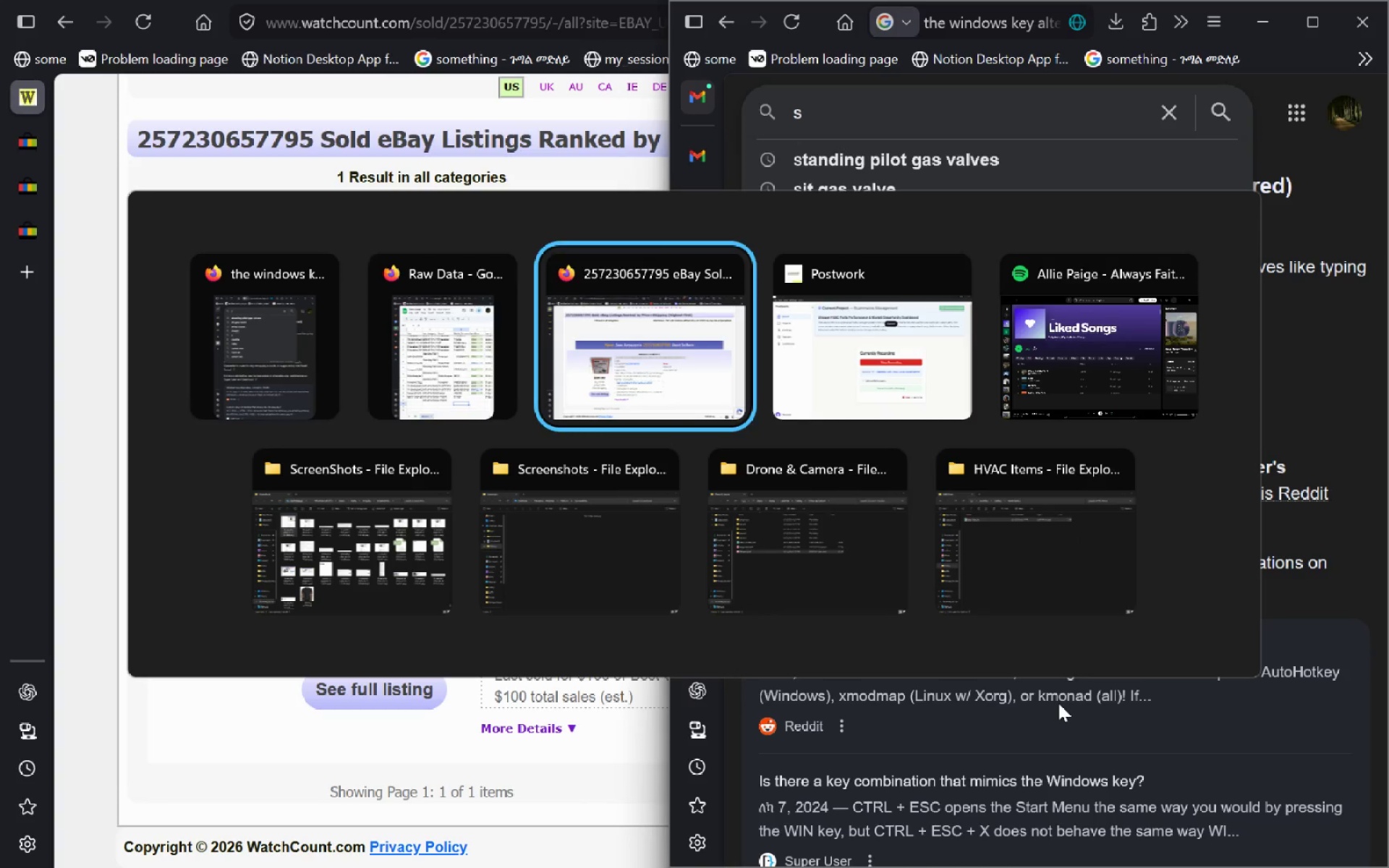 
key(Alt+Shift+Tab)
 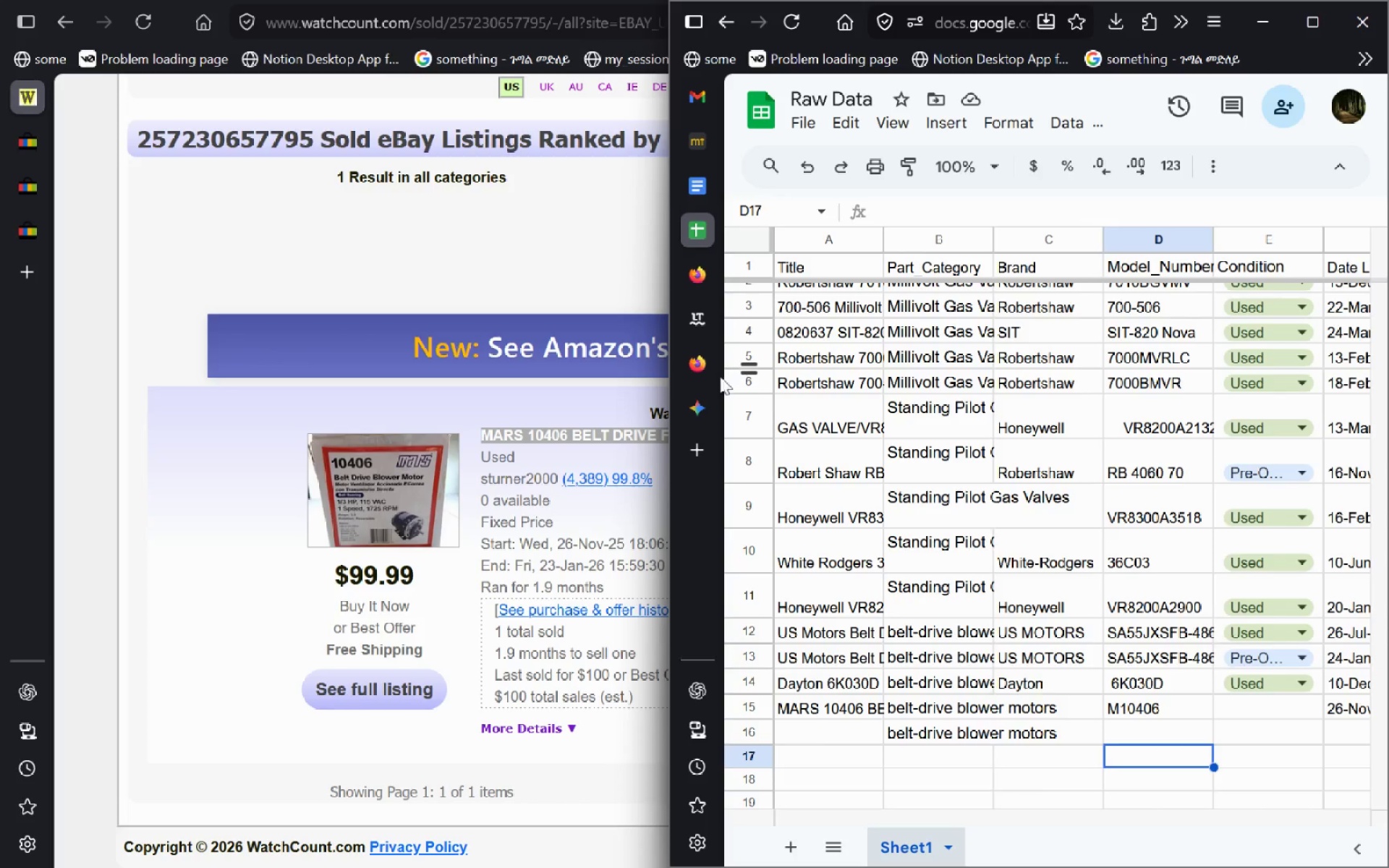 
left_click([708, 405])
 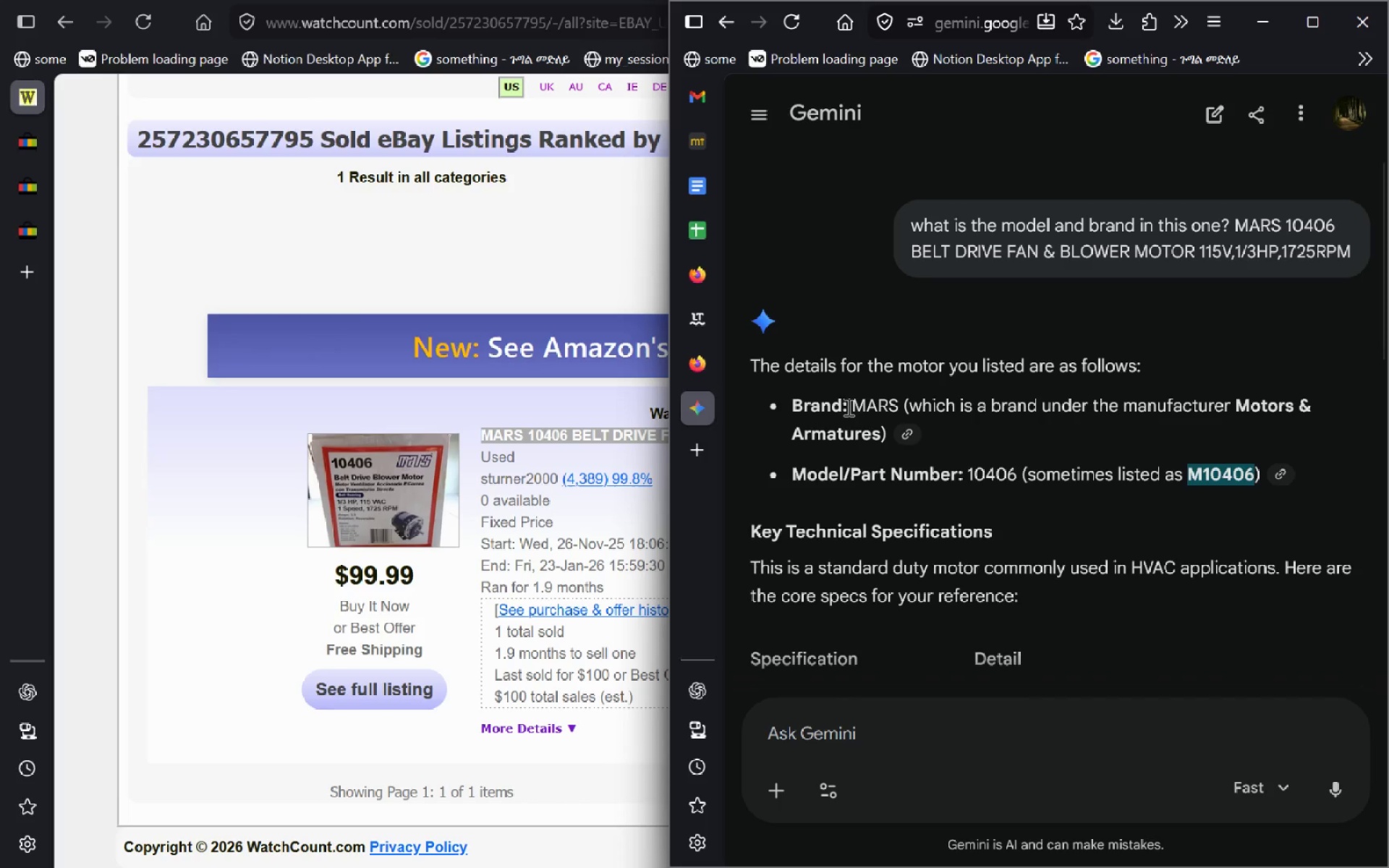 
left_click_drag(start_coordinate=[858, 407], to_coordinate=[903, 403])
 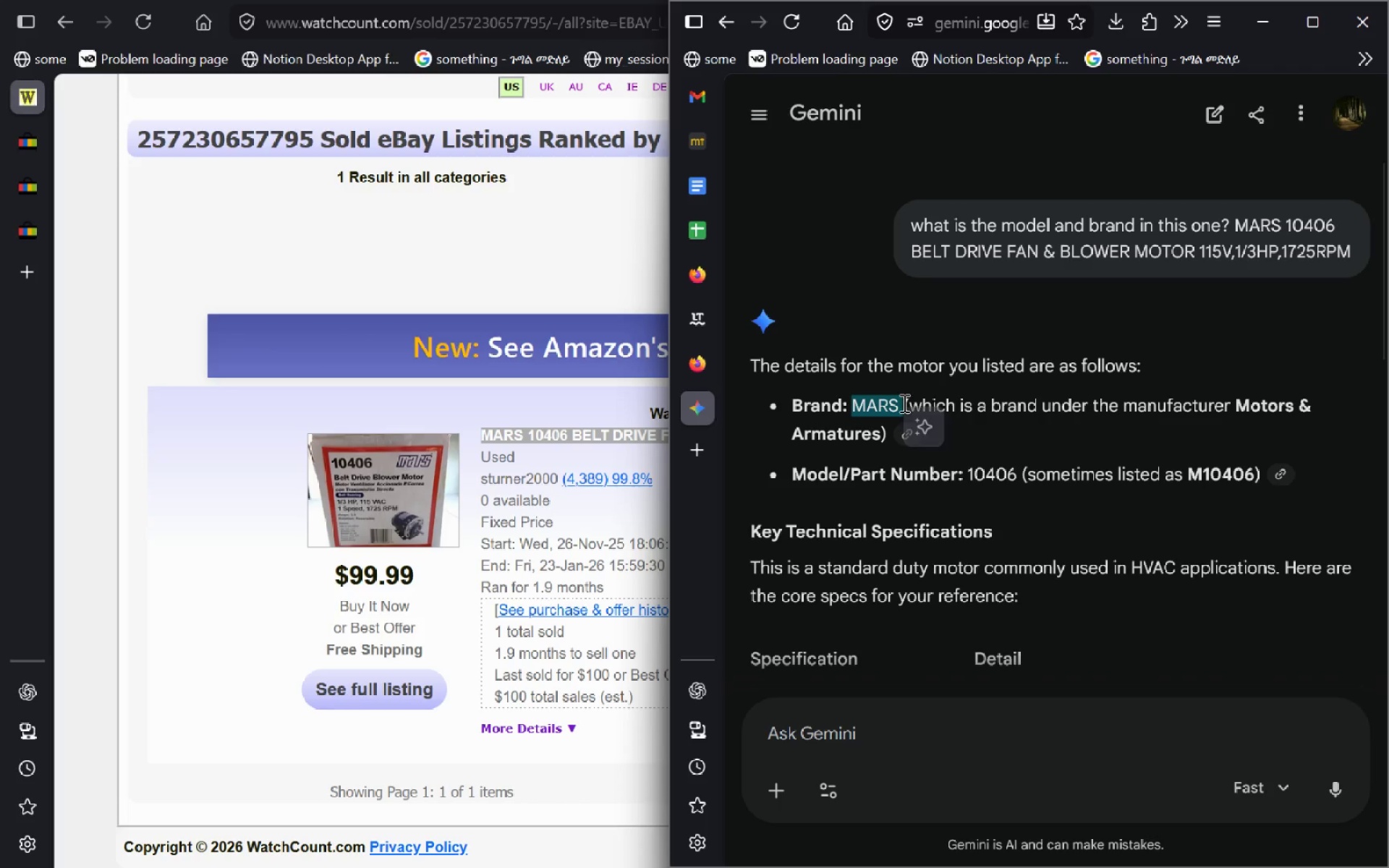 
key(Control+C)
 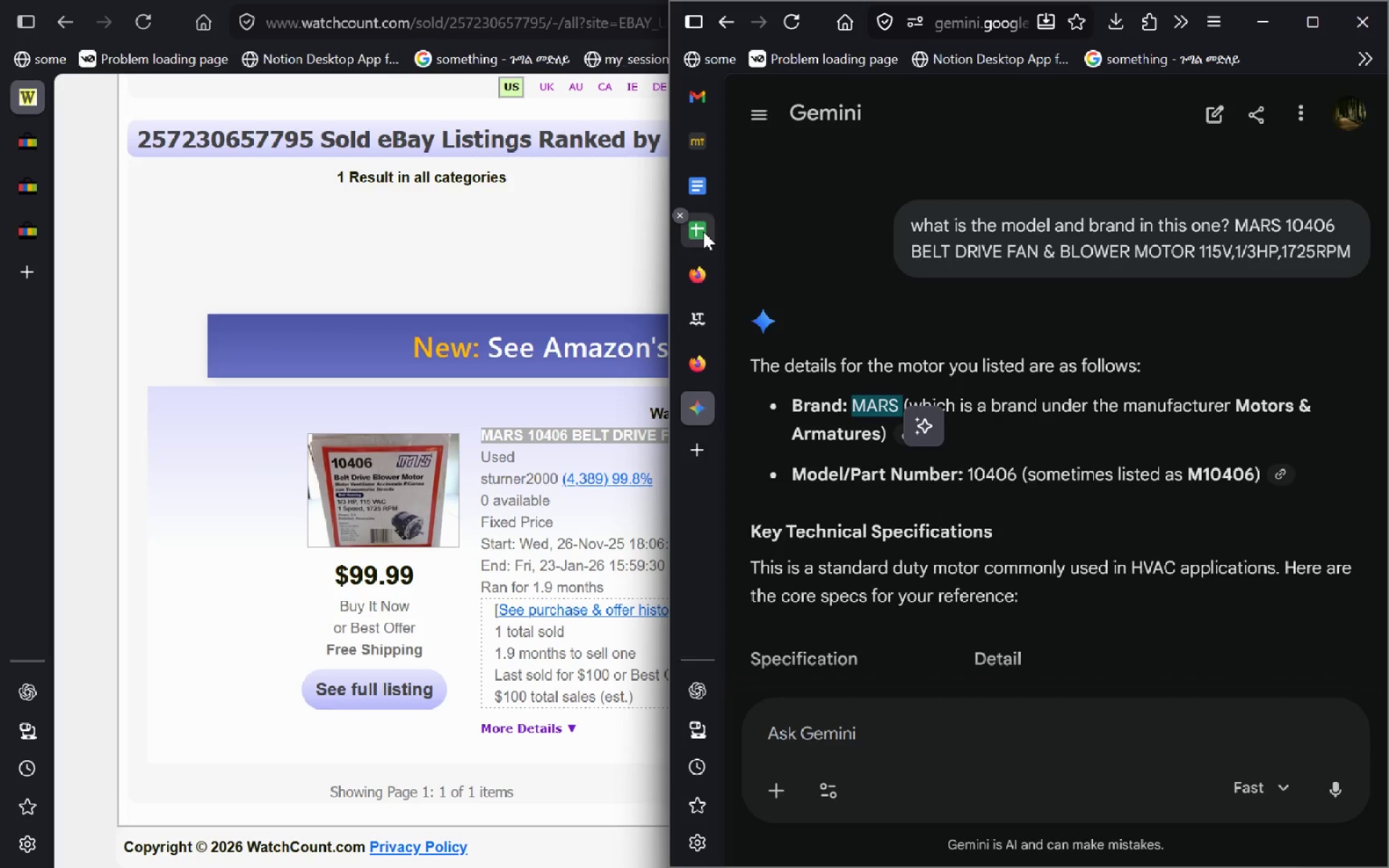 
left_click([703, 231])
 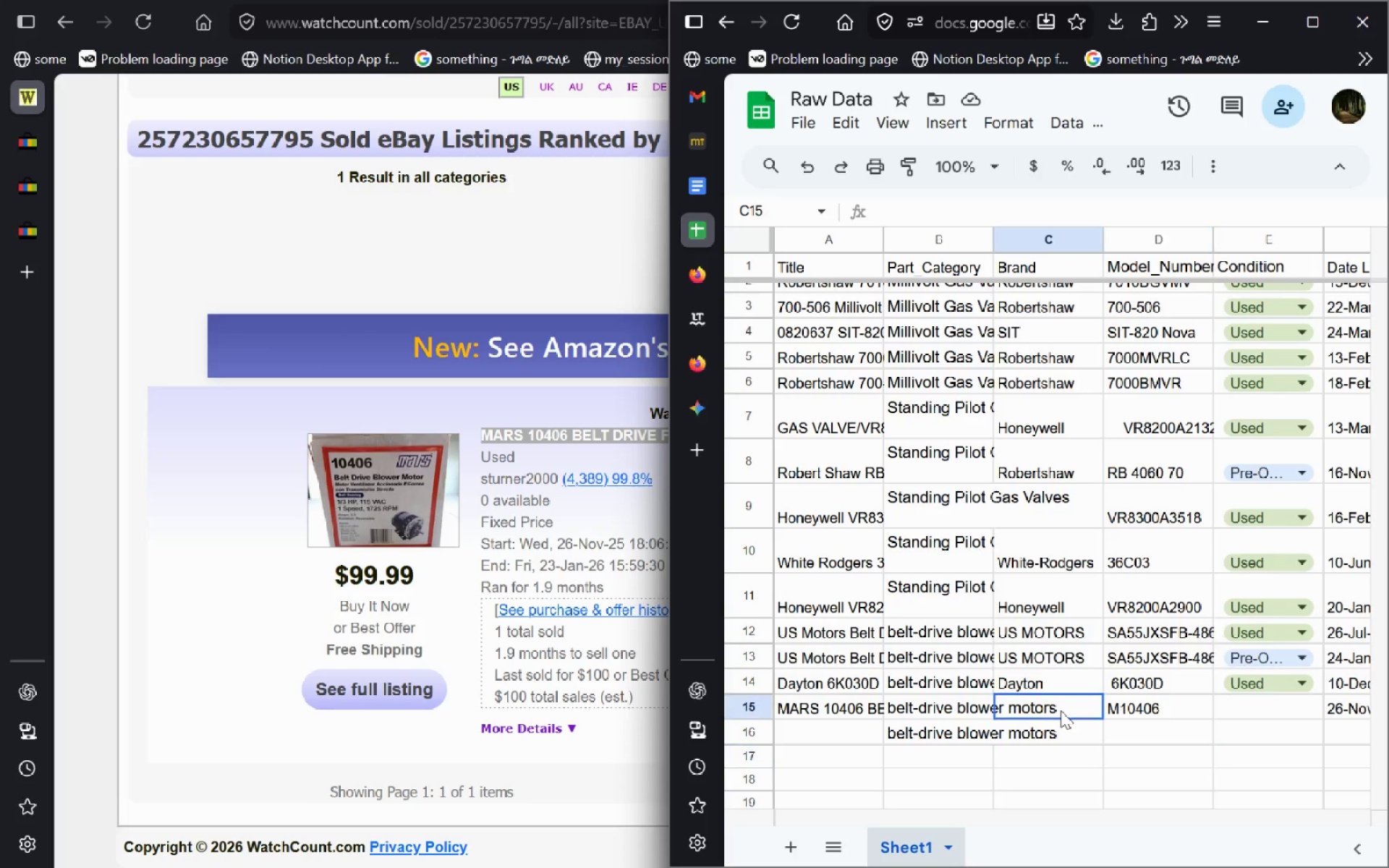 
double_click([1061, 710])
 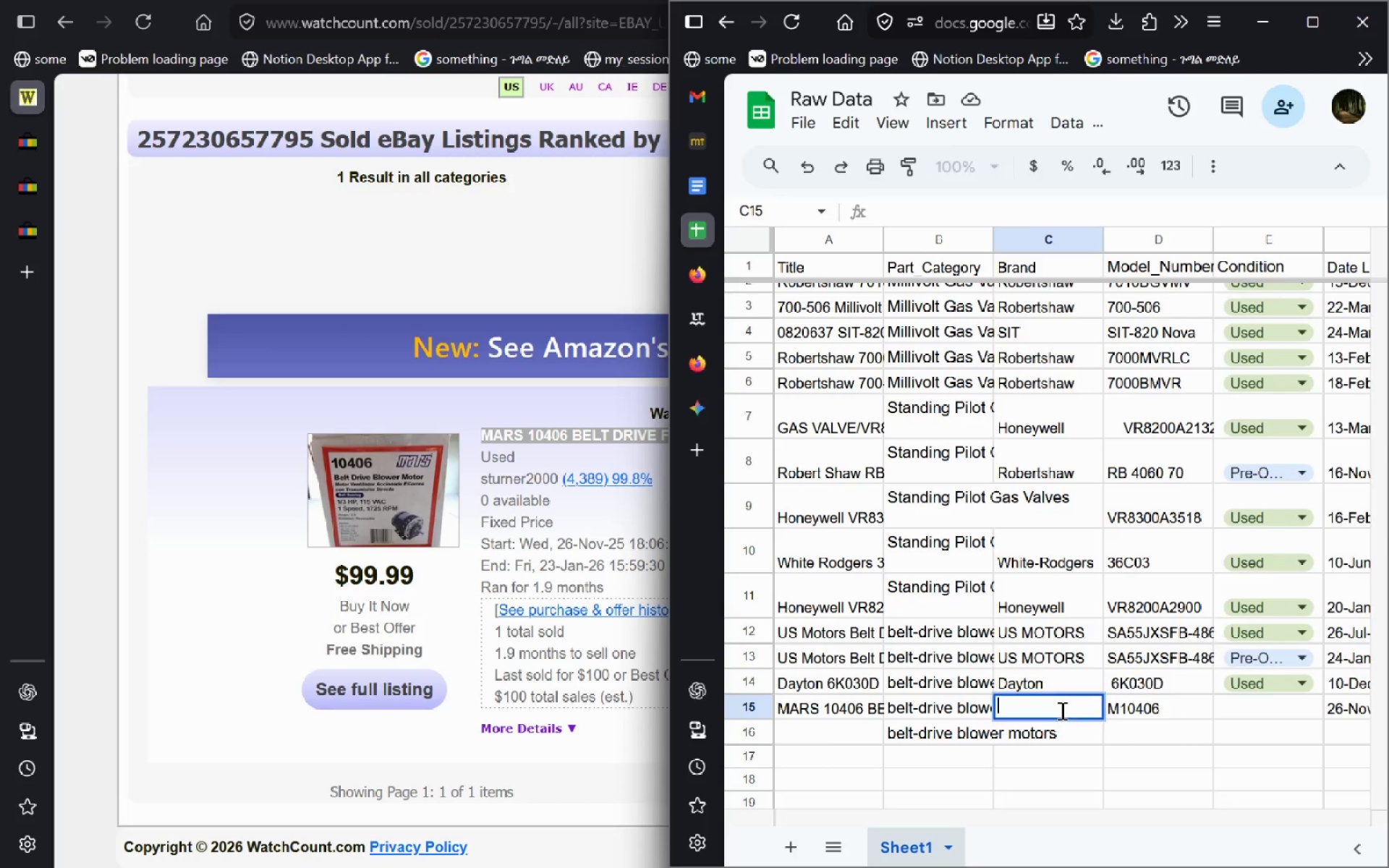 
key(Control+V)
 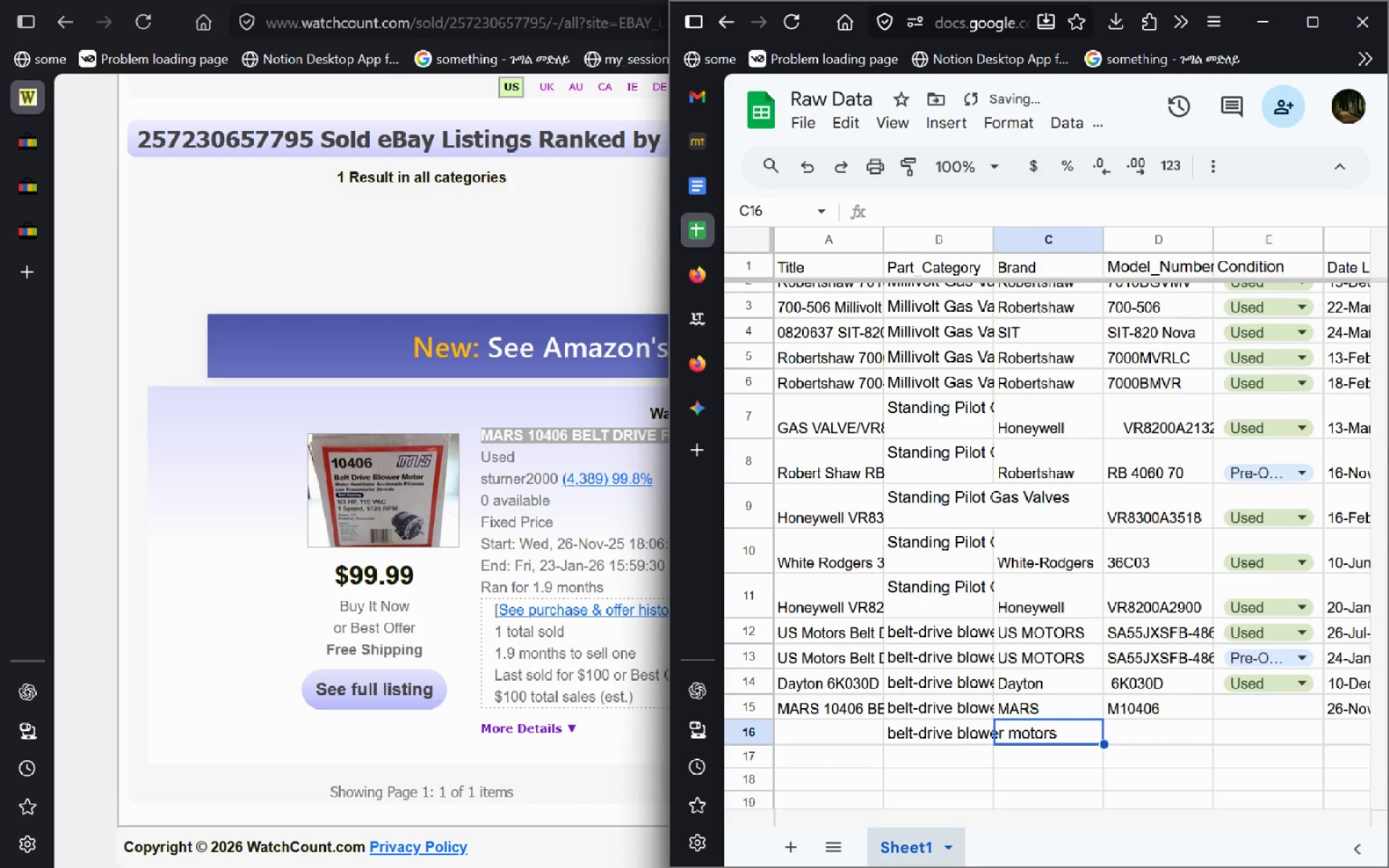 
key(Enter)
 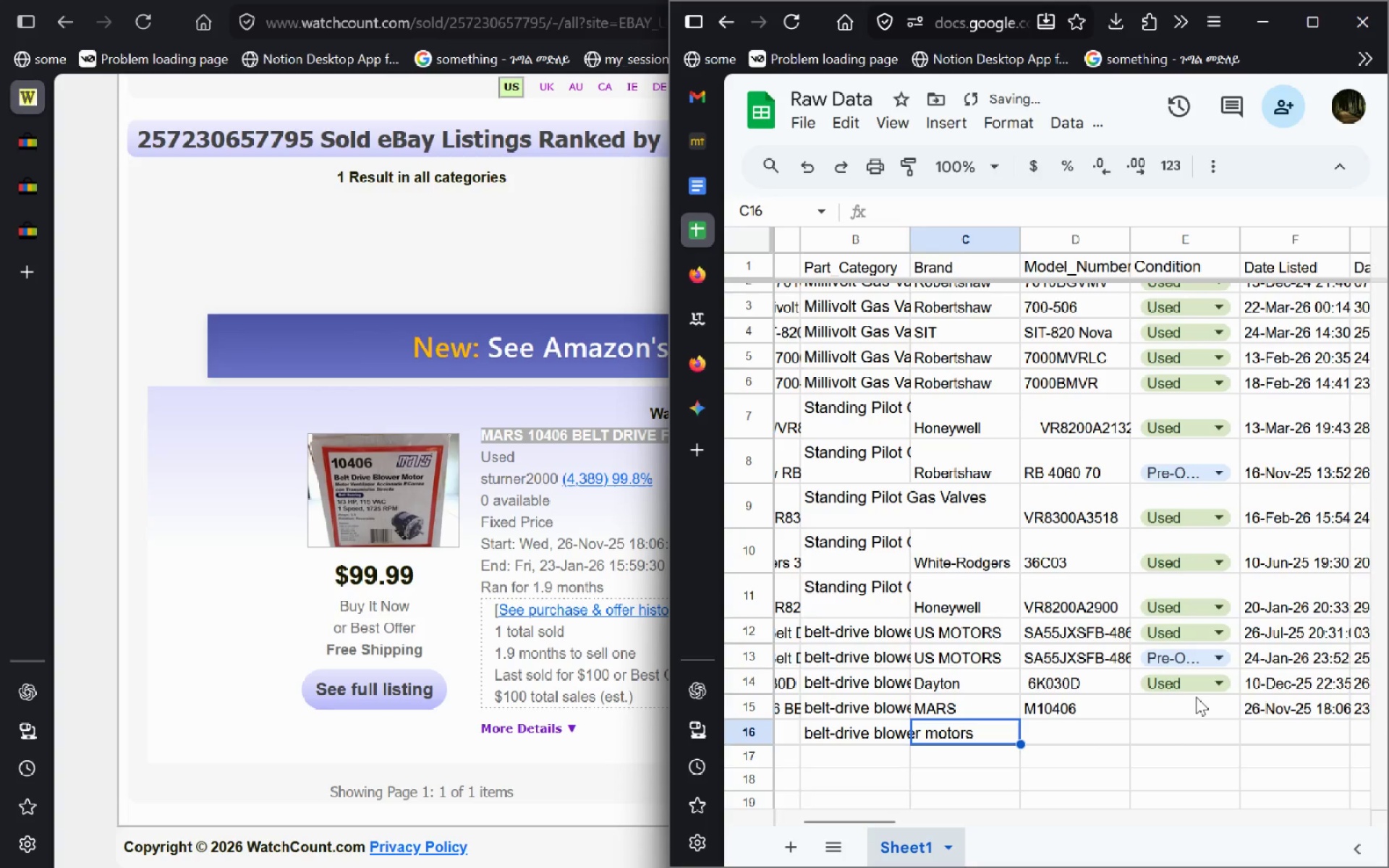 
left_click([1204, 687])
 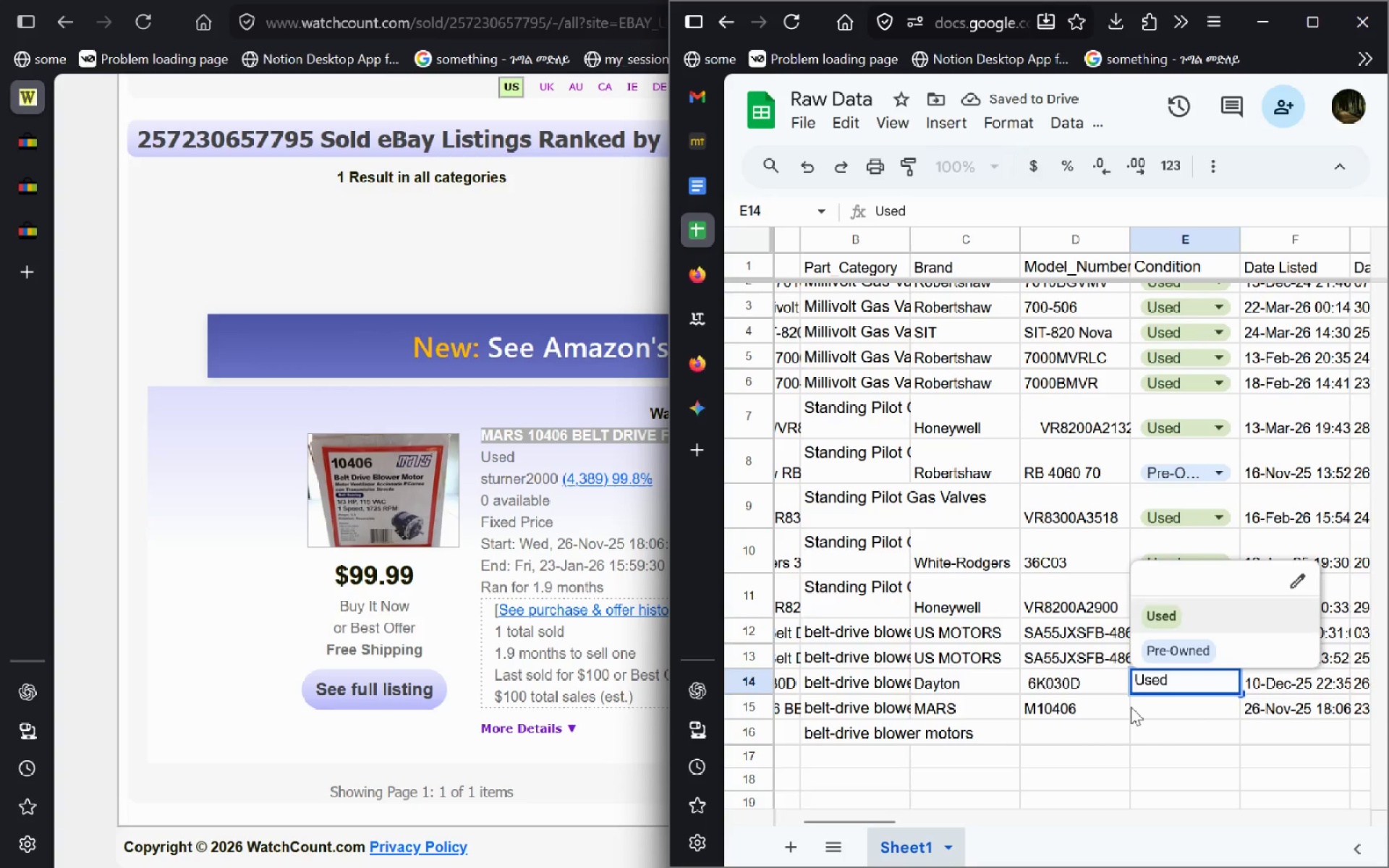 
left_click([1131, 707])
 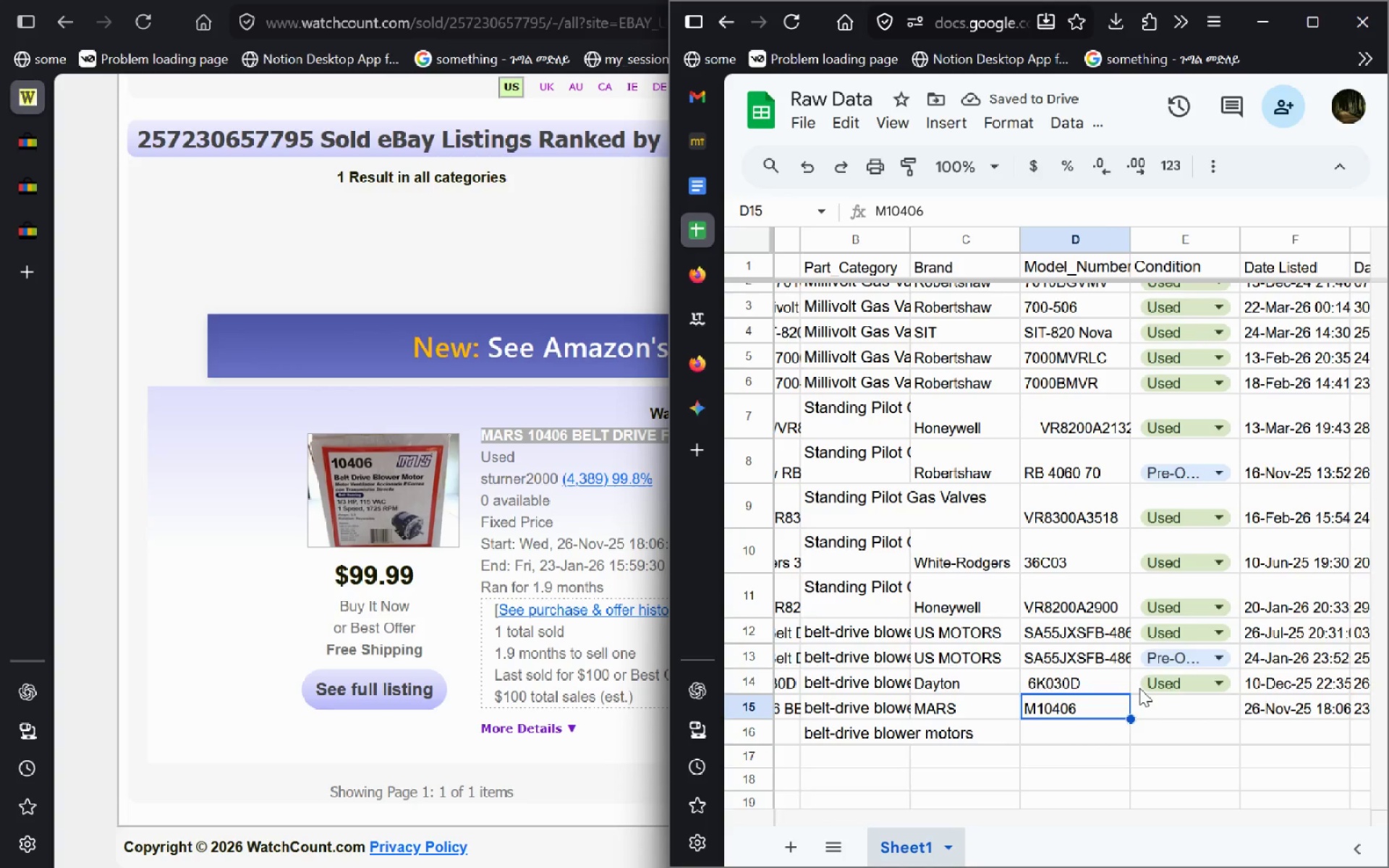 
left_click([1139, 688])
 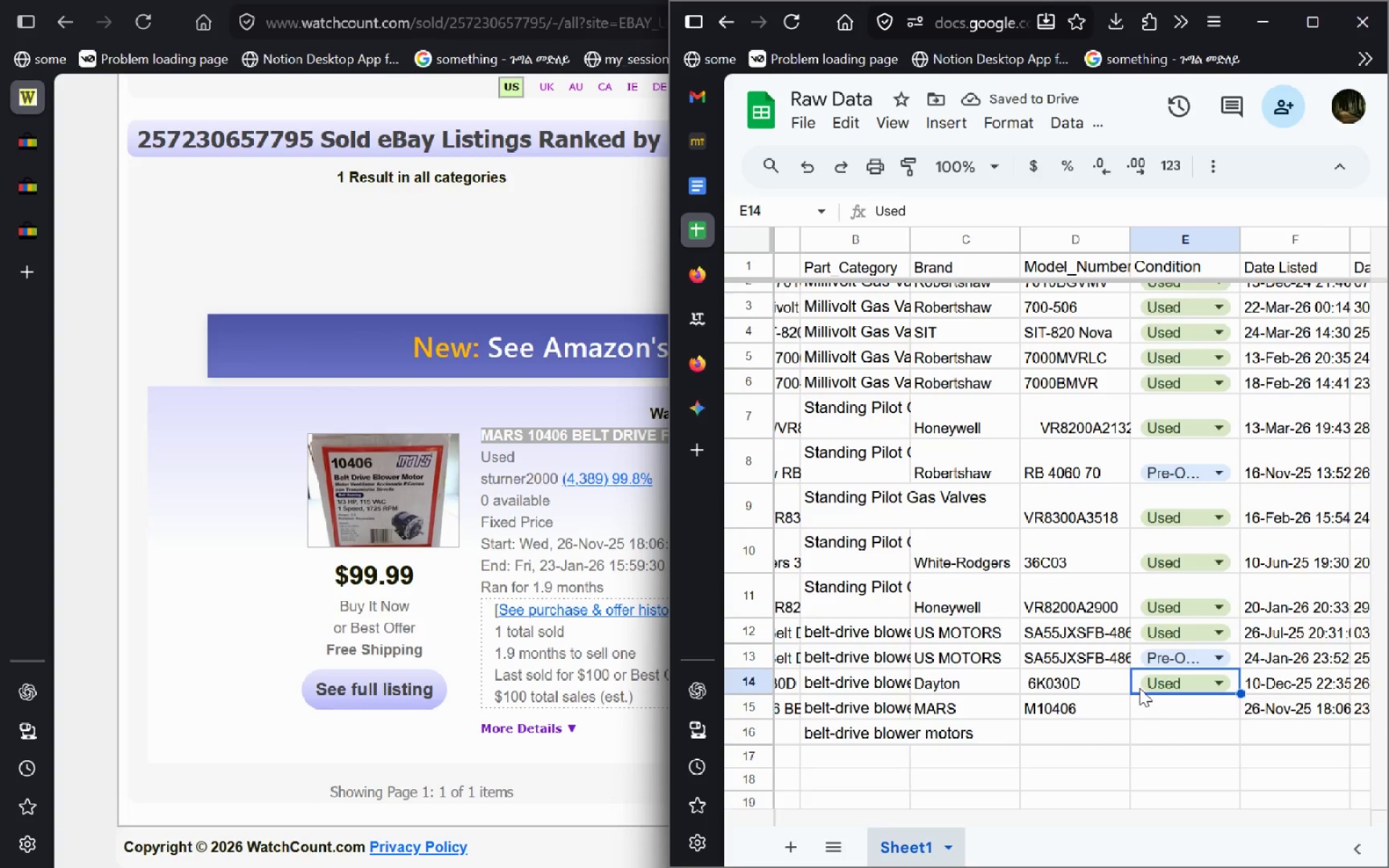 
key(Control+C)
 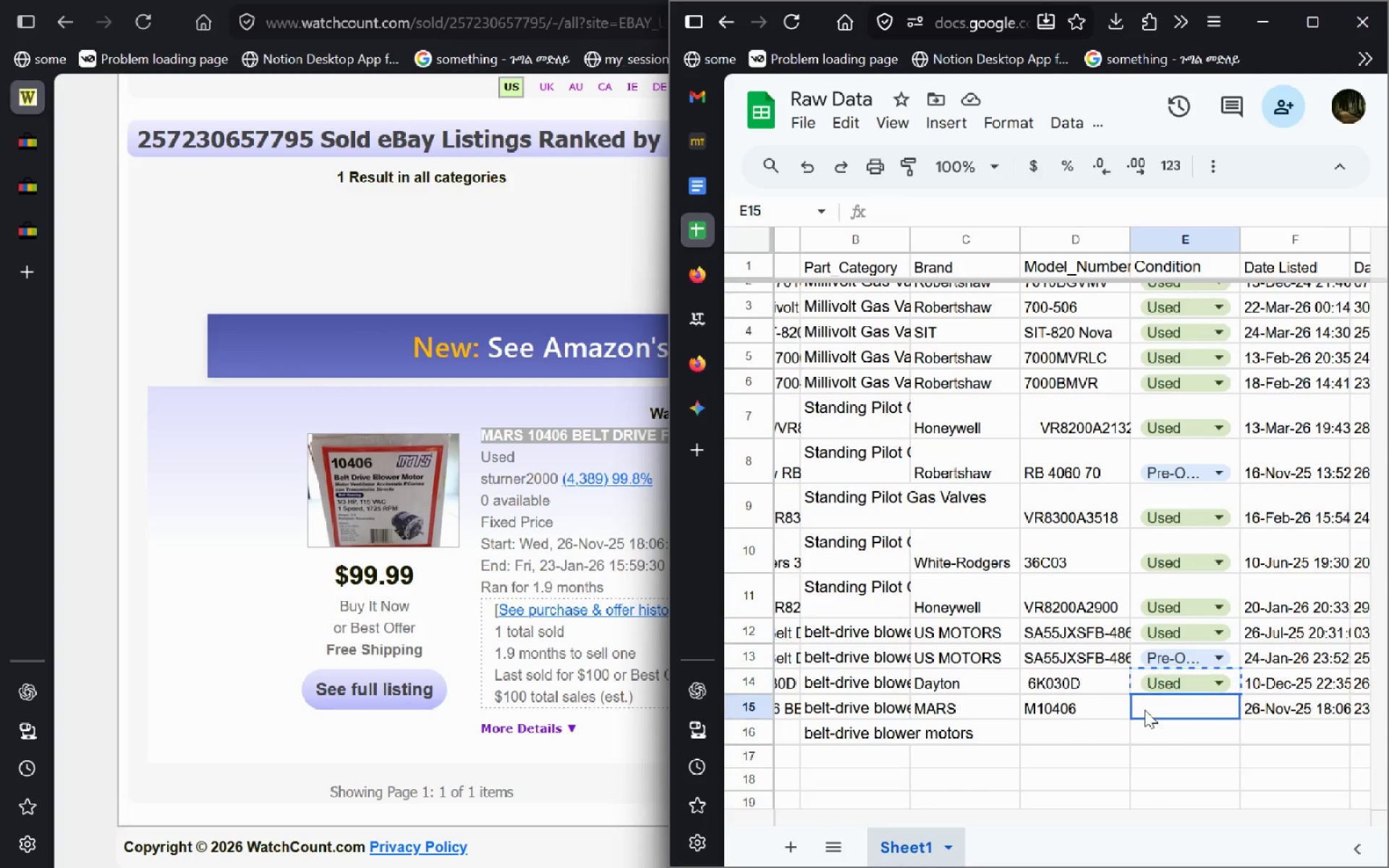 
left_click([1144, 710])
 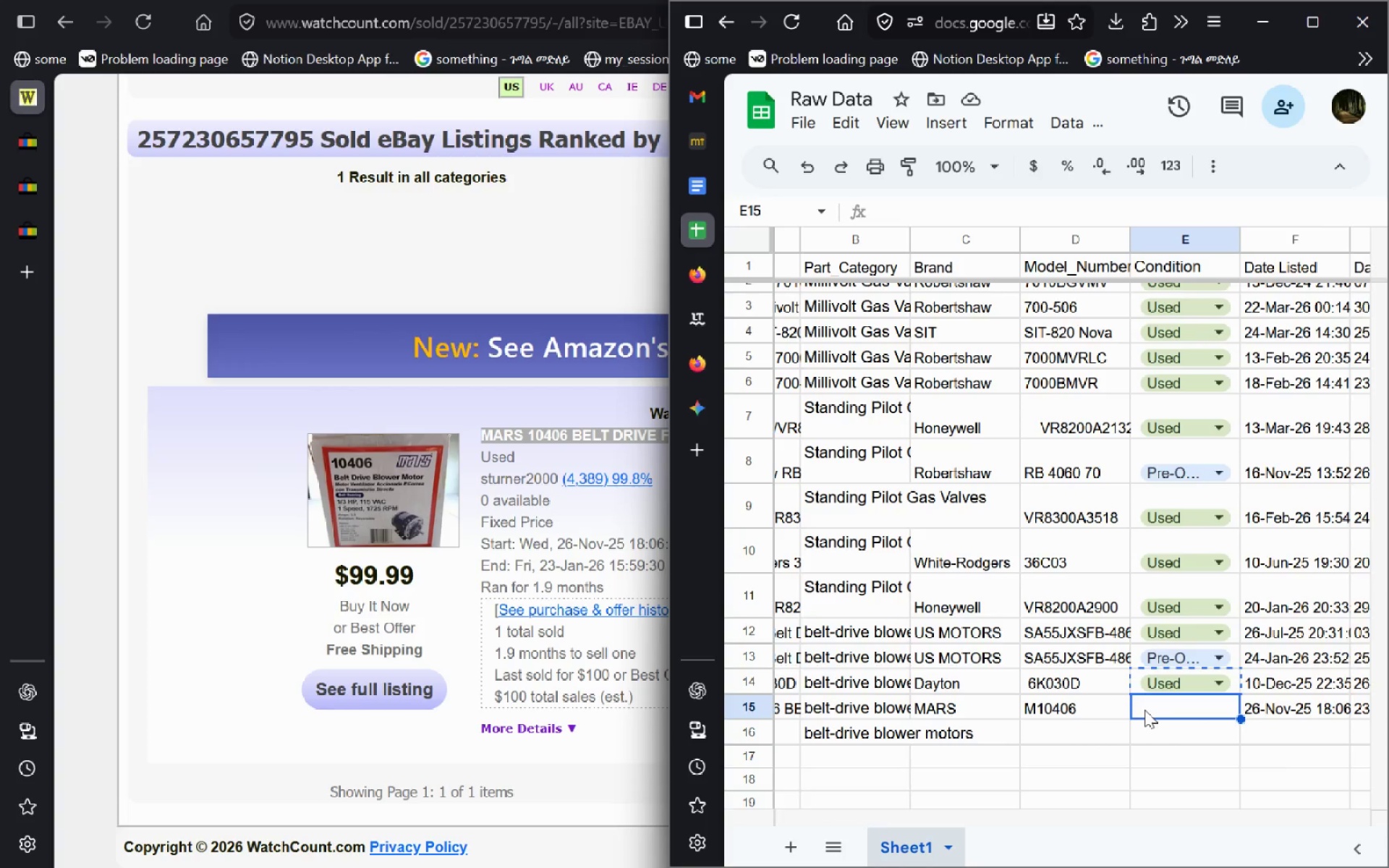 
key(Control+V)
 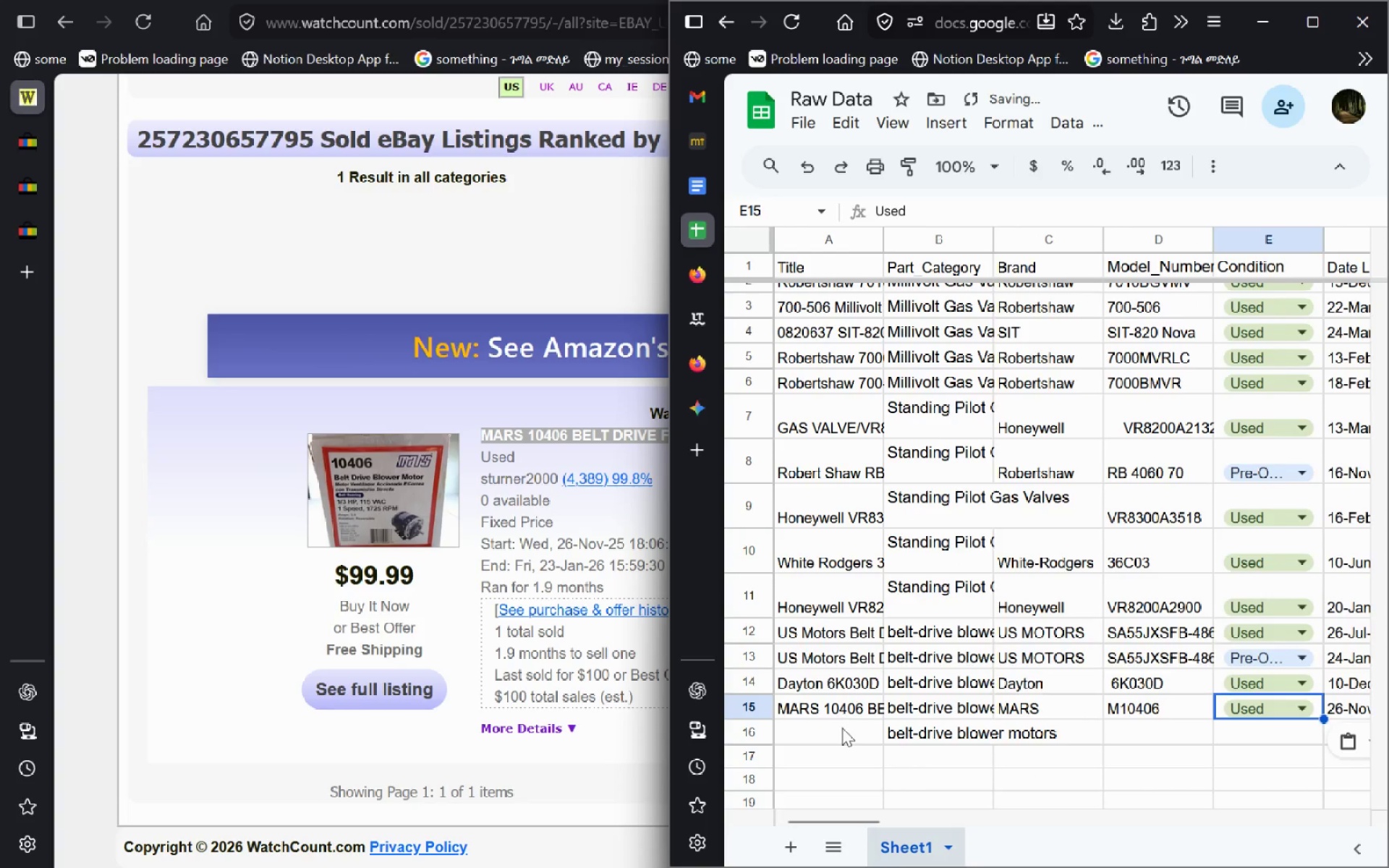 
left_click([838, 731])
 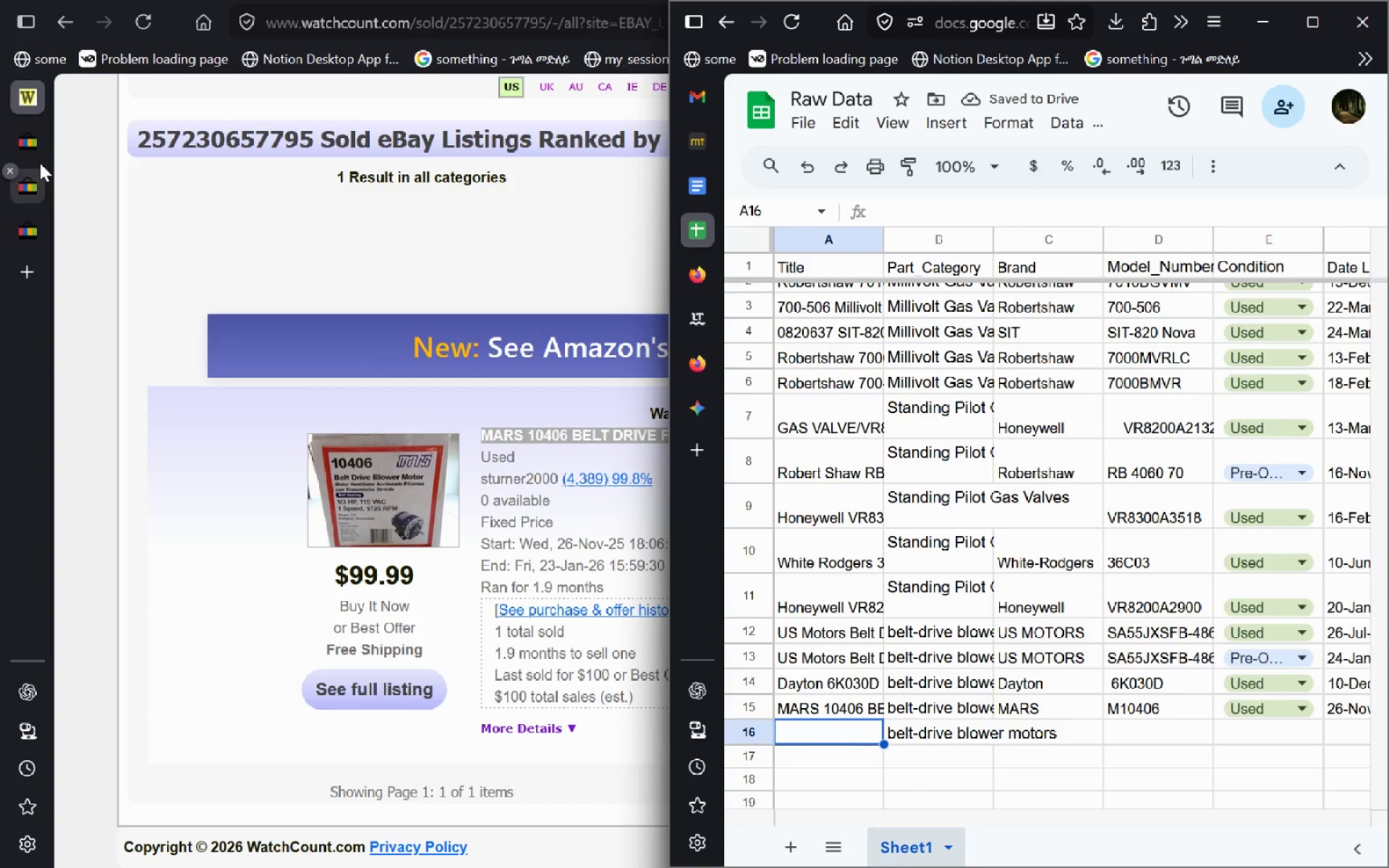 
left_click([40, 160])
 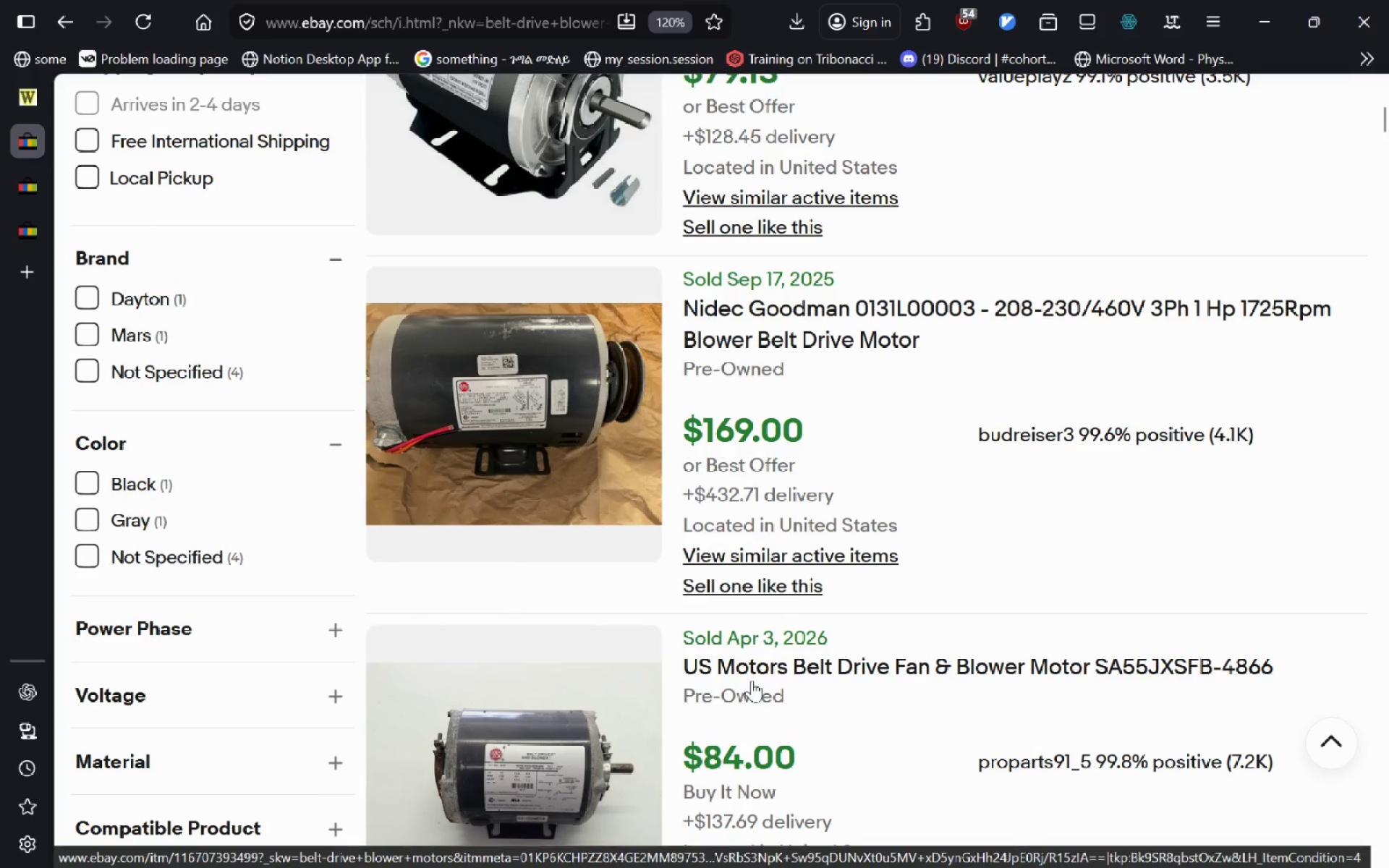 
wait(25.25)
 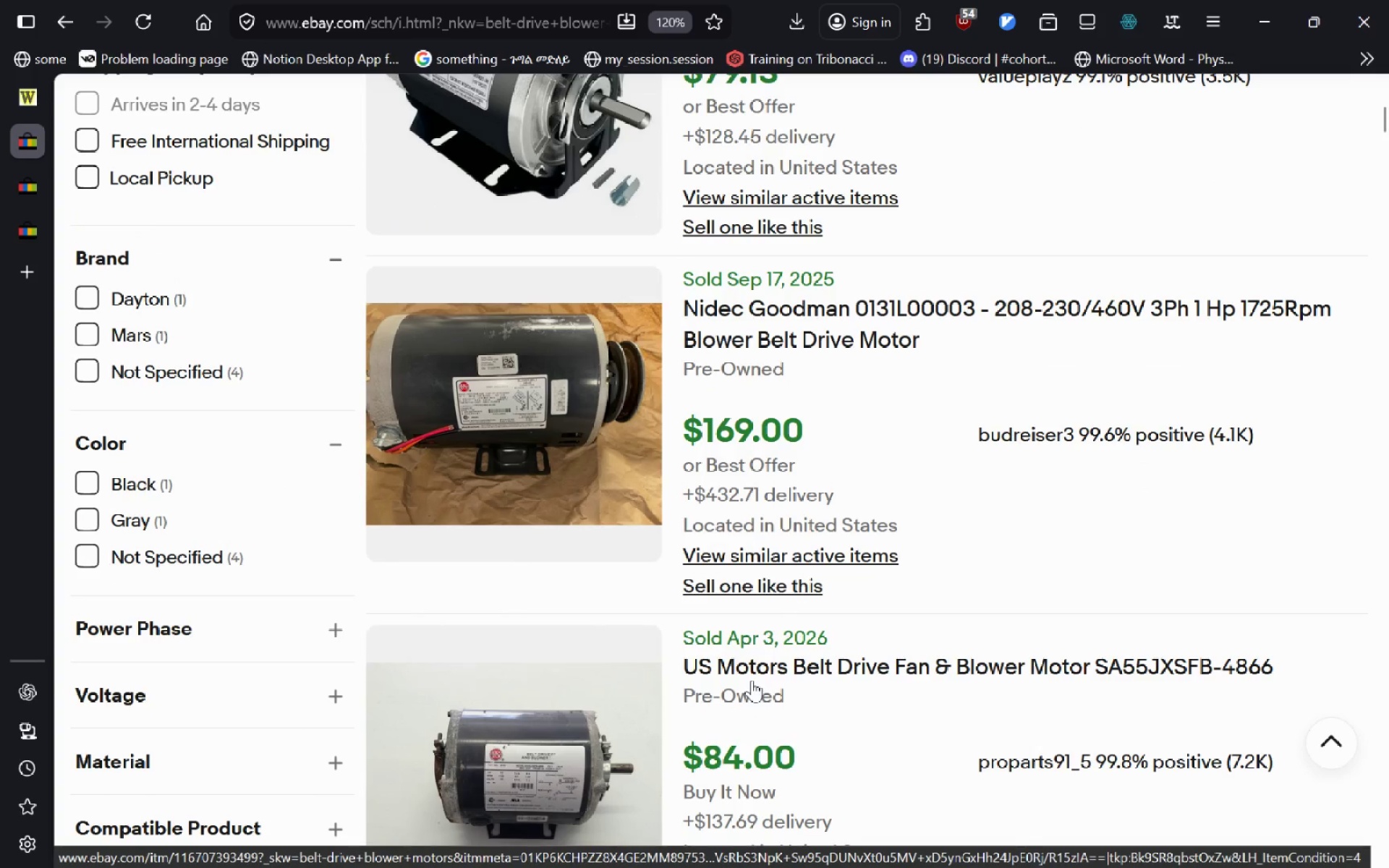 
left_click([778, 226])
 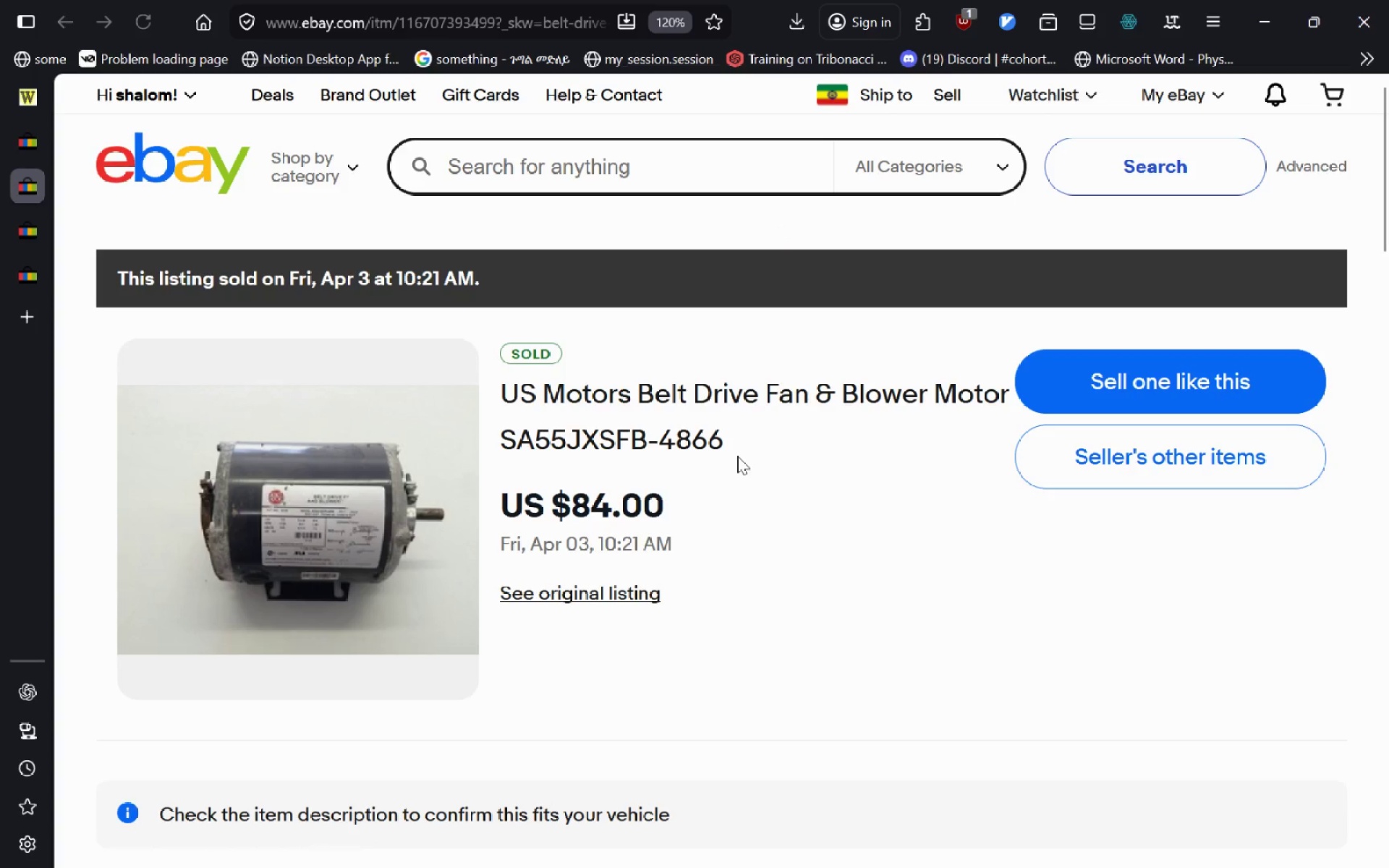 
wait(5.58)
 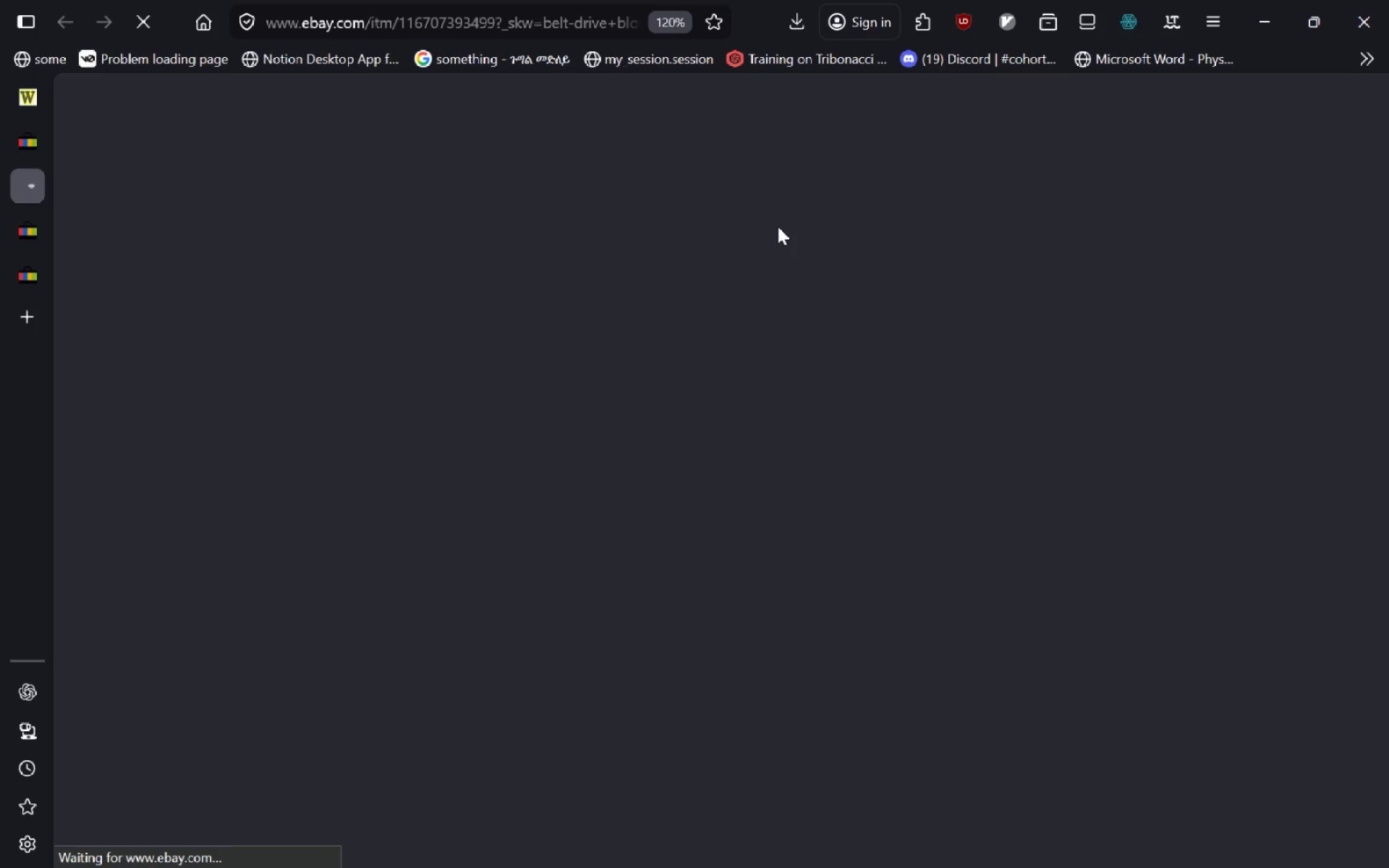 
key(Alt+AltLeft)
 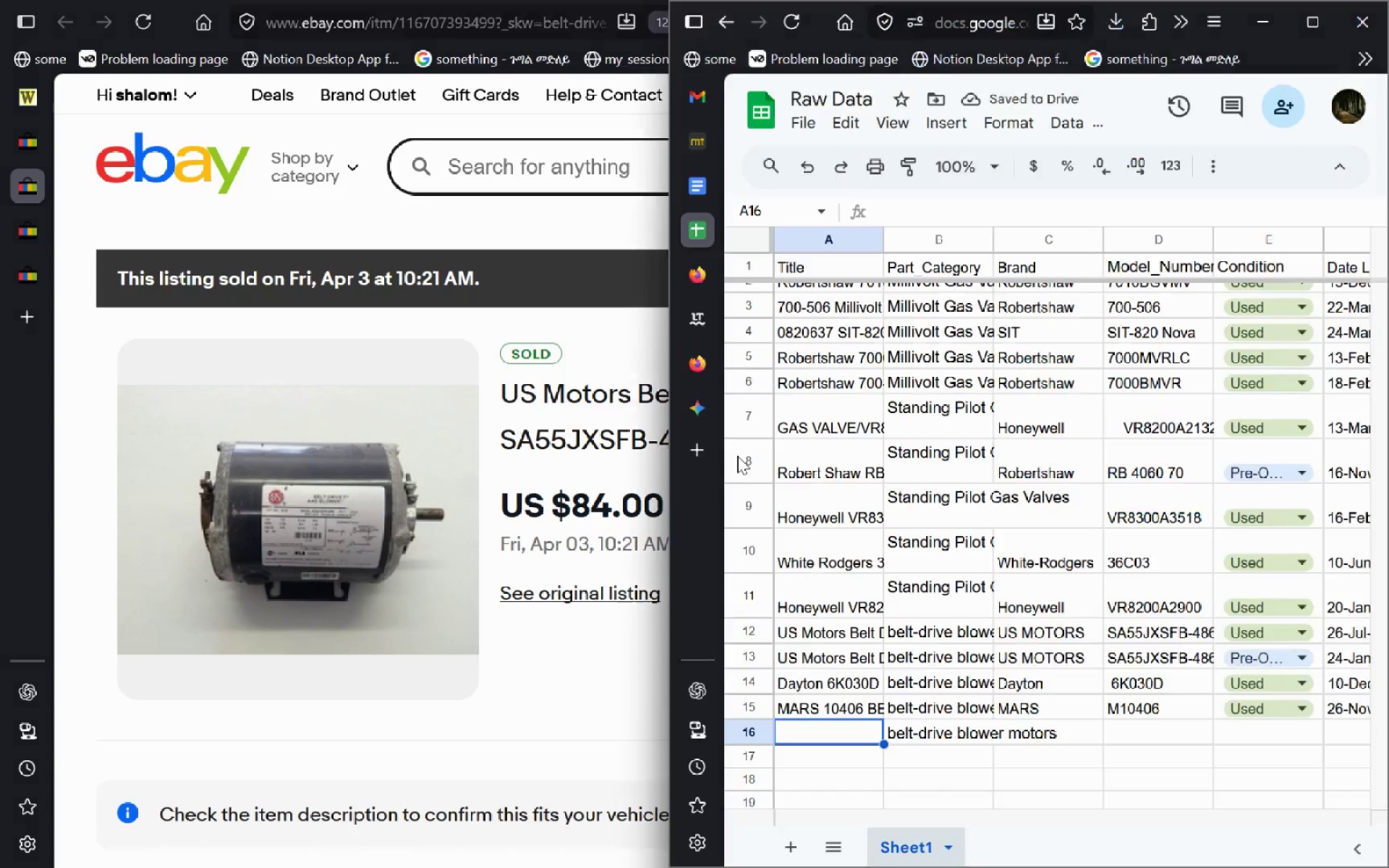 
key(Alt+Tab)
 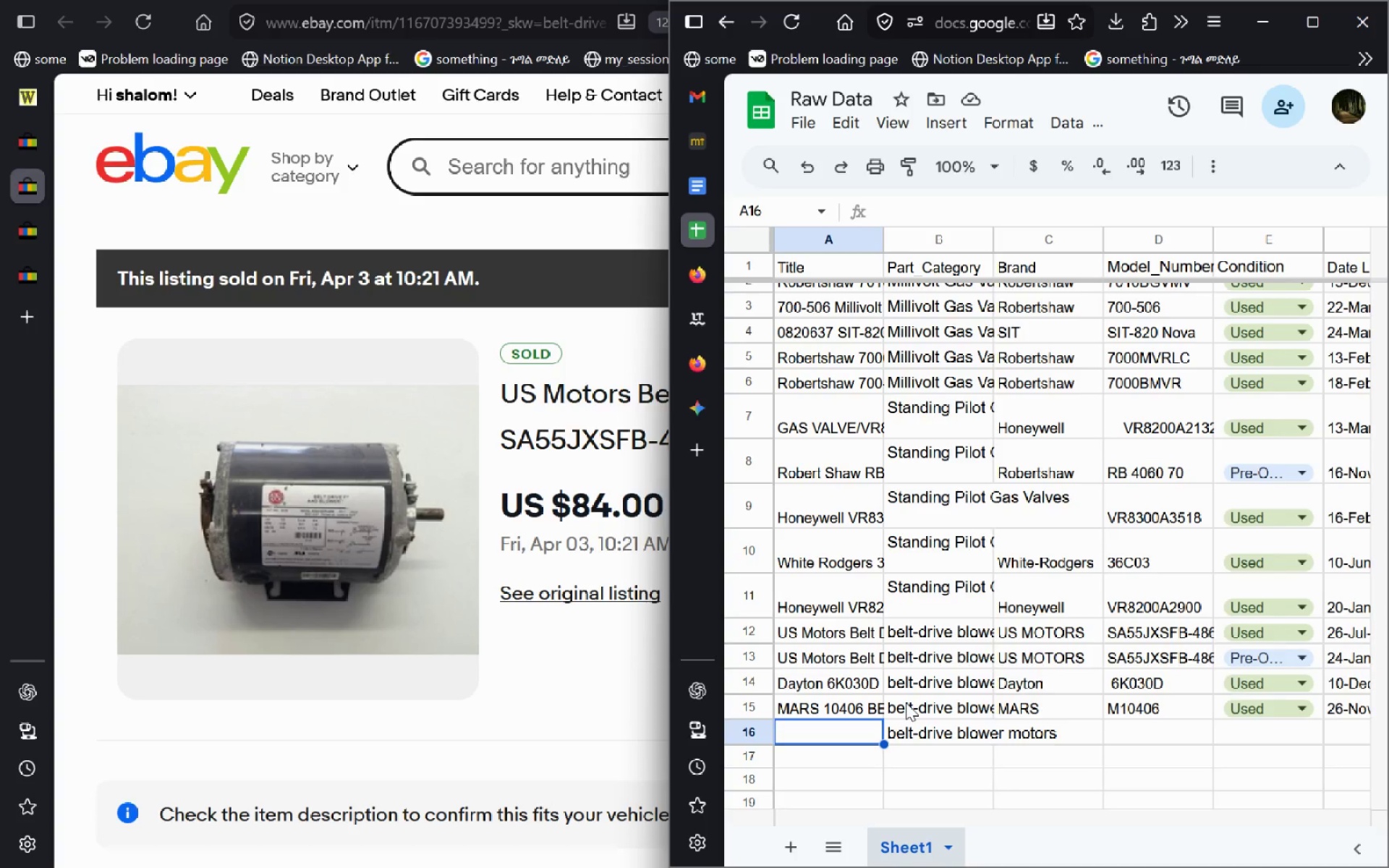 
key(Alt+AltLeft)
 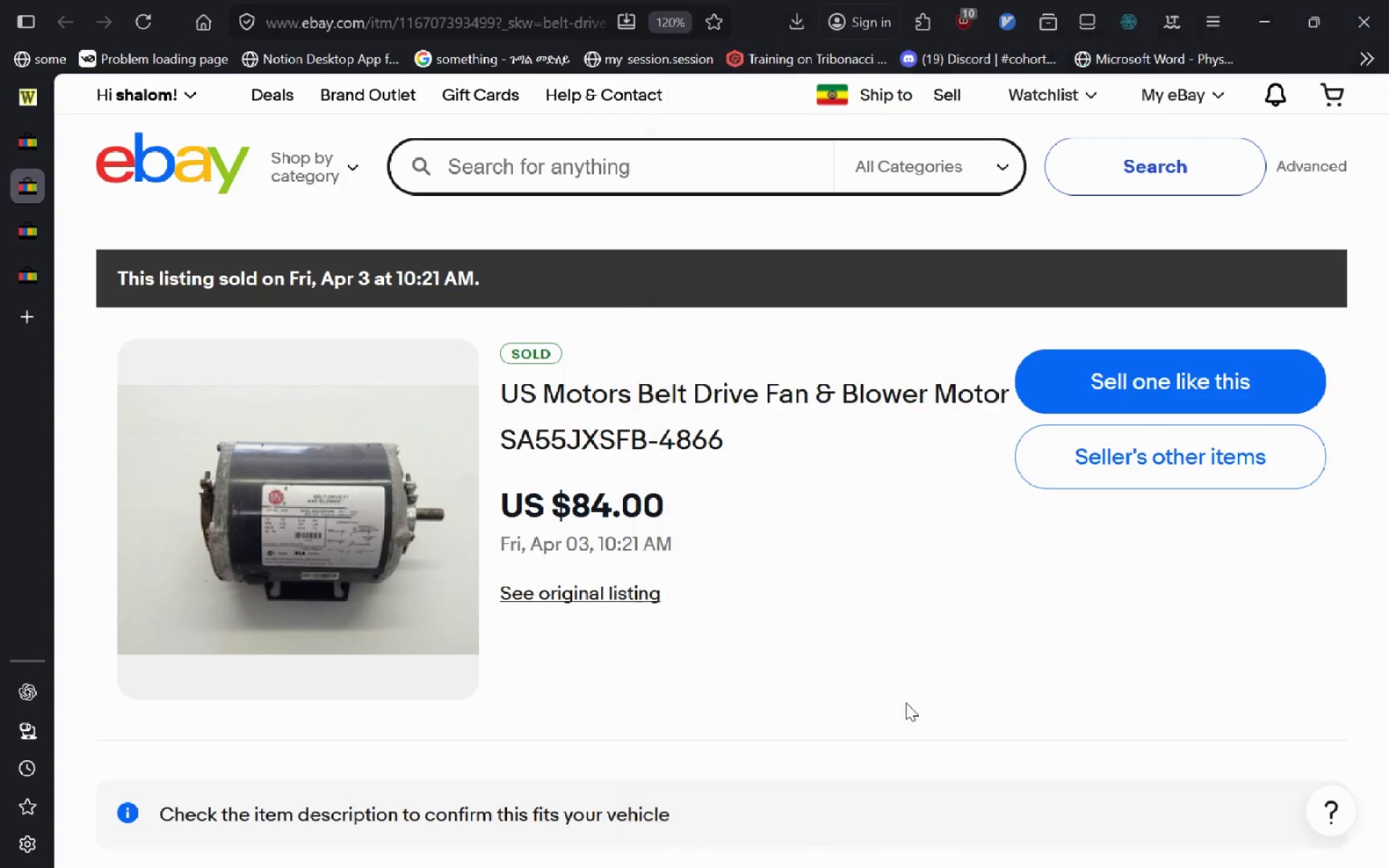 
key(Alt+Tab)
 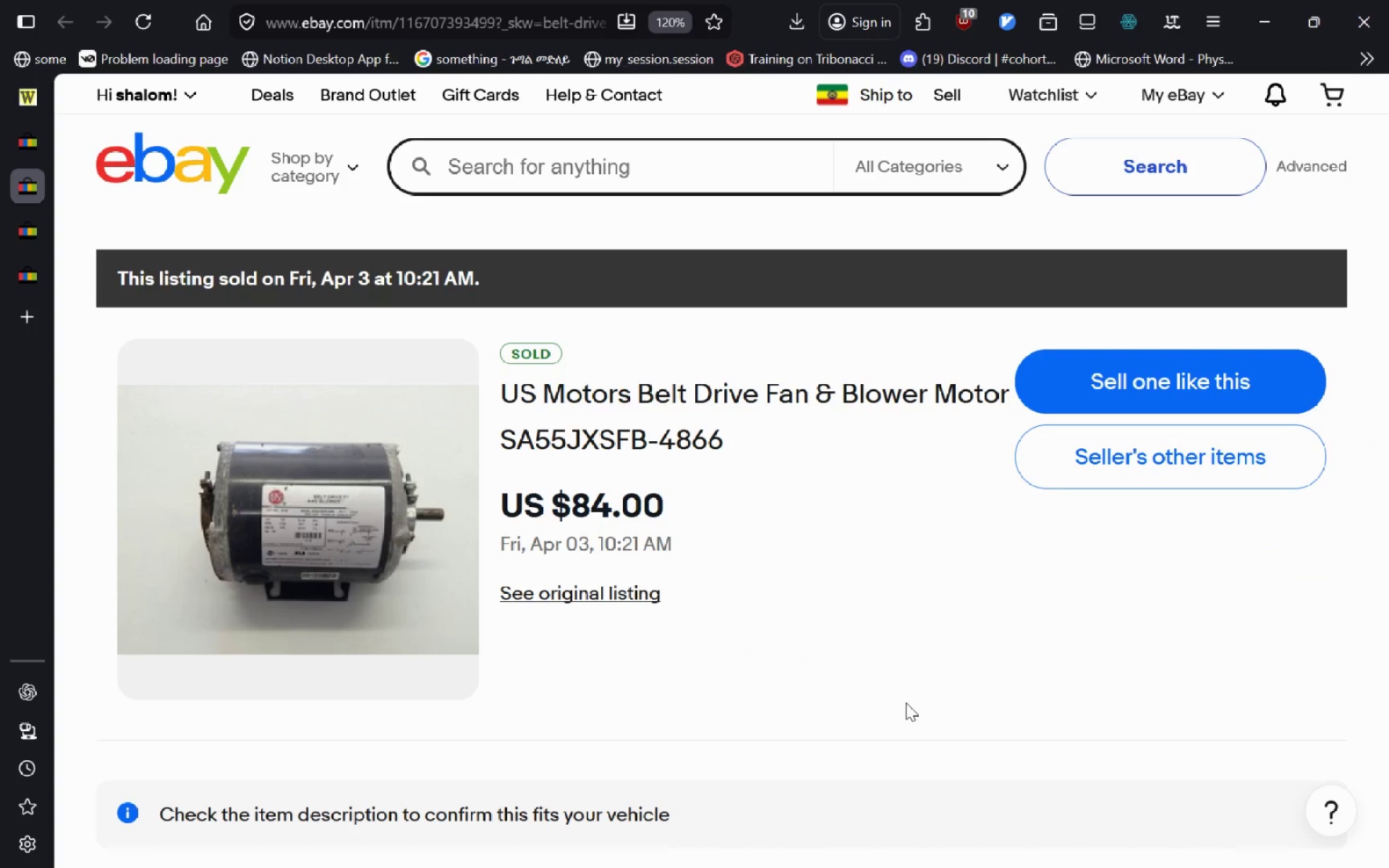 
key(Alt+AltLeft)
 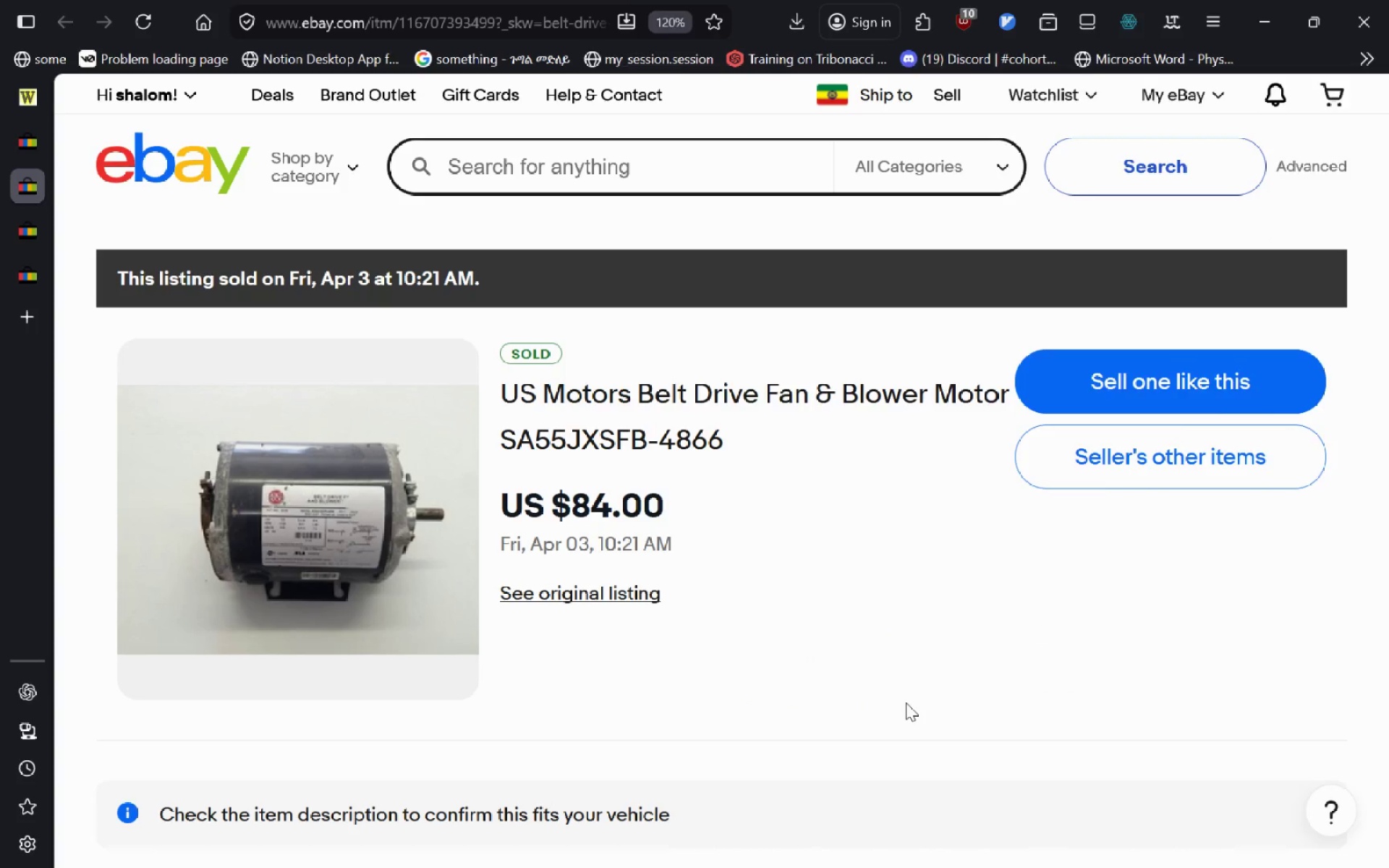 
key(Alt+Tab)
 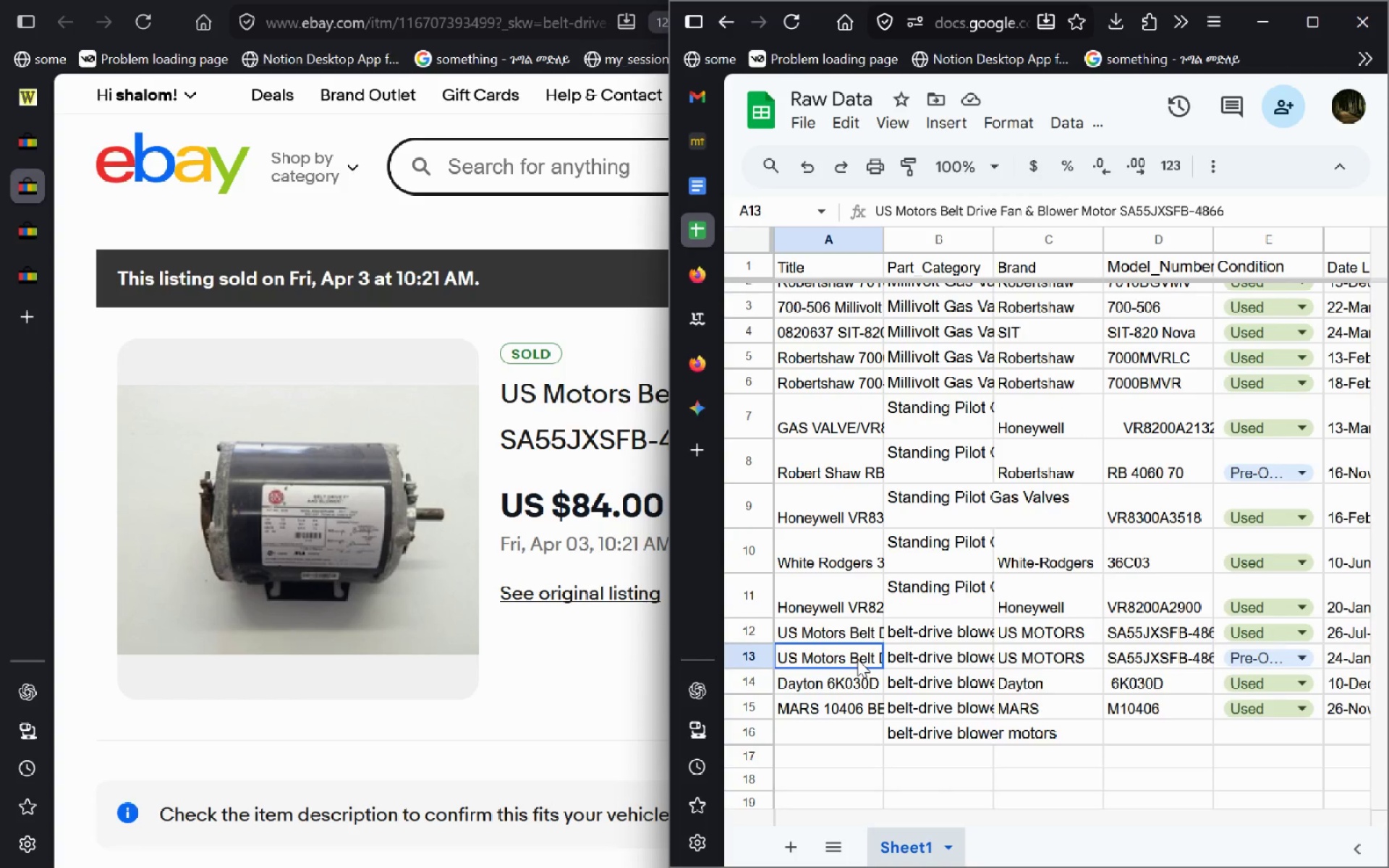 
double_click([857, 659])
 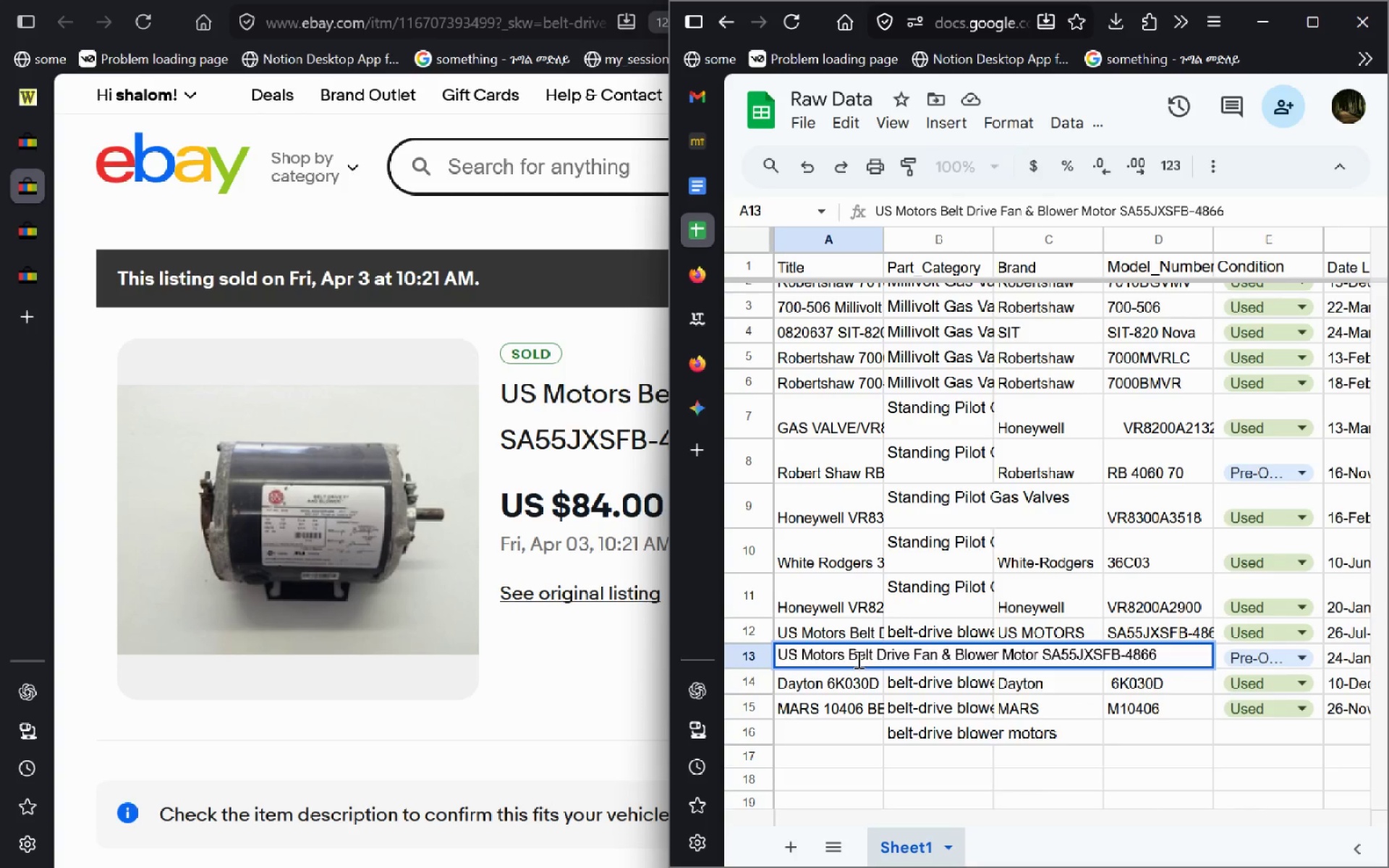 
key(Alt+AltLeft)
 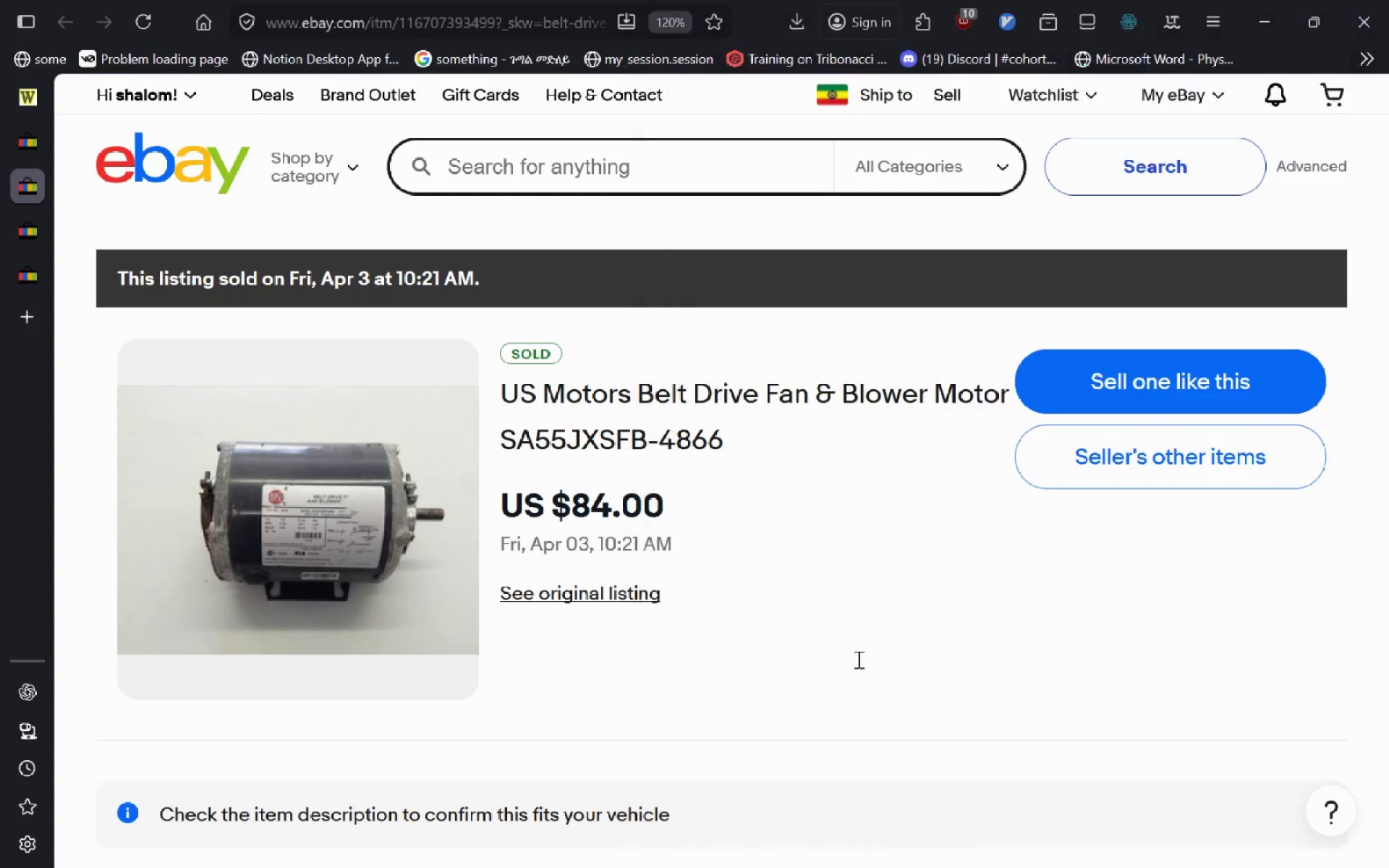 
key(Alt+Tab)
 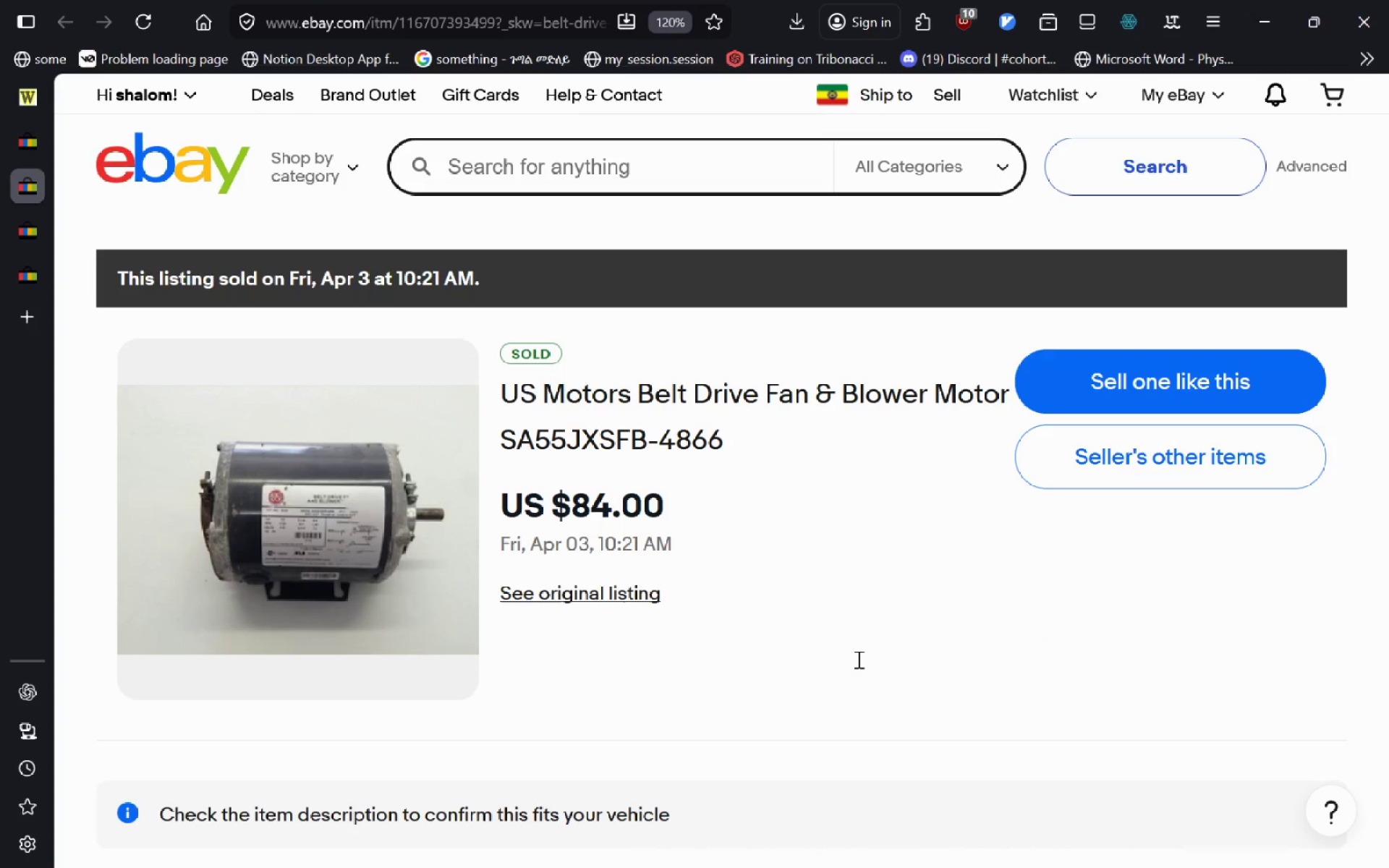 
key(Alt+ArrowLeft)
 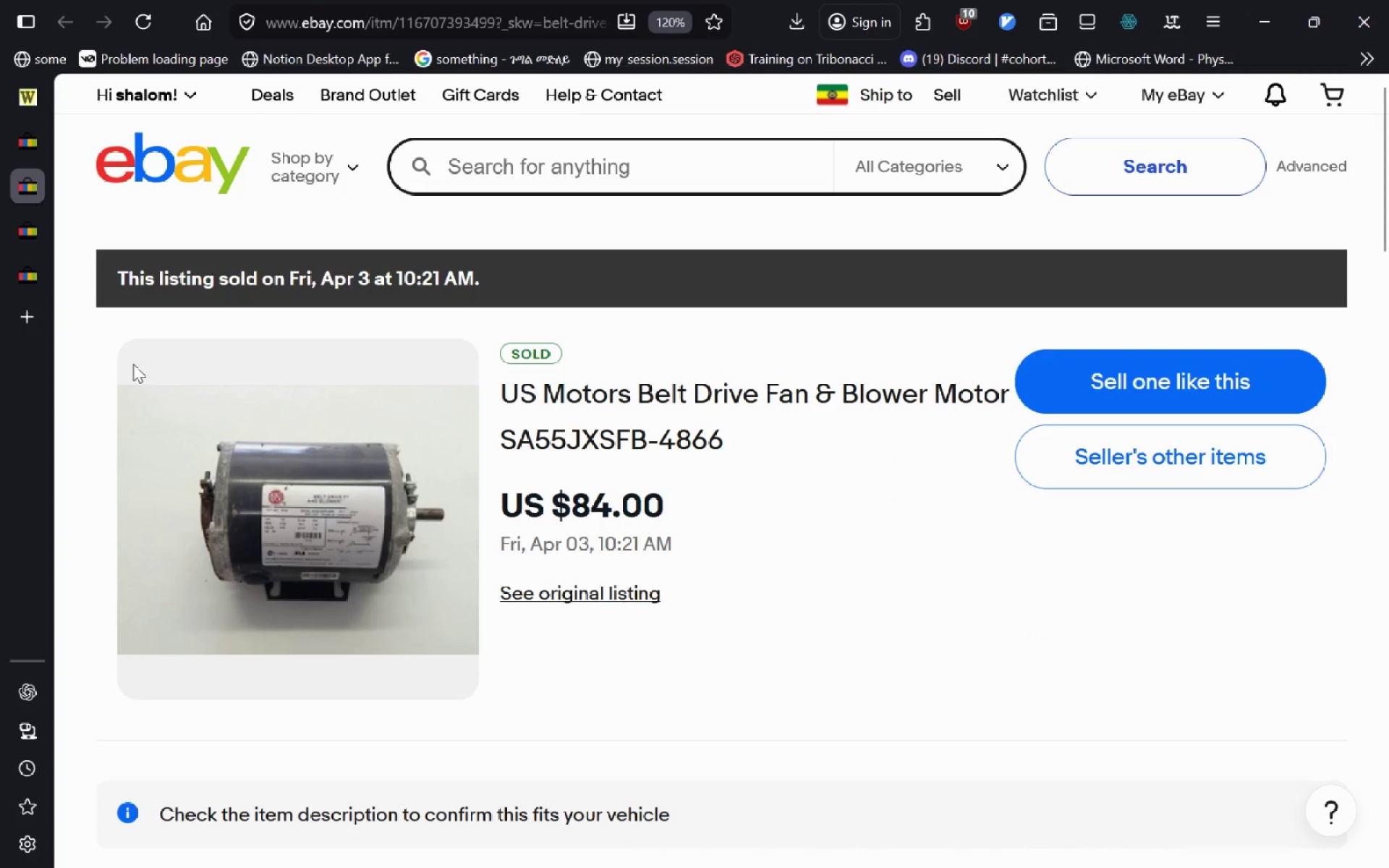 
key(Control+W)
 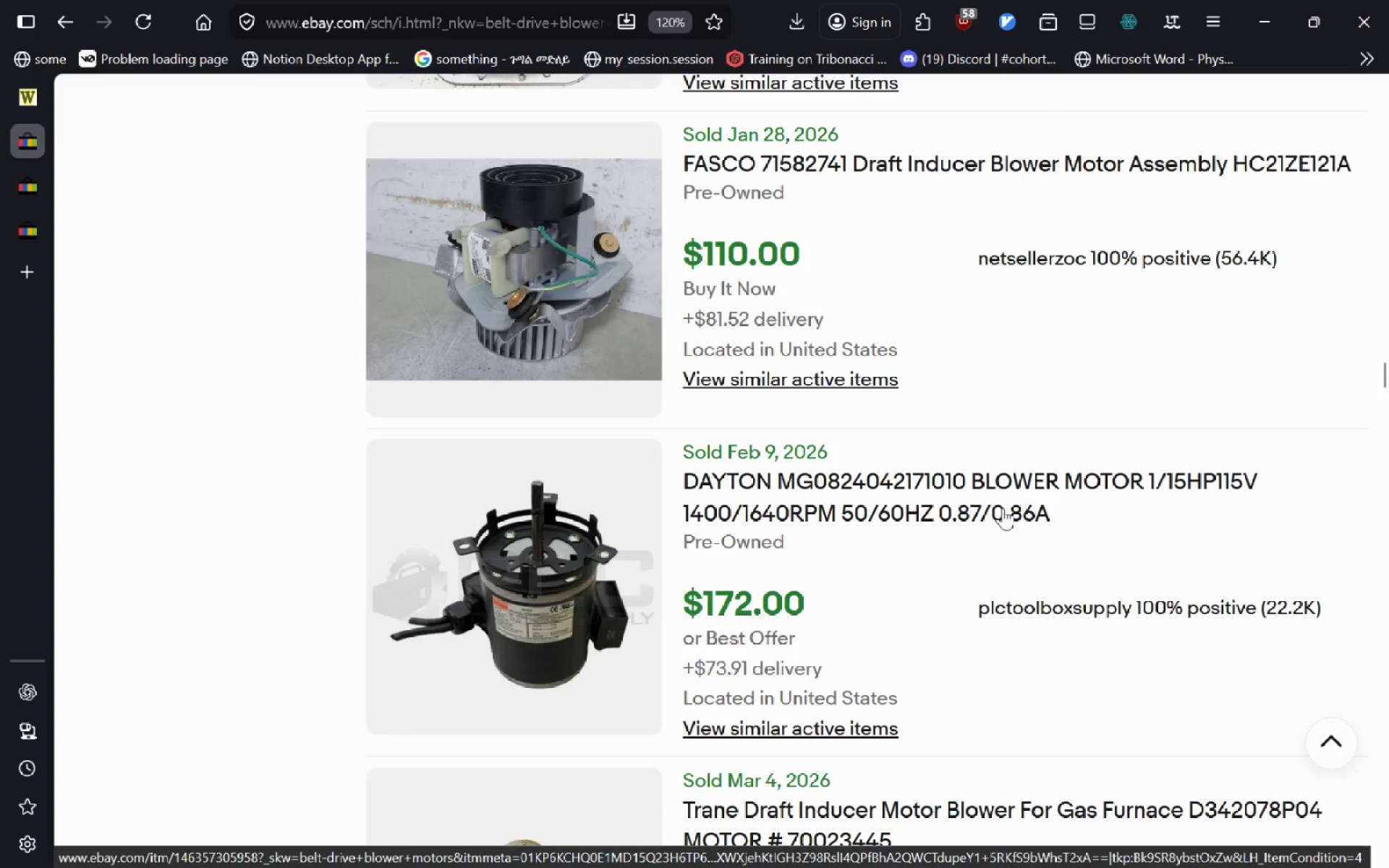 
wait(50.98)
 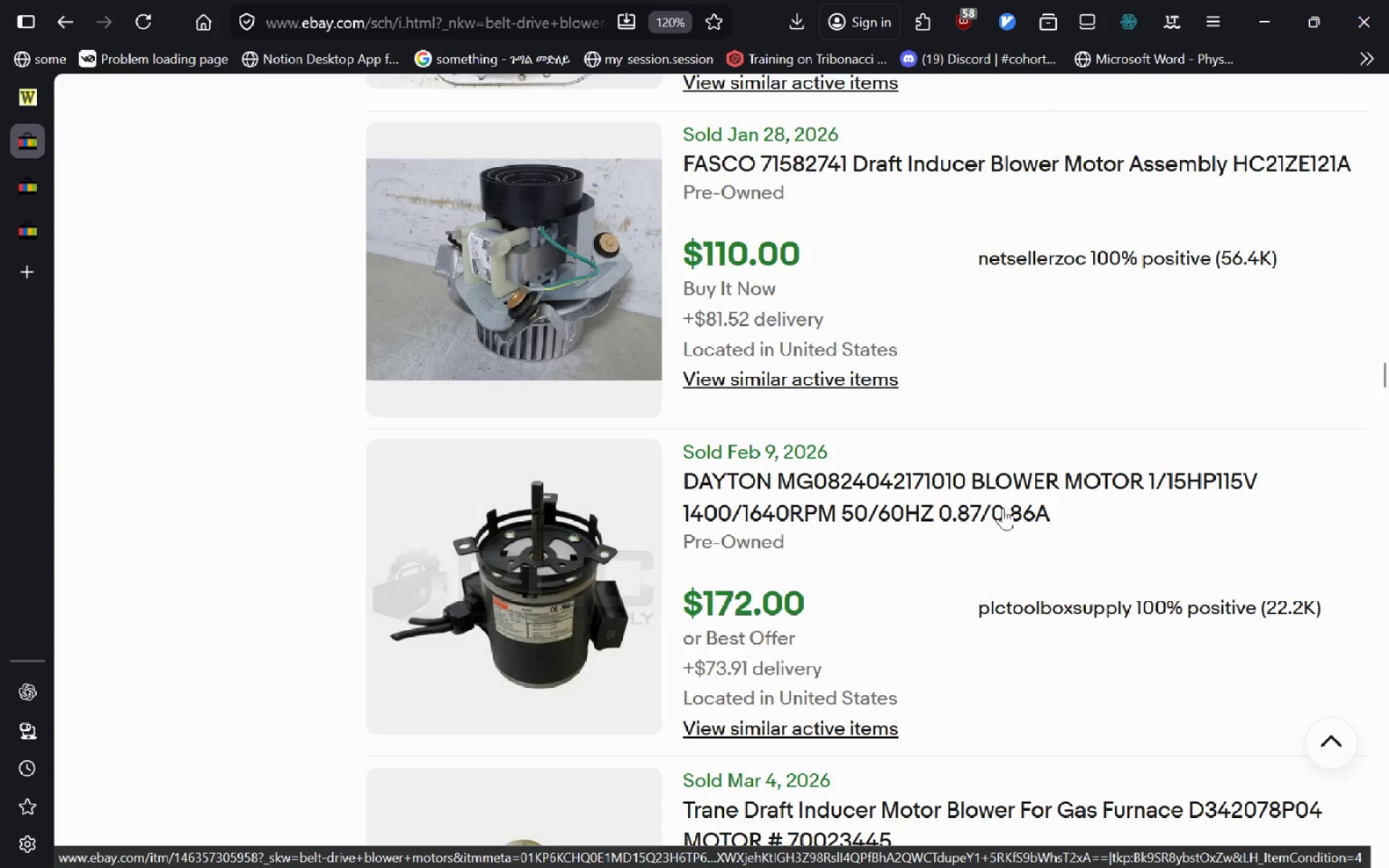 
left_click_drag(start_coordinate=[1385, 372], to_coordinate=[1388, 125])
 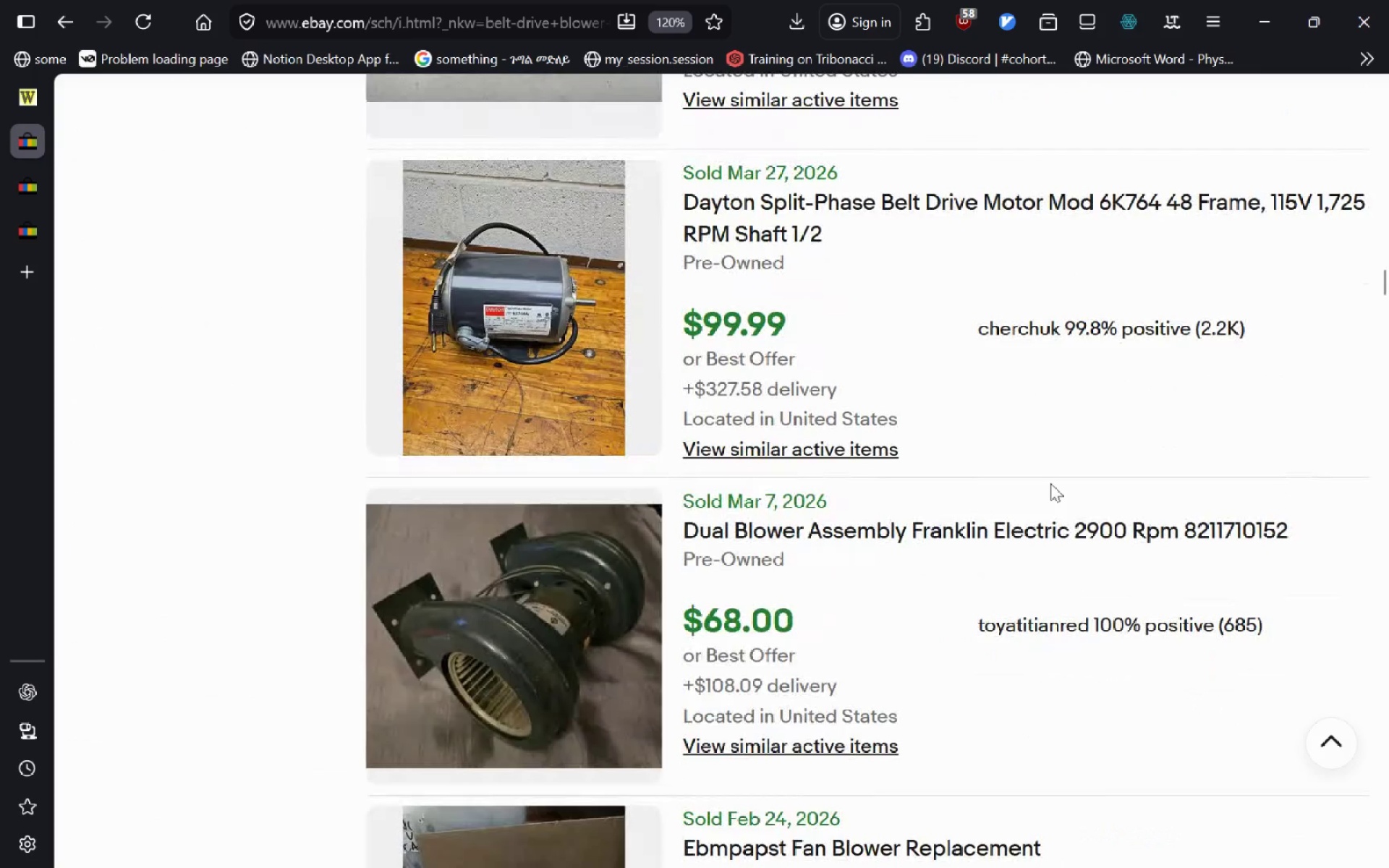 
wait(9.66)
 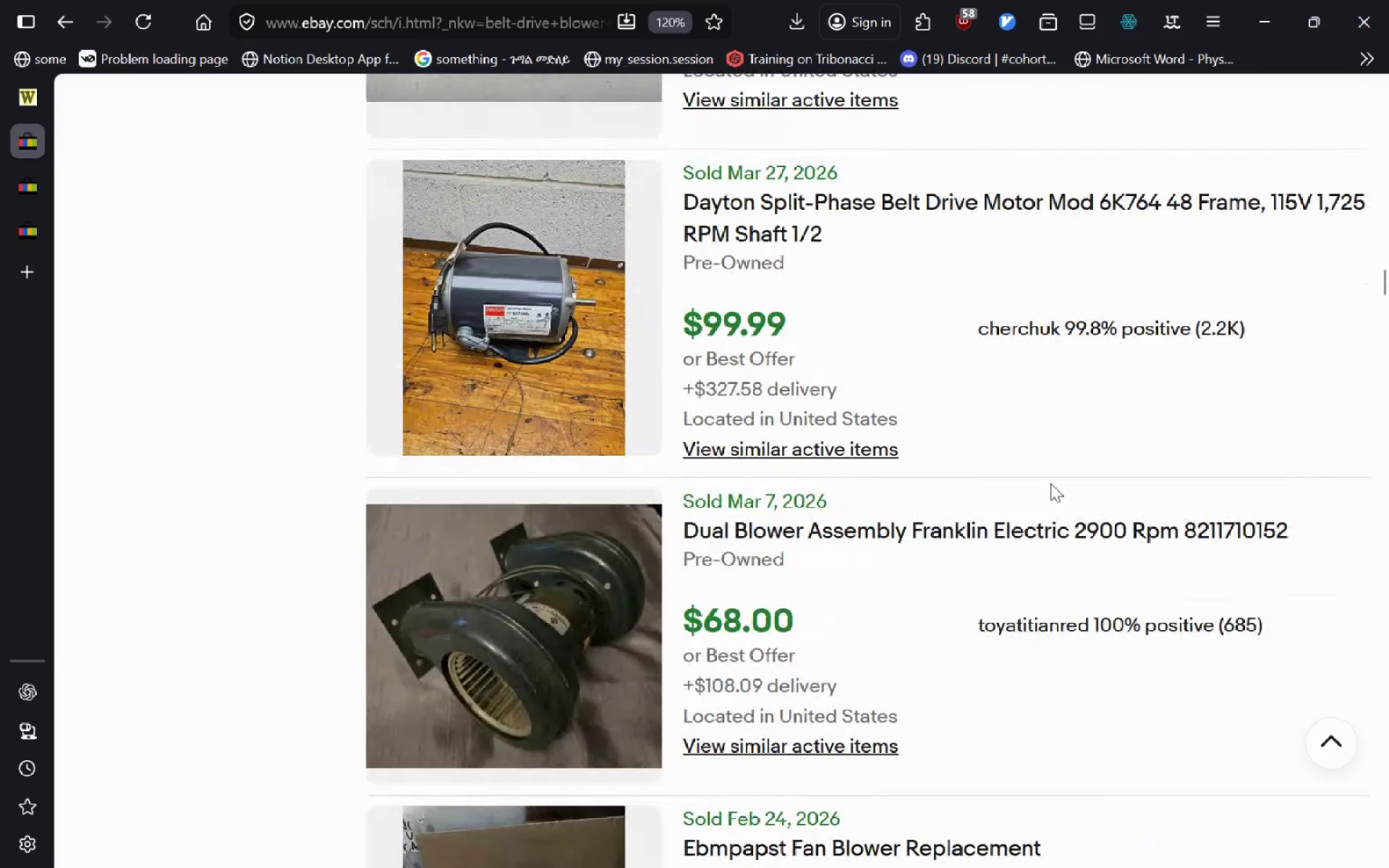 
left_click([1036, 208])
 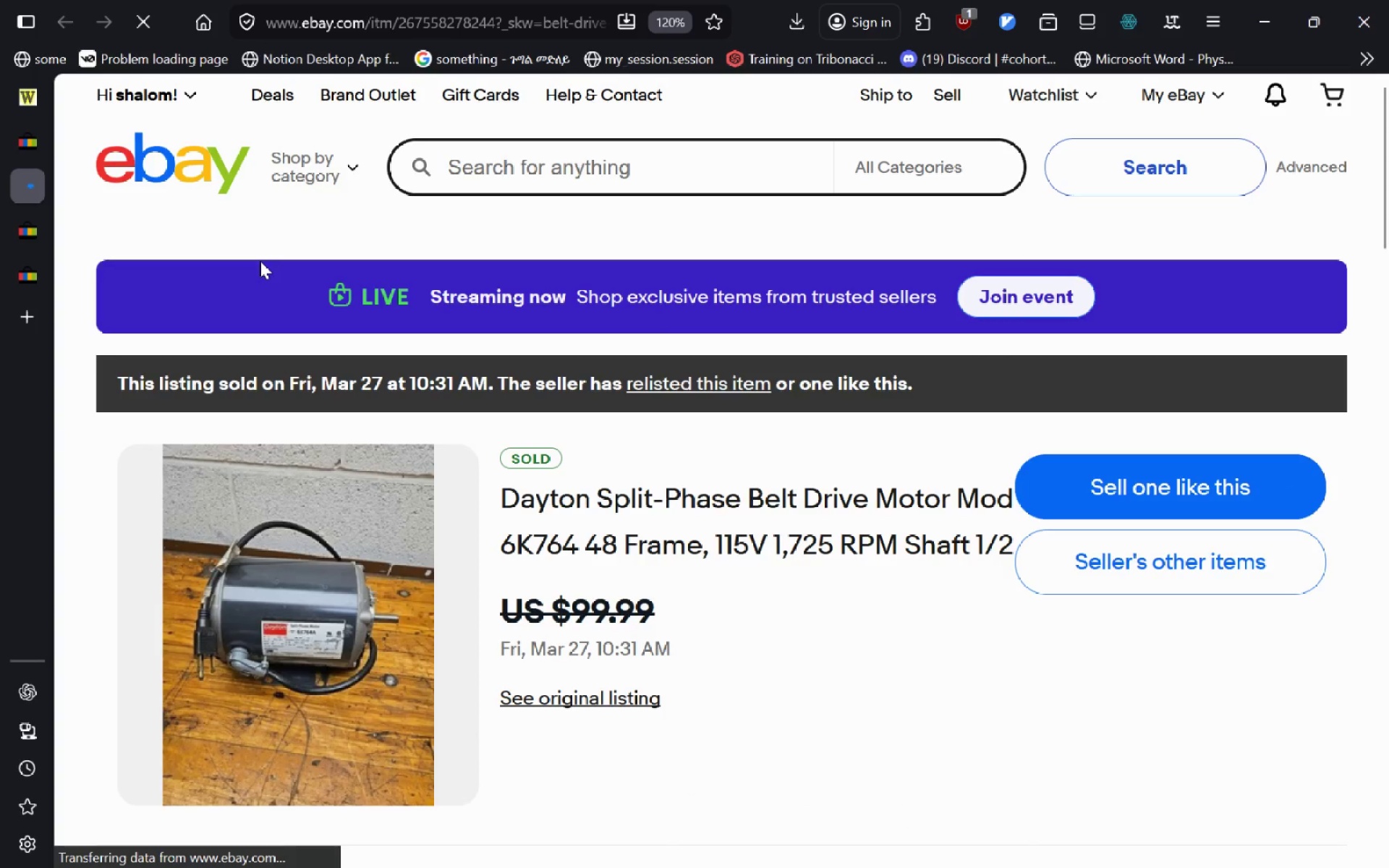 
wait(5.33)
 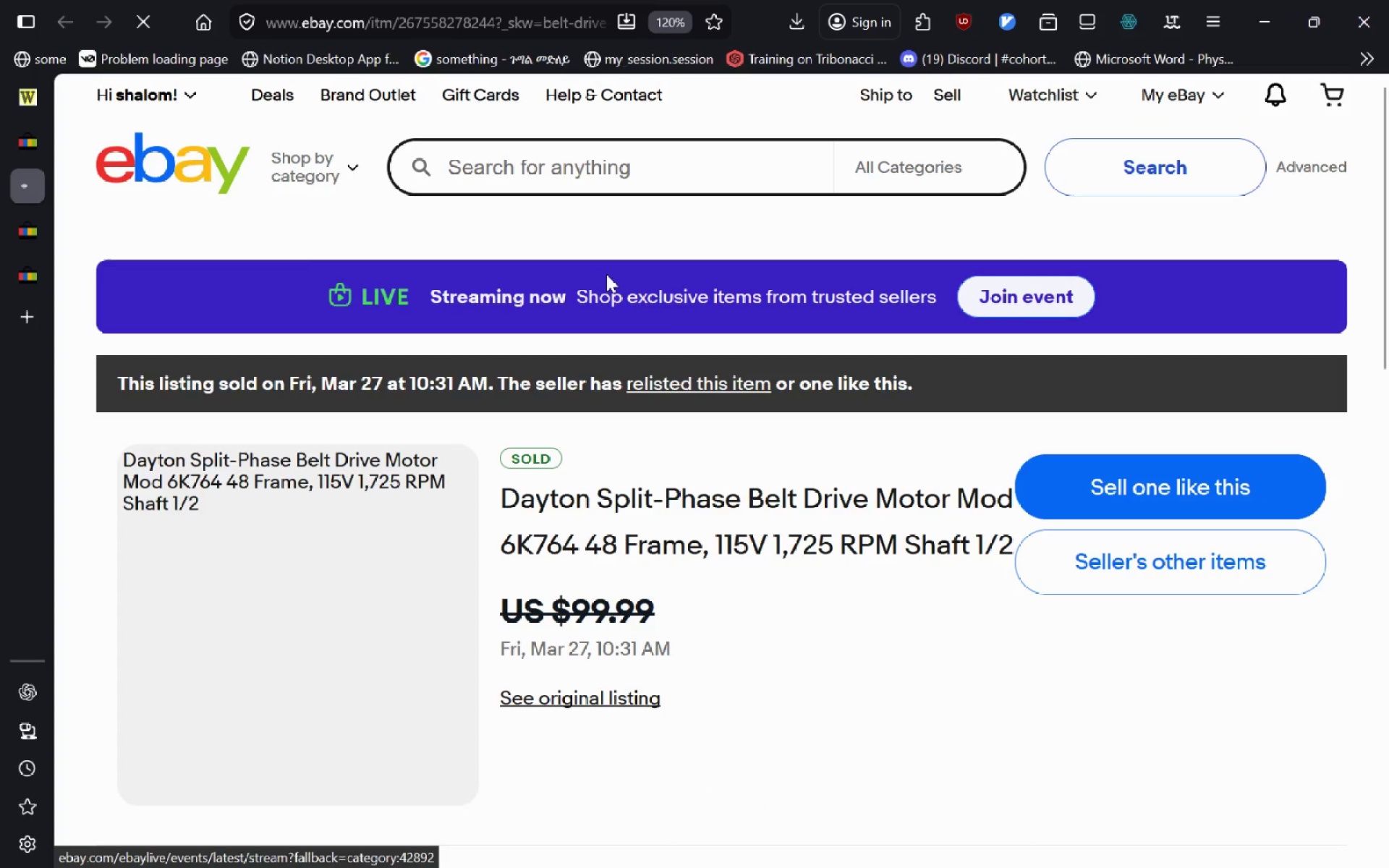 
left_click([35, 127])
 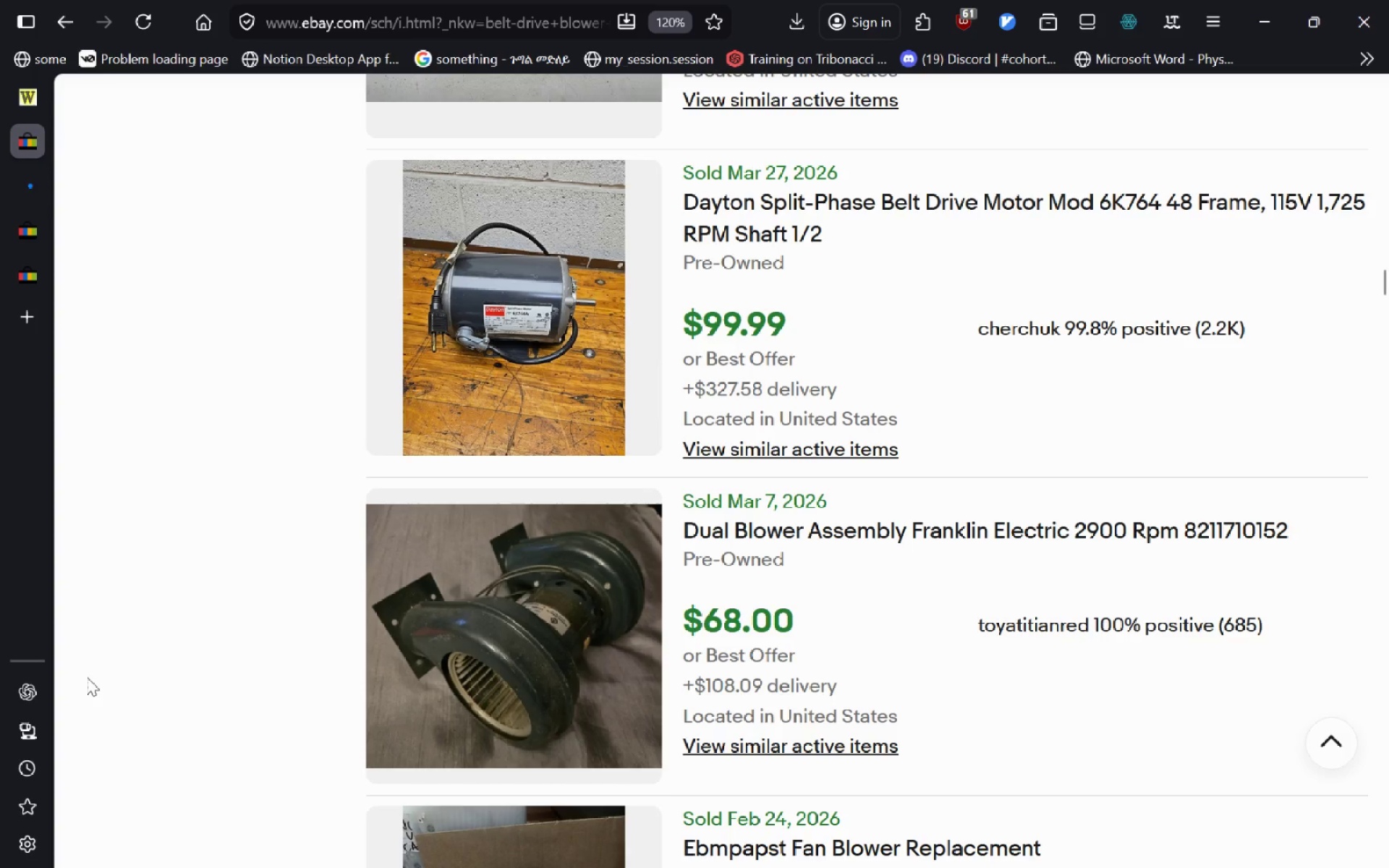 
hold_key(key=ControlLeft, duration=0.39)
 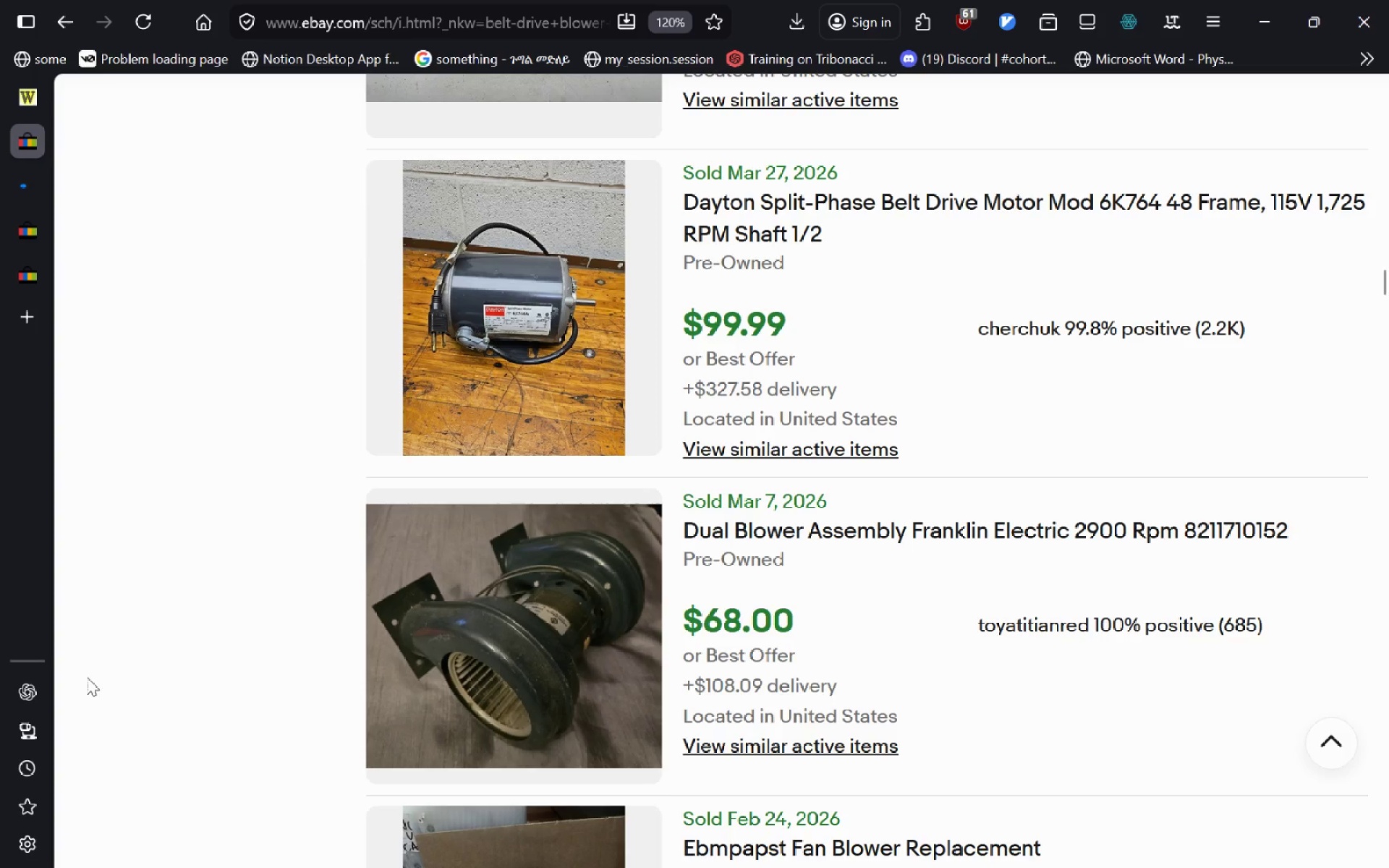 
key(Alt+ArrowUp)
 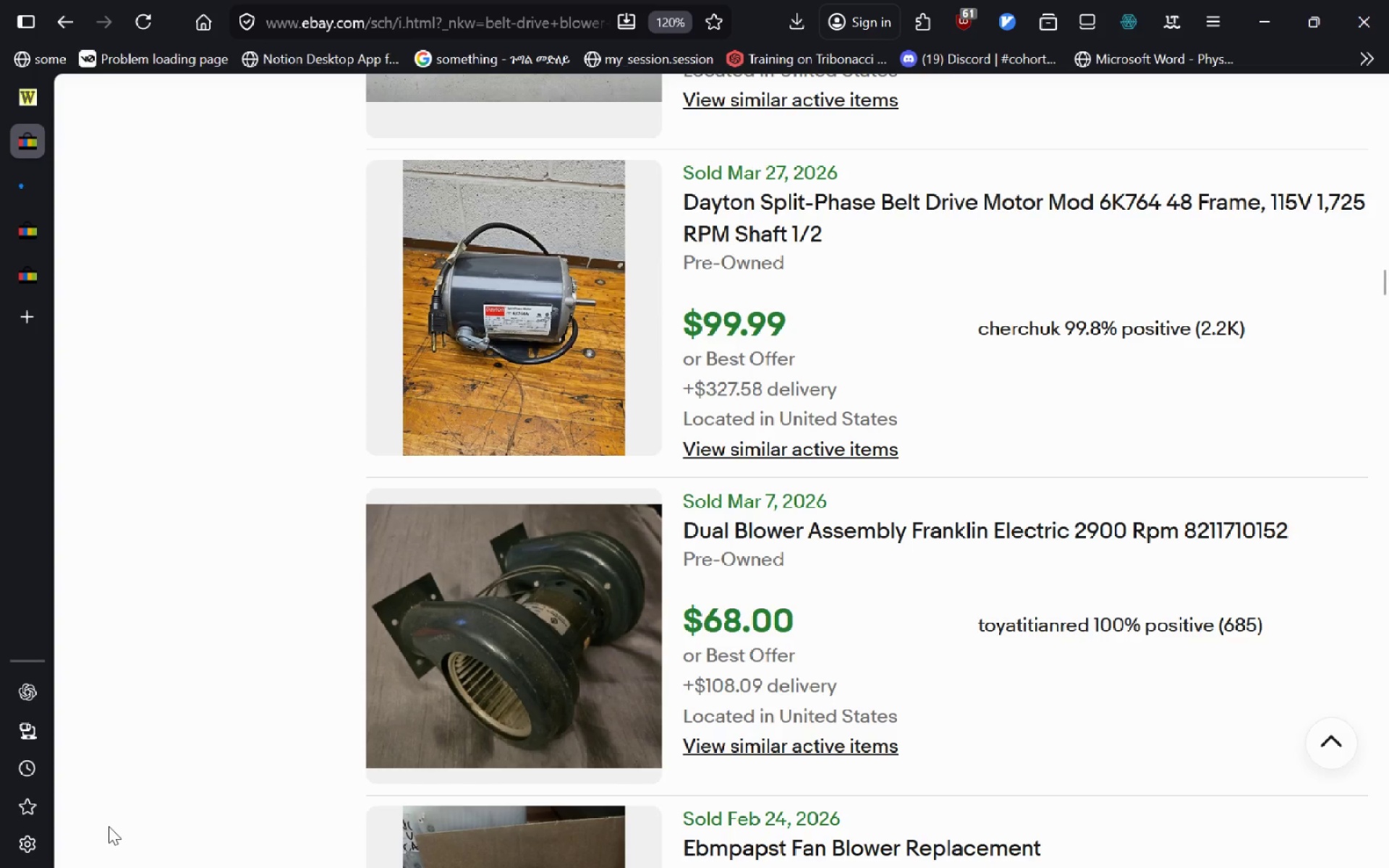 
key(Control+ArrowUp)
 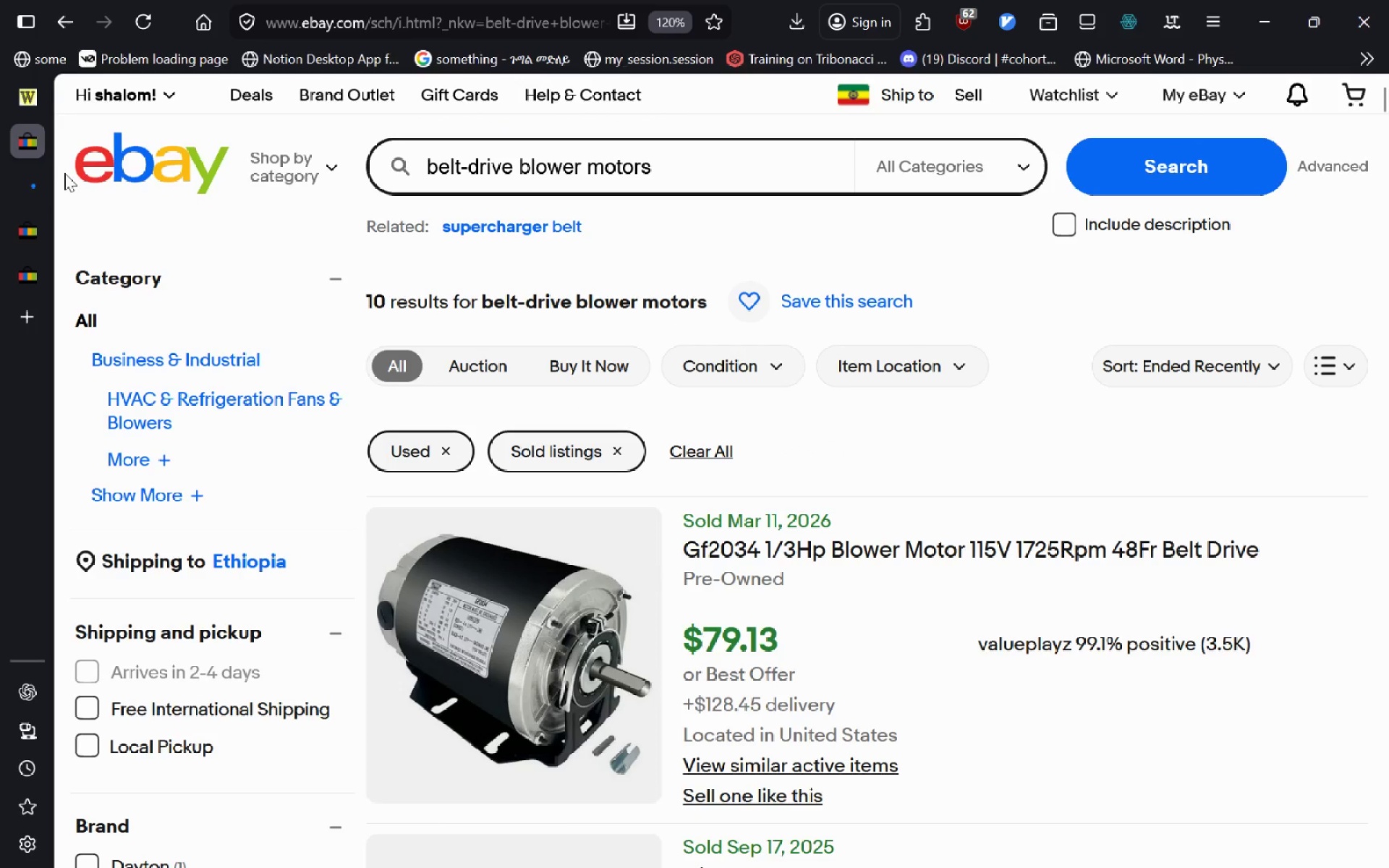 
left_click([32, 173])
 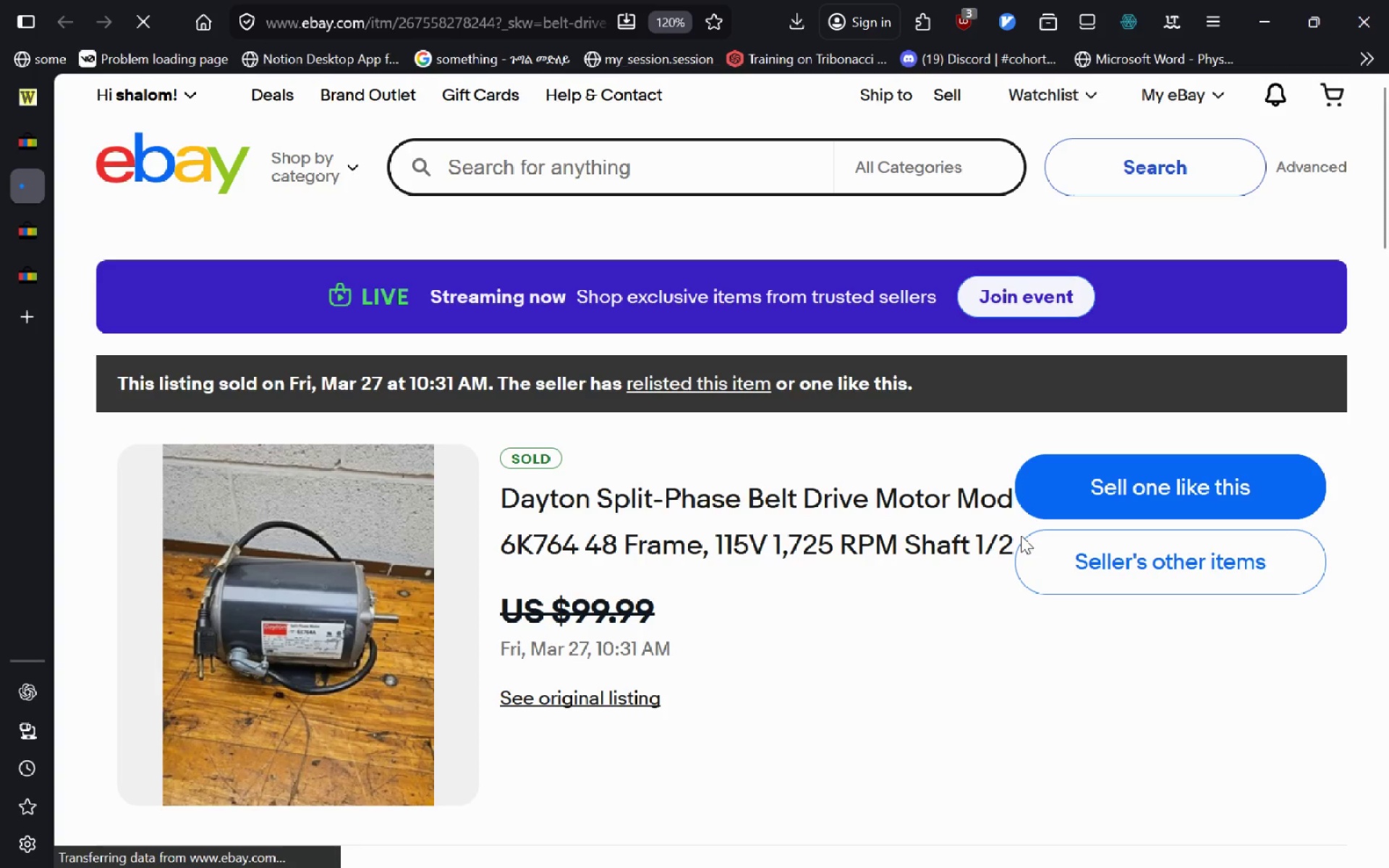 
left_click_drag(start_coordinate=[1011, 540], to_coordinate=[509, 499])
 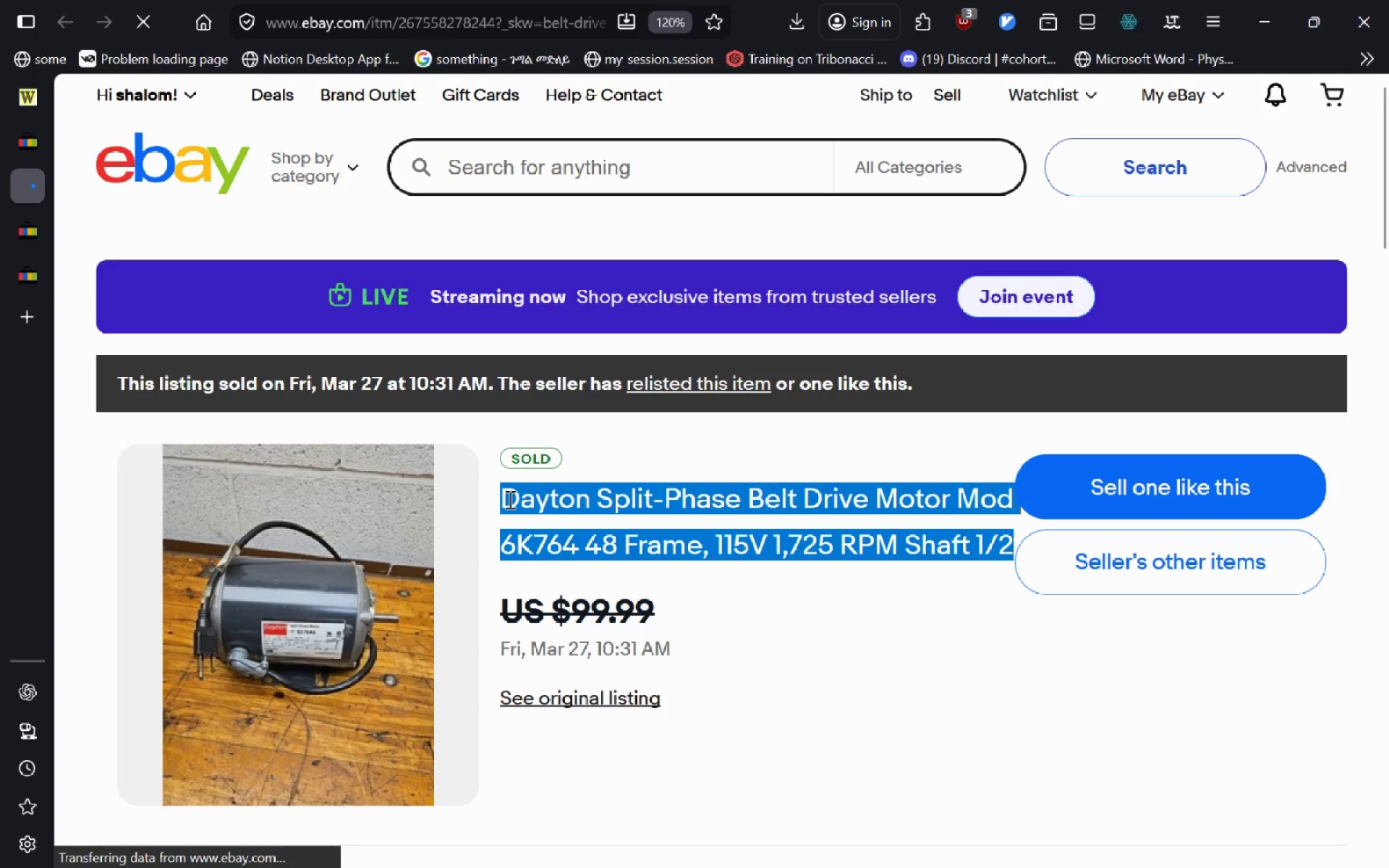 
key(Control+C)
 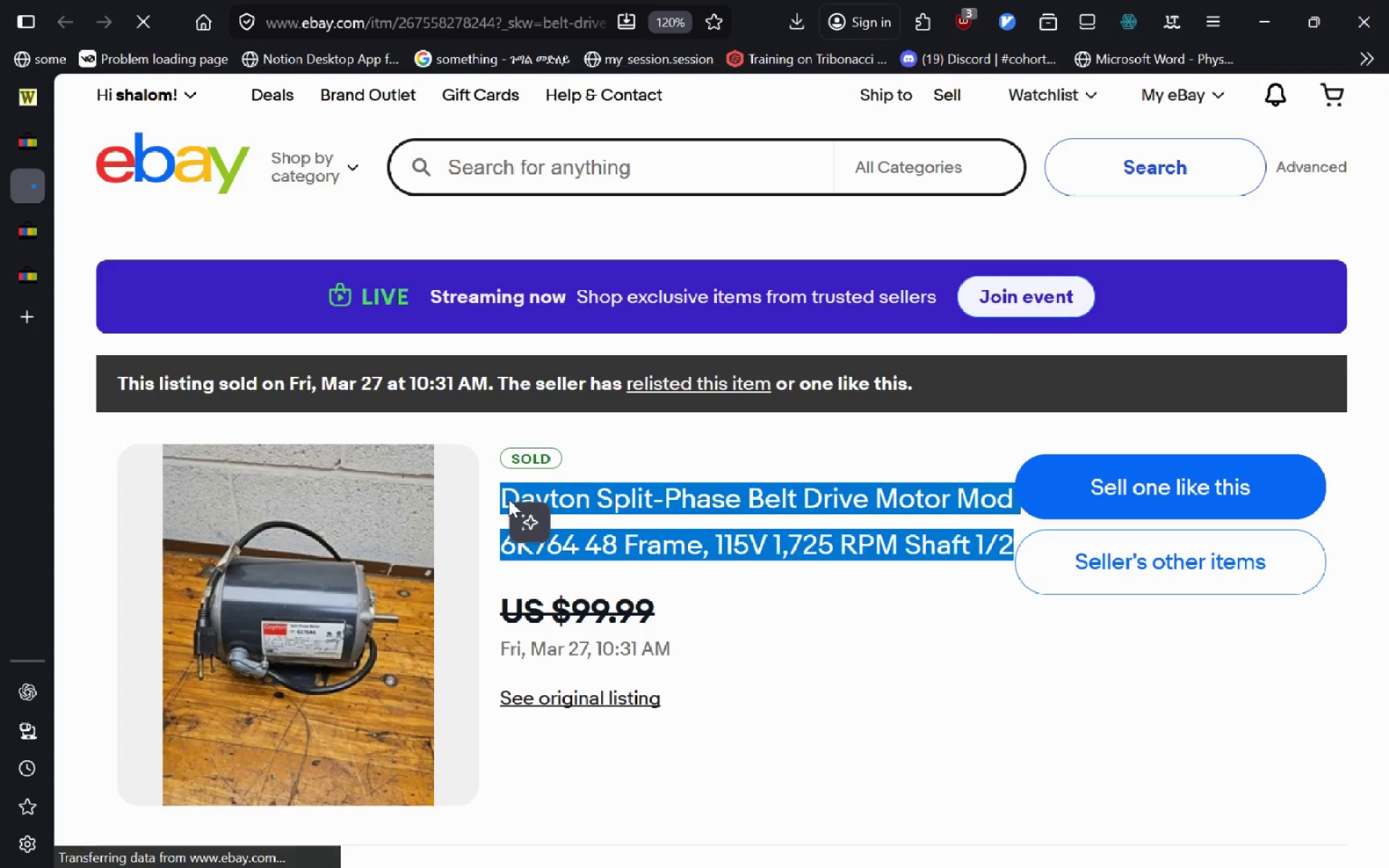 
wait(13.19)
 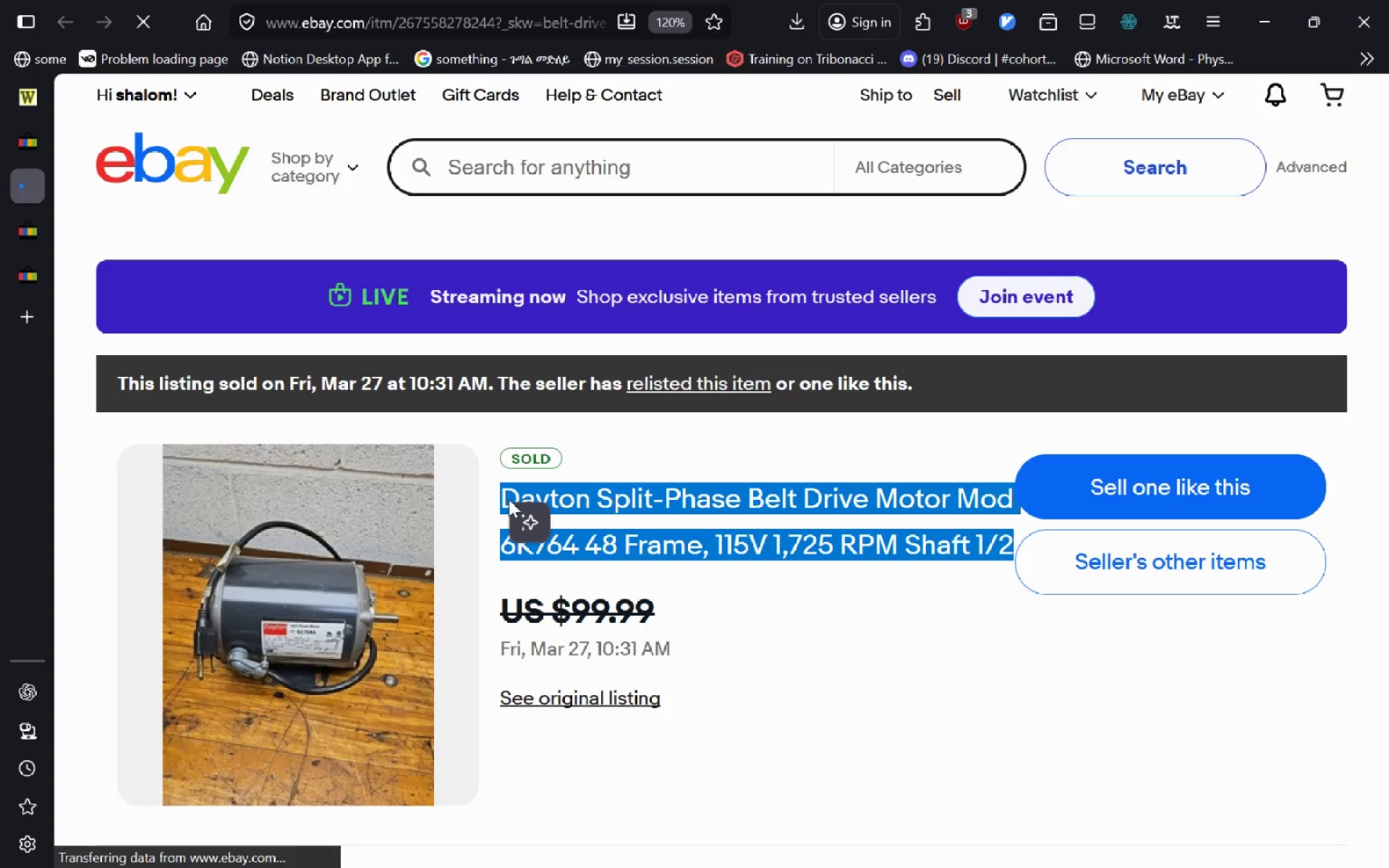 
key(Control+C)
 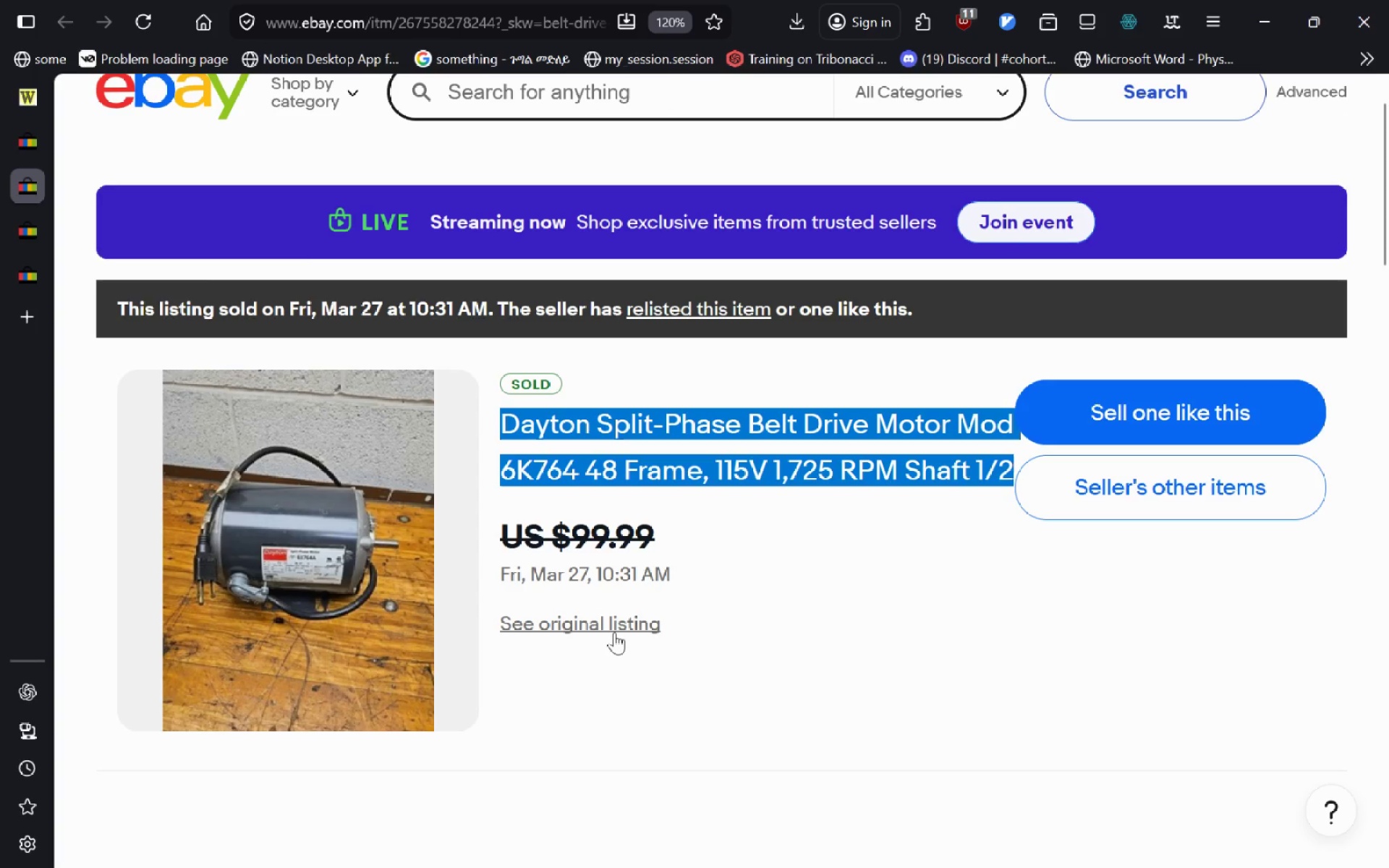 
left_click([614, 632])
 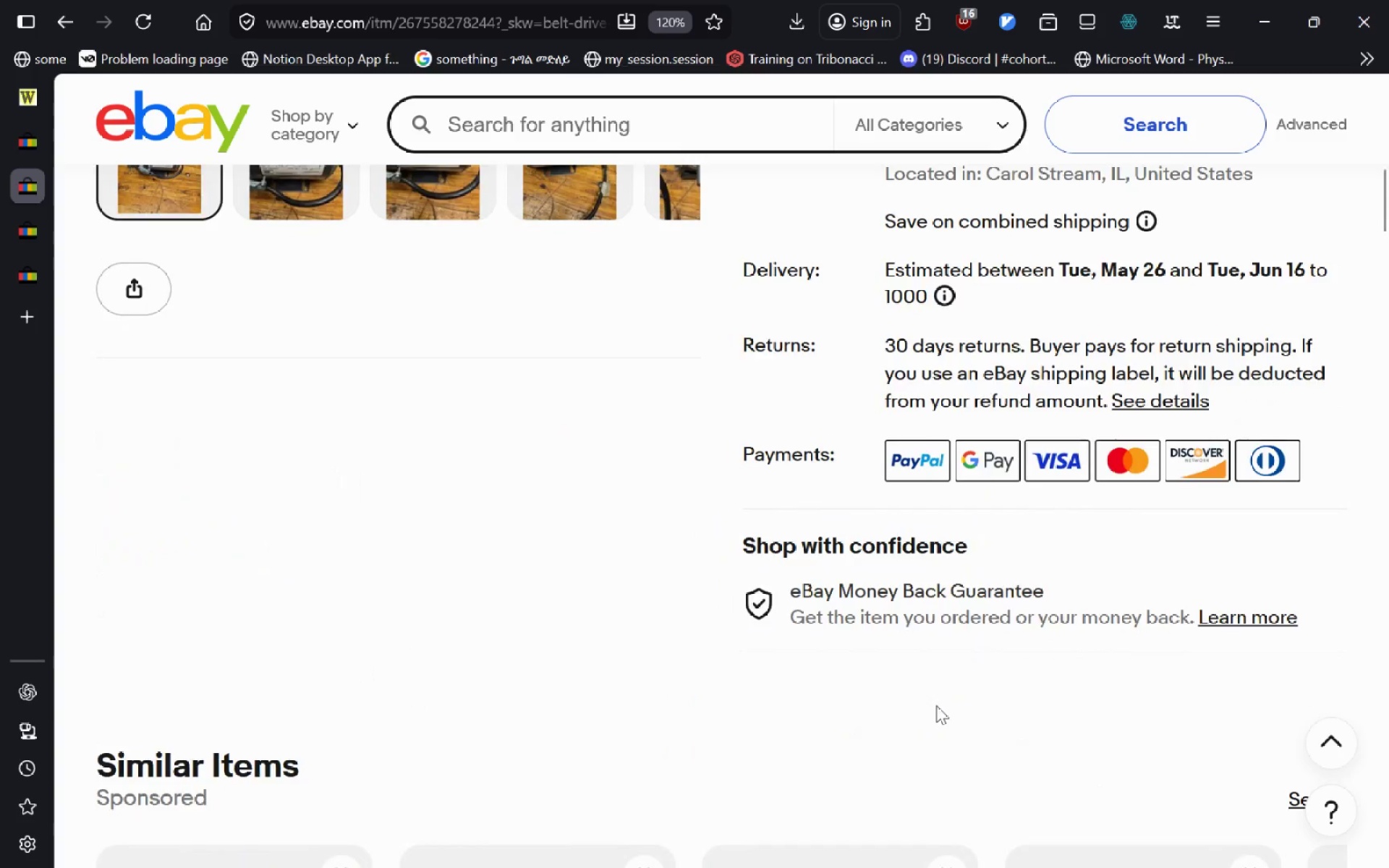 
wait(25.86)
 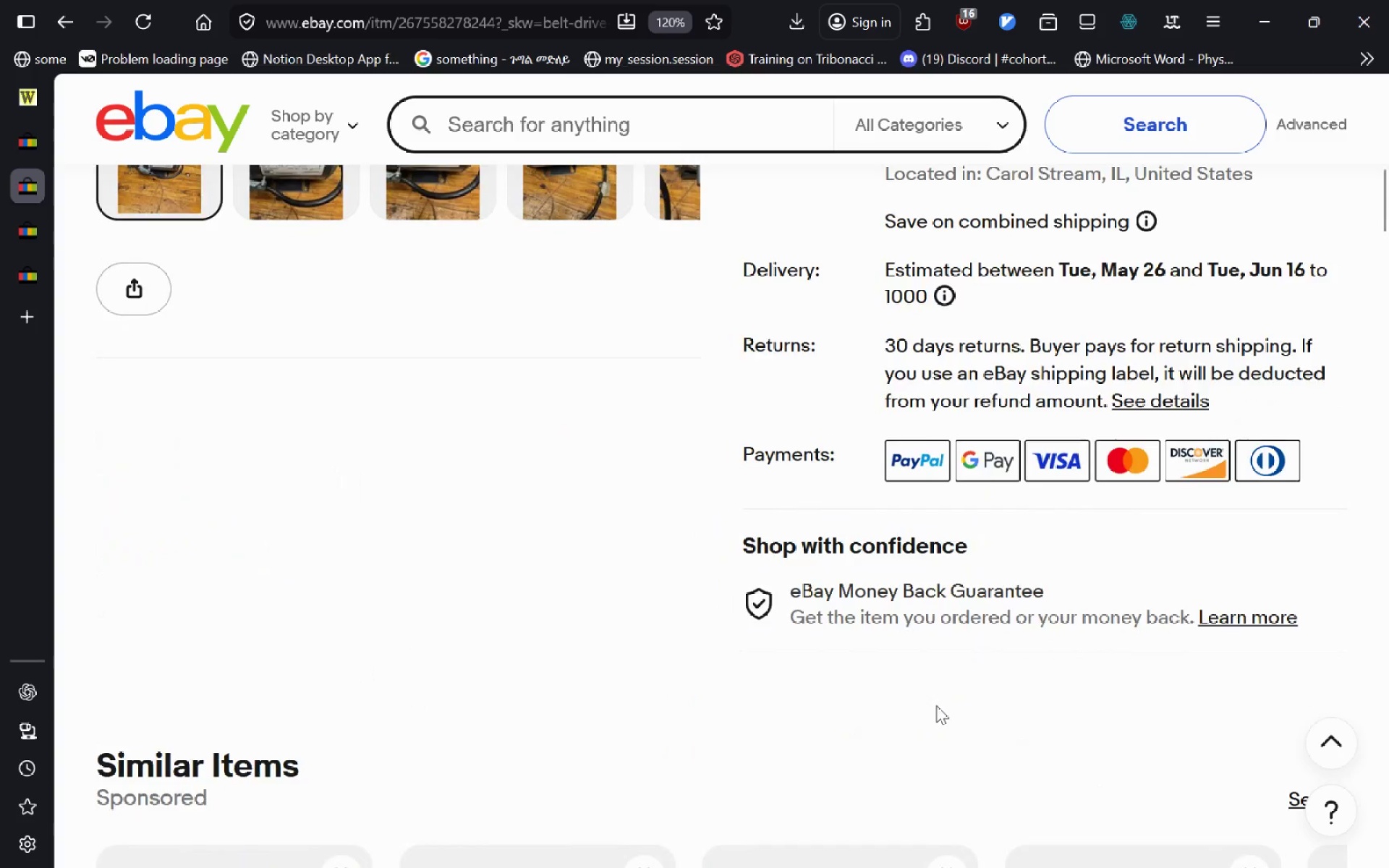 
left_click([11, 277])
 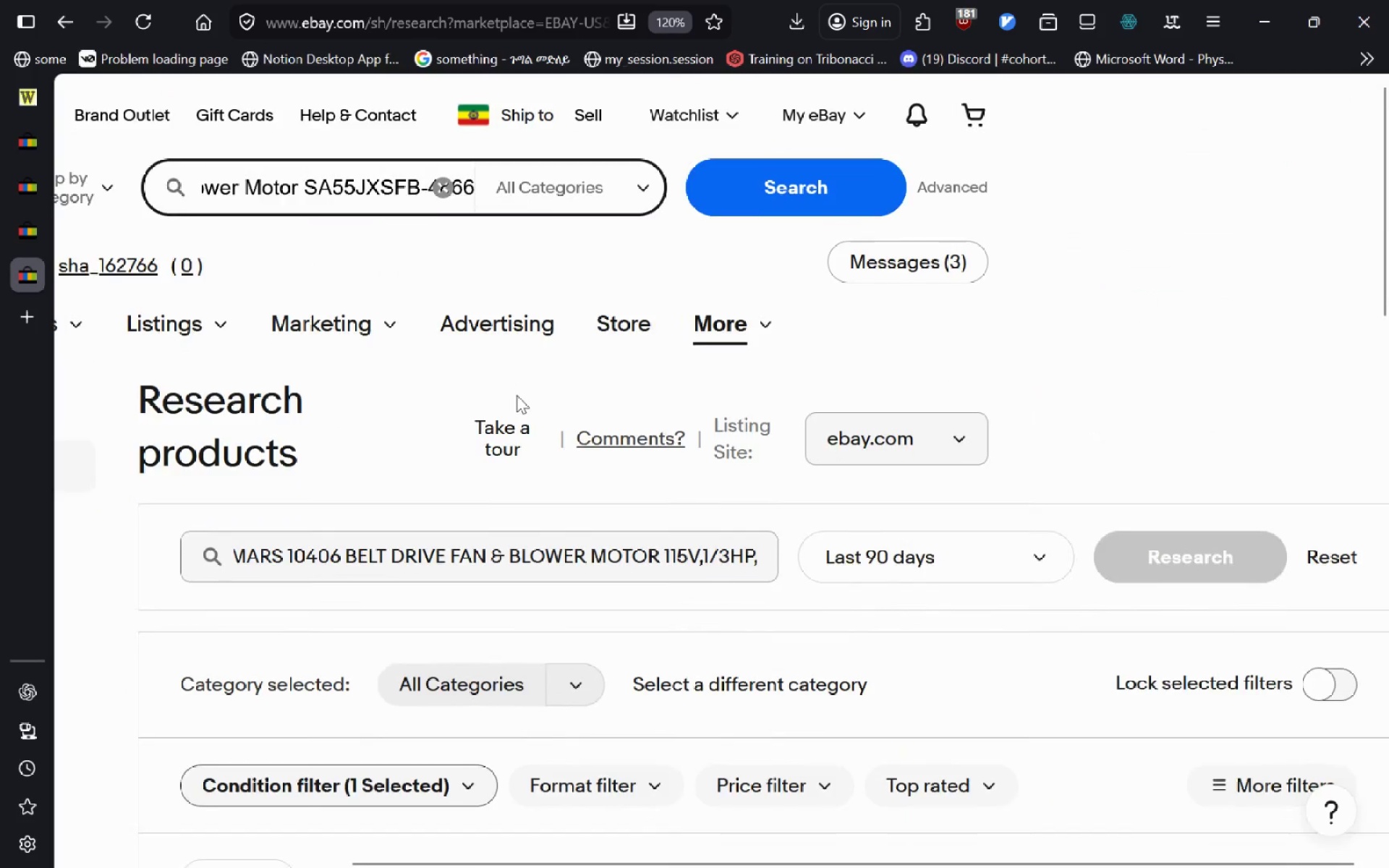 
left_click([454, 532])
 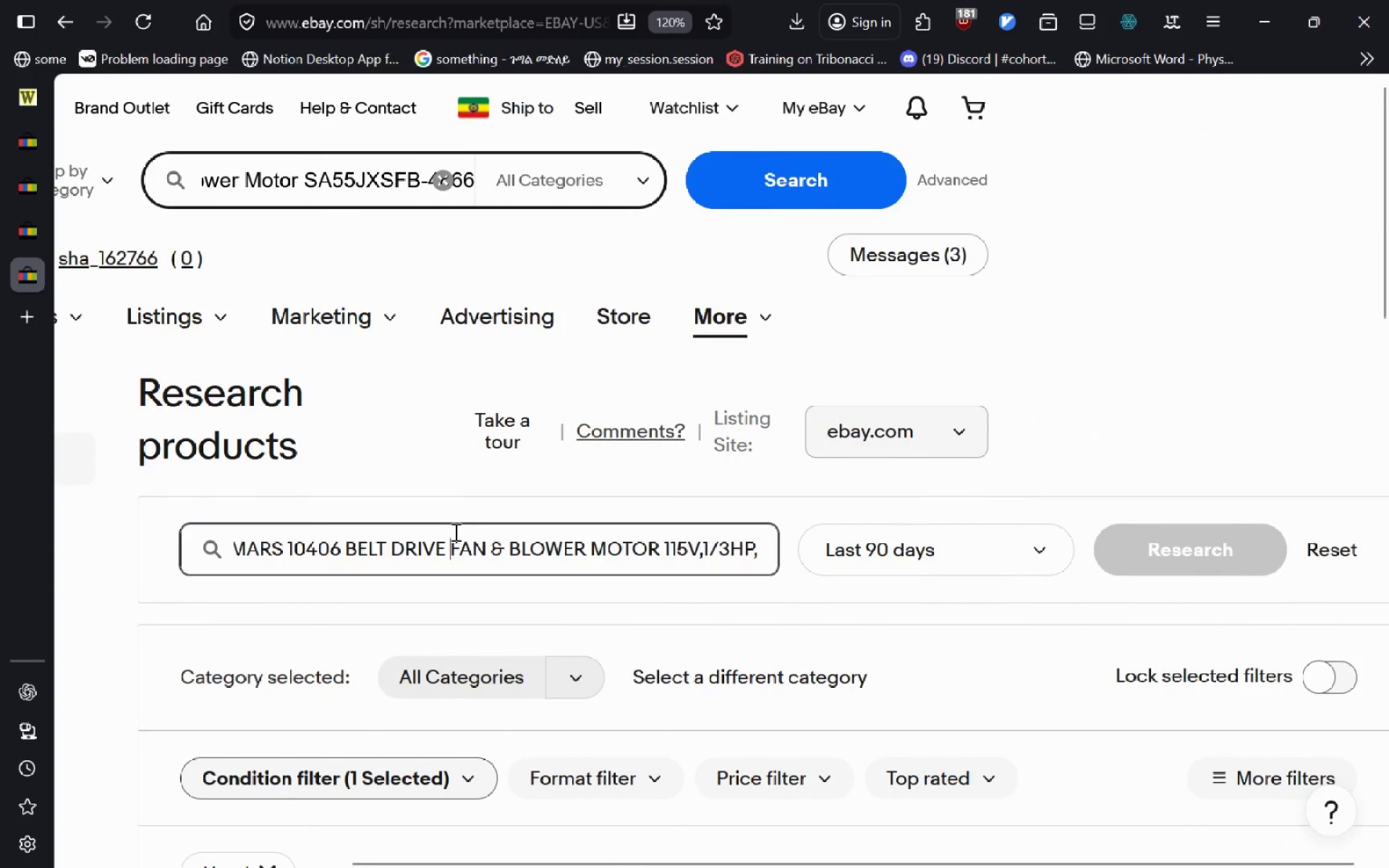 
key(Control+A)
 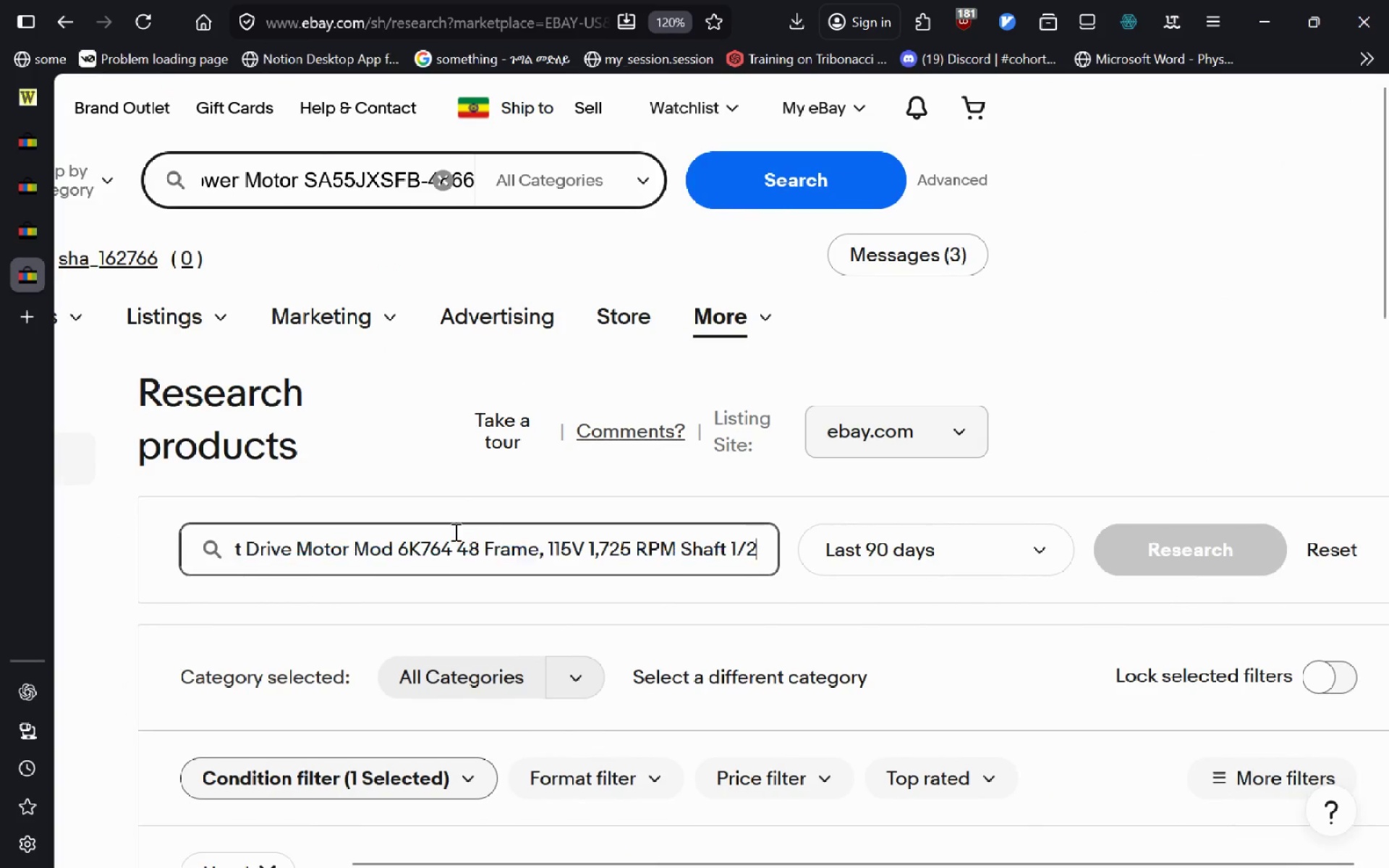 
key(Control+V)
 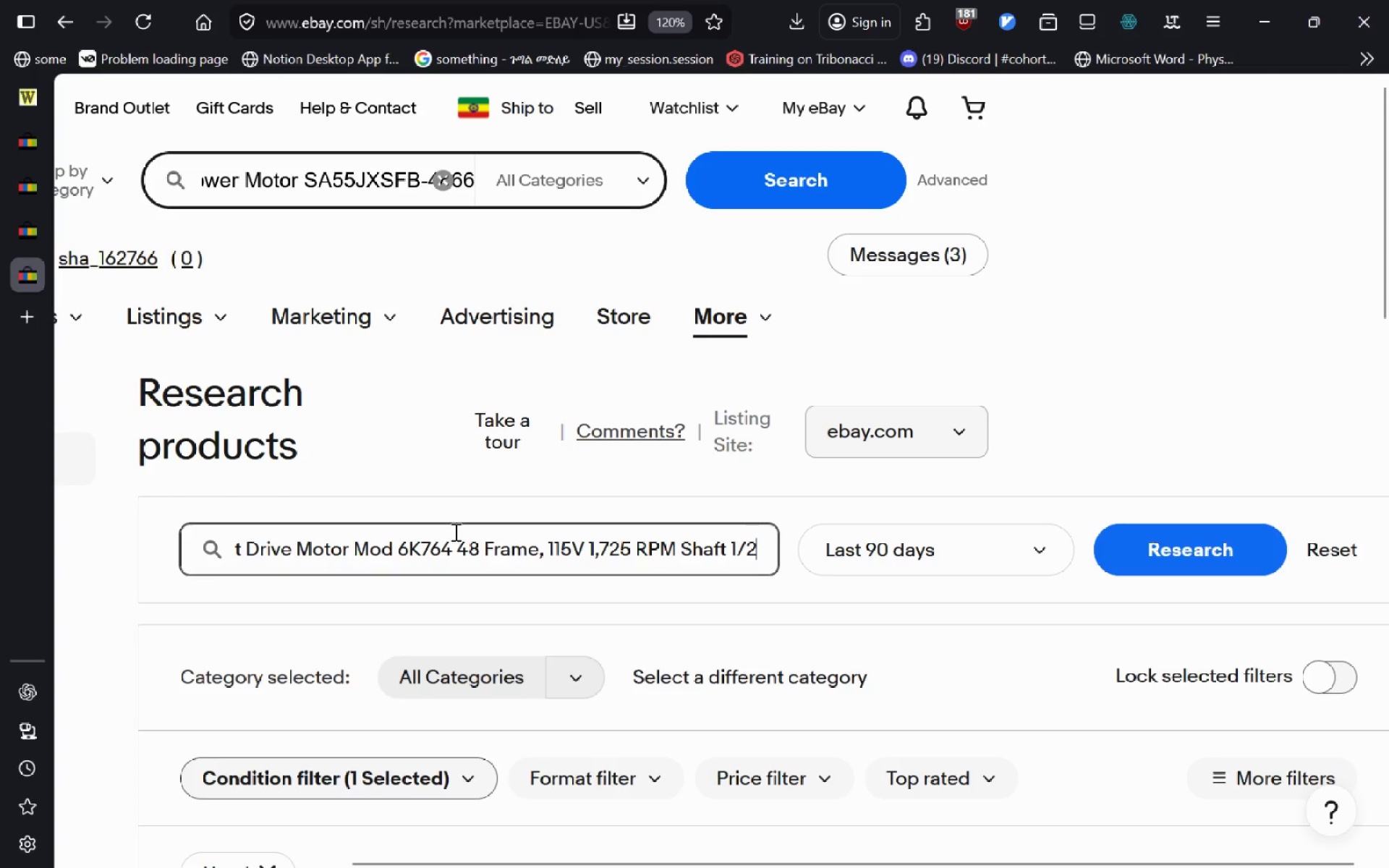 
key(Enter)
 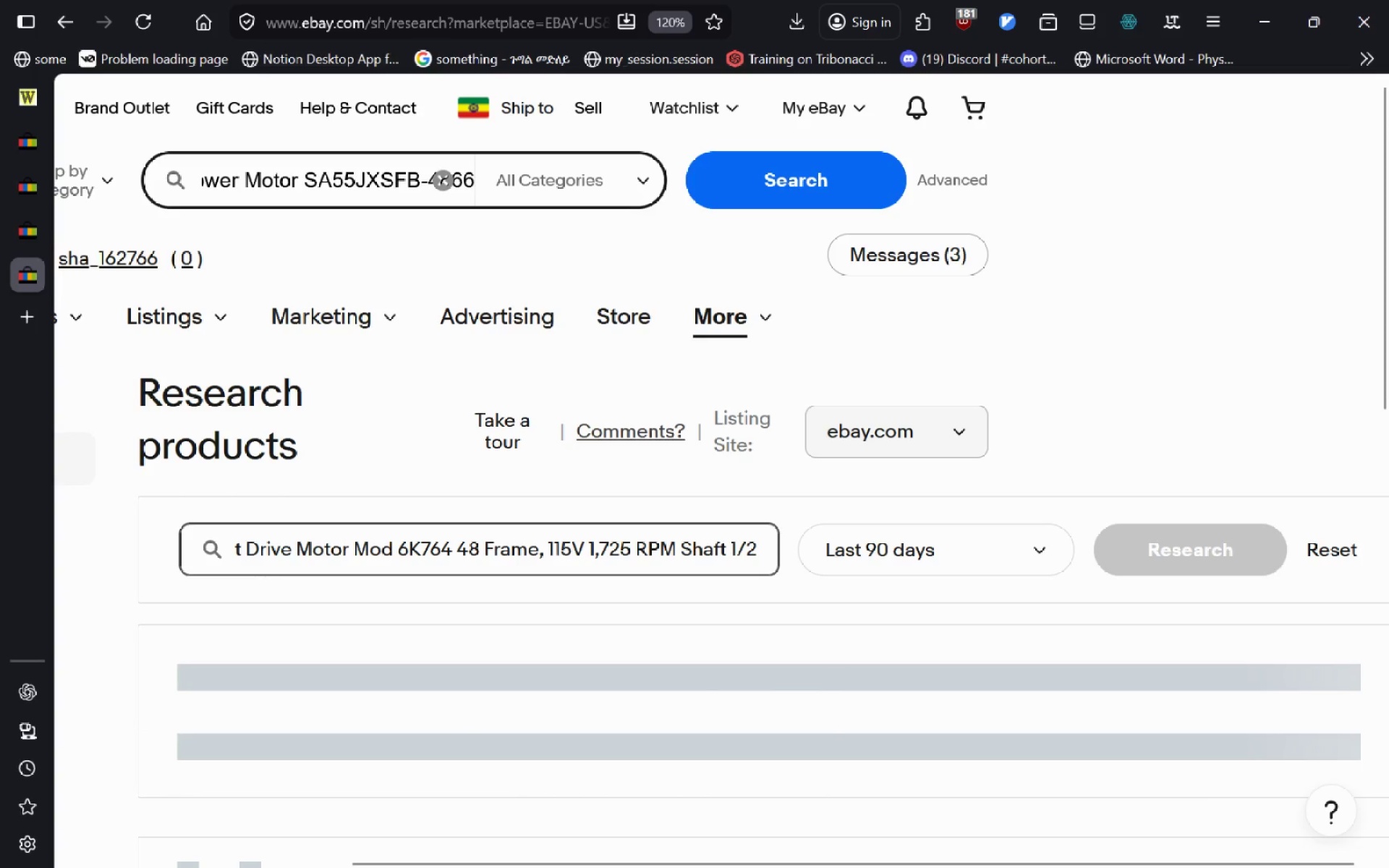 
mouse_move([752, 531])
 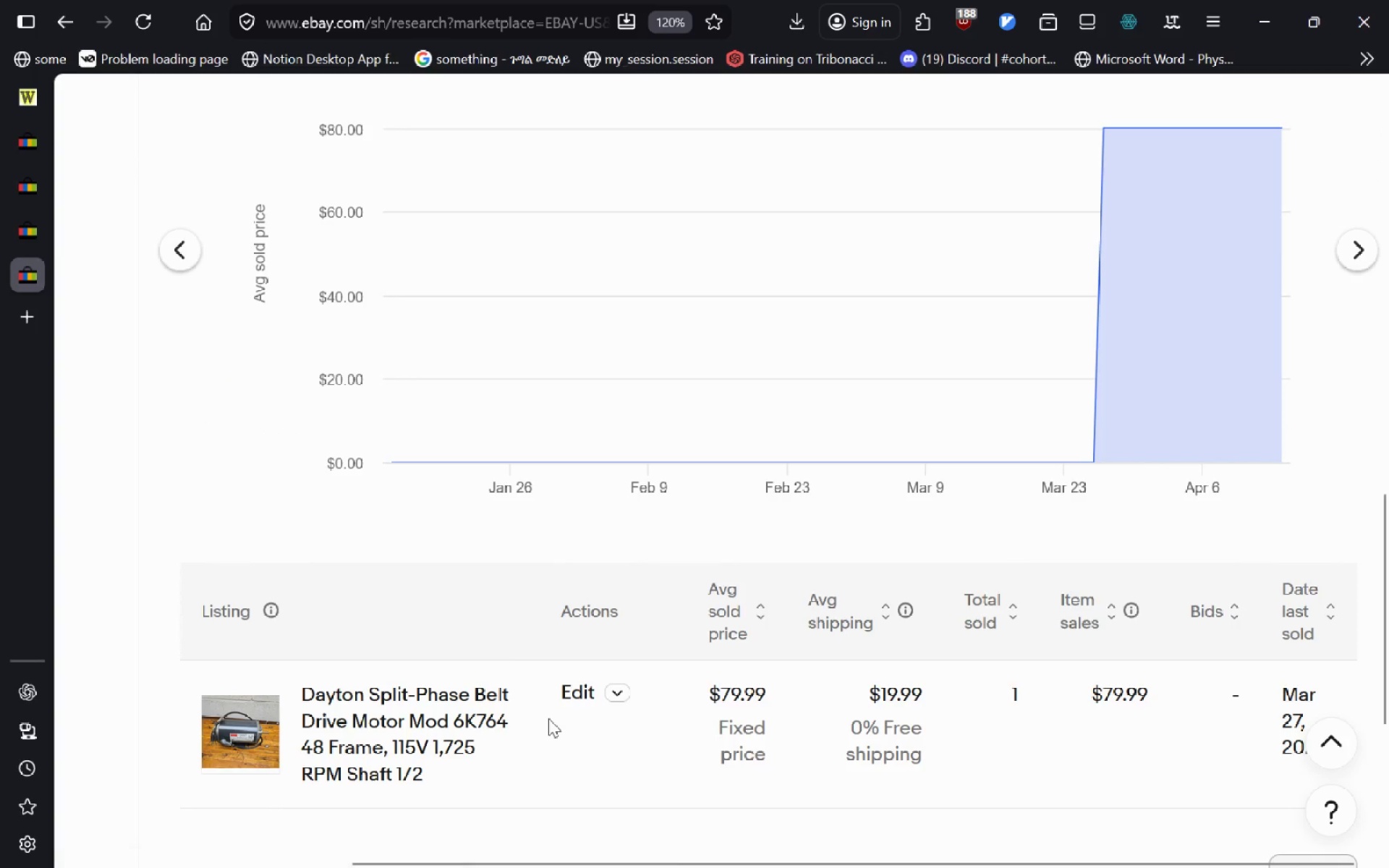 
wait(7.25)
 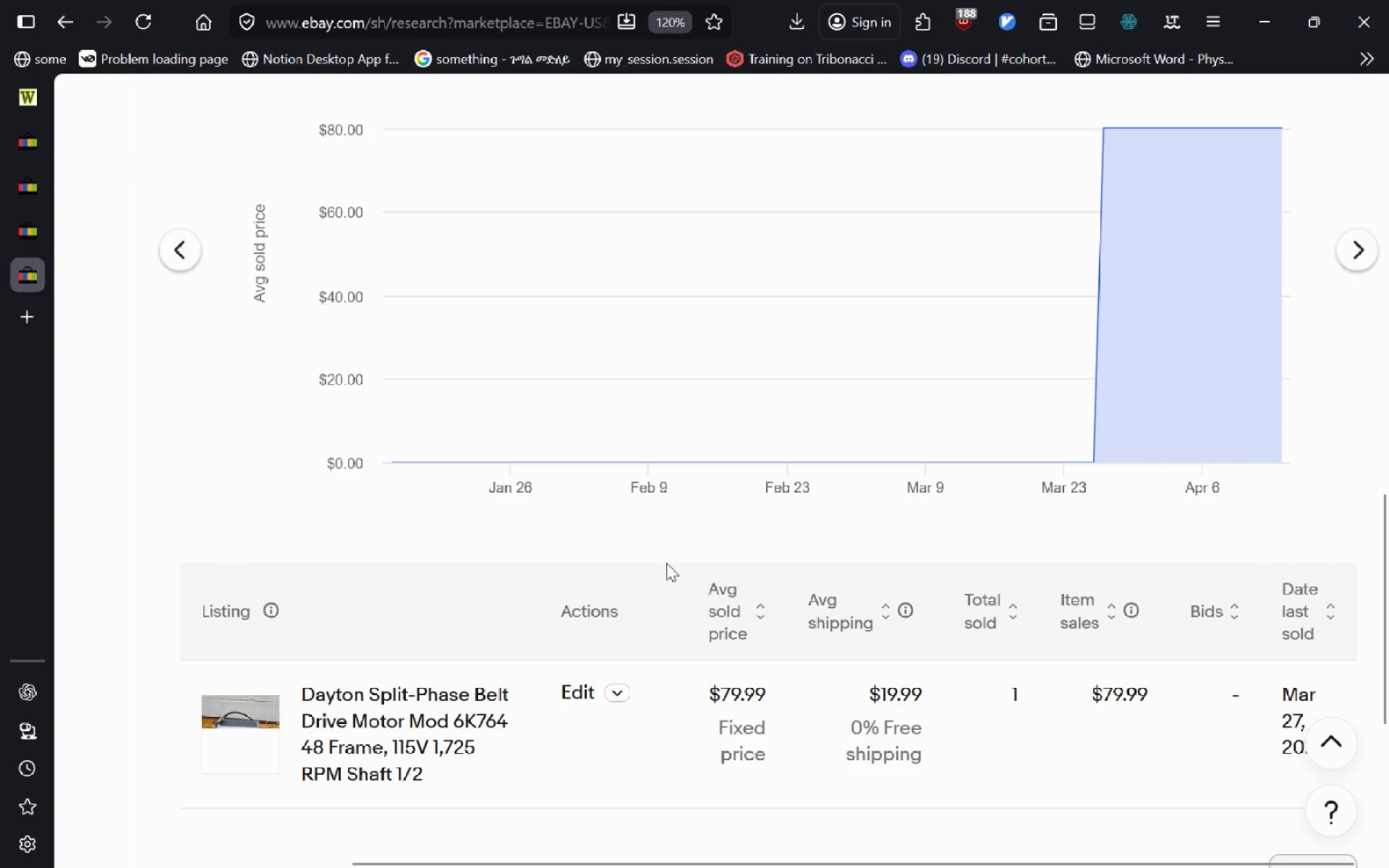 
left_click_drag(start_coordinate=[770, 700], to_coordinate=[683, 675])
 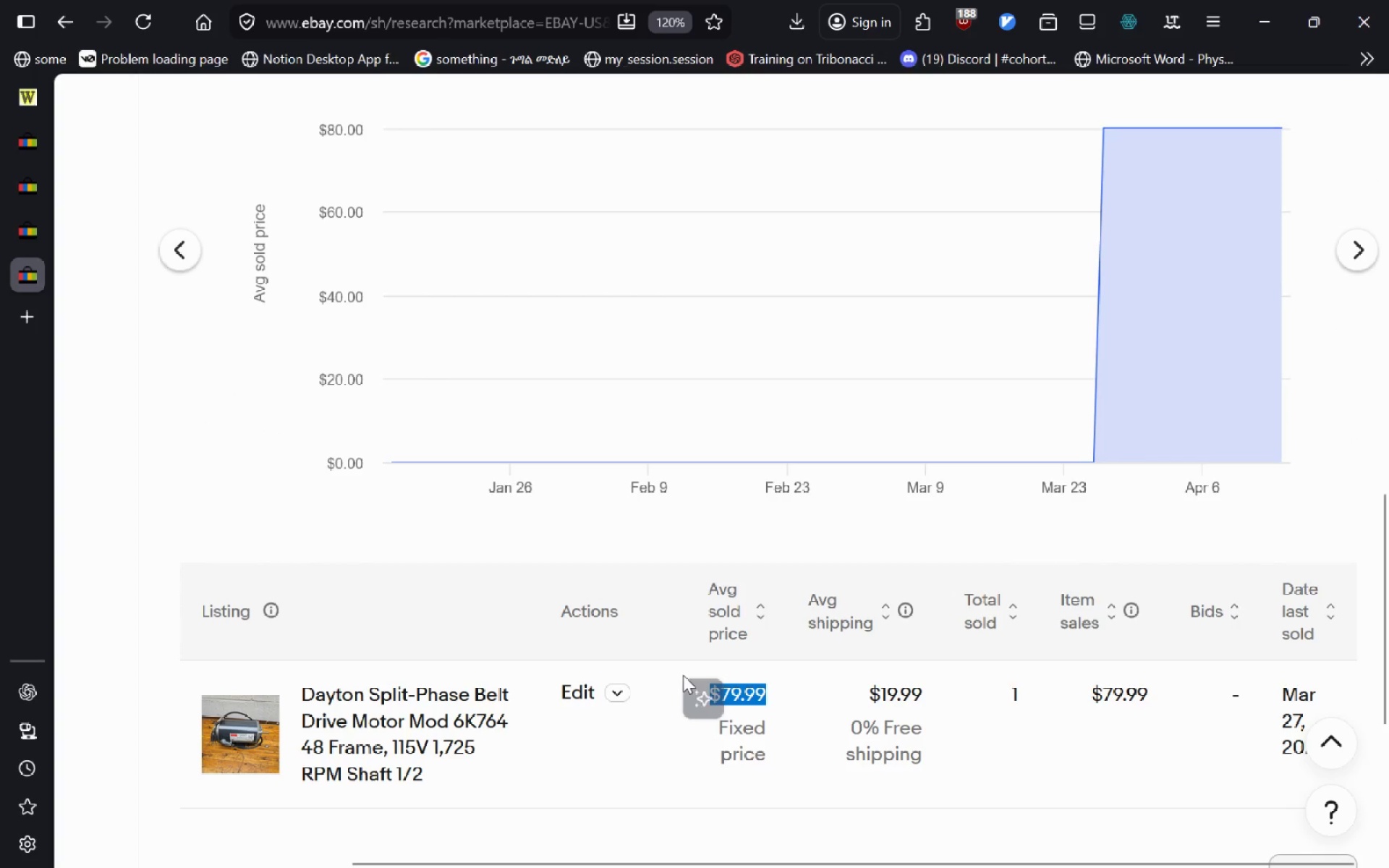 
key(Control+C)
 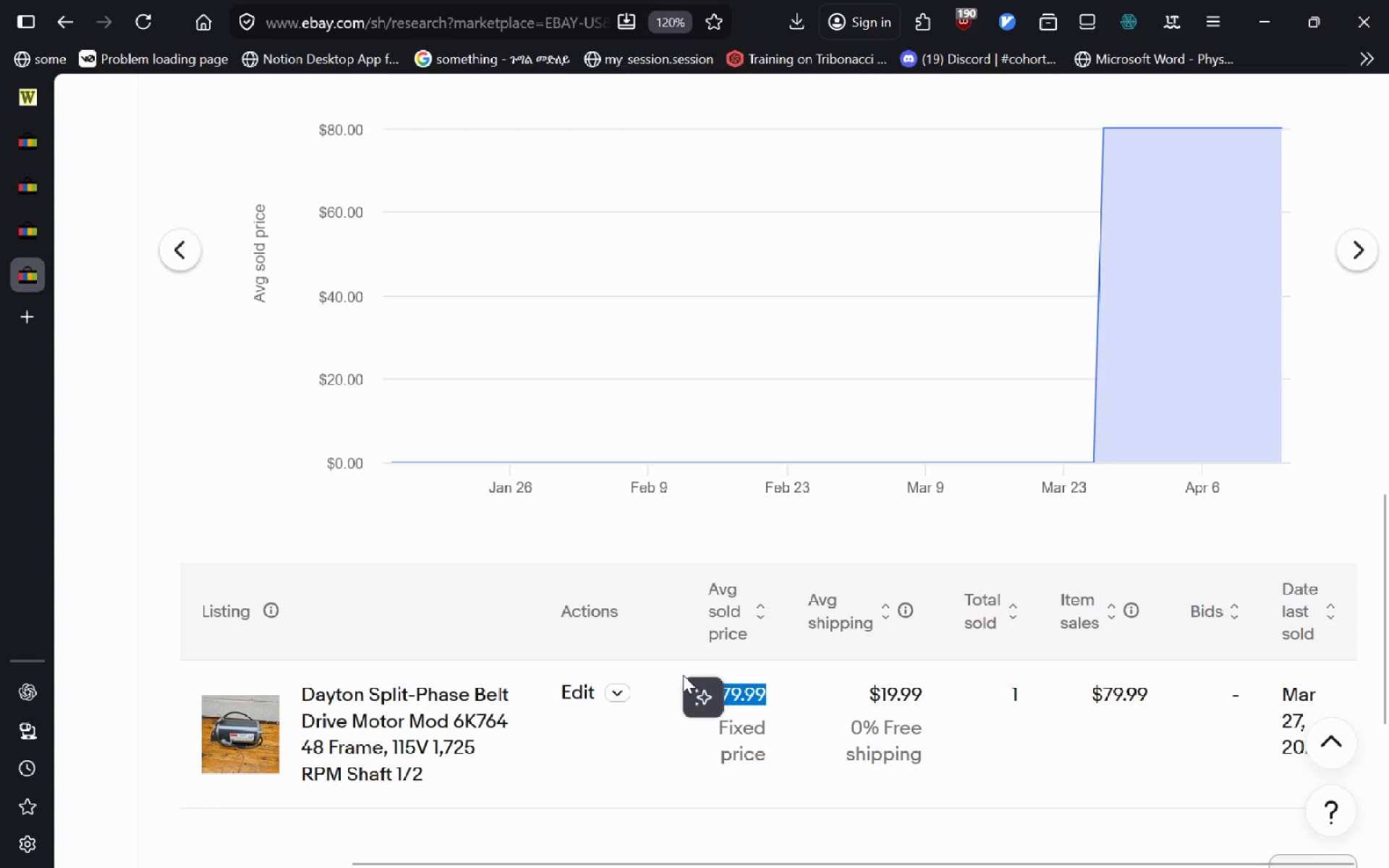 
key(Alt+Tab)
 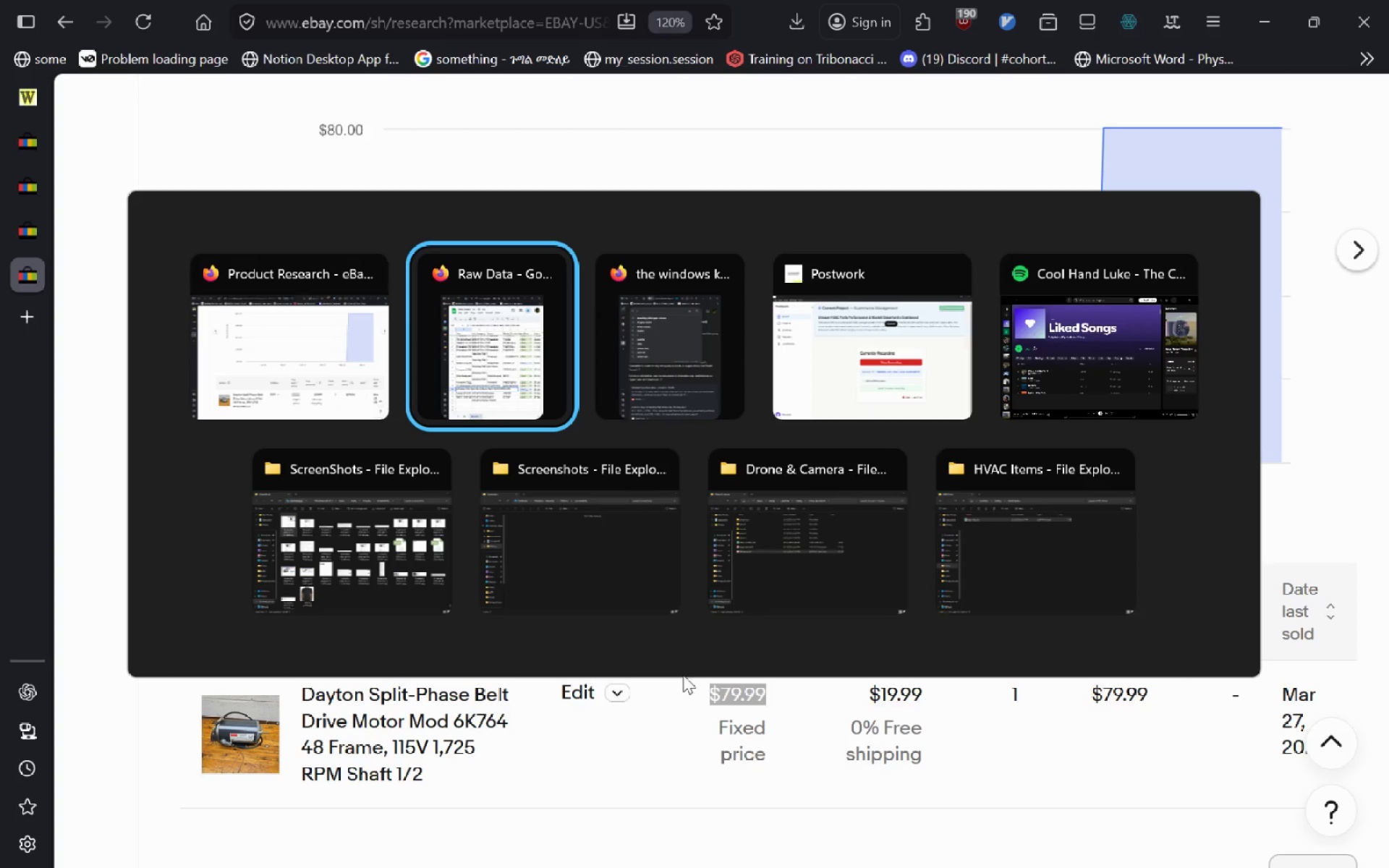 
key(Alt+Shift+Tab)
 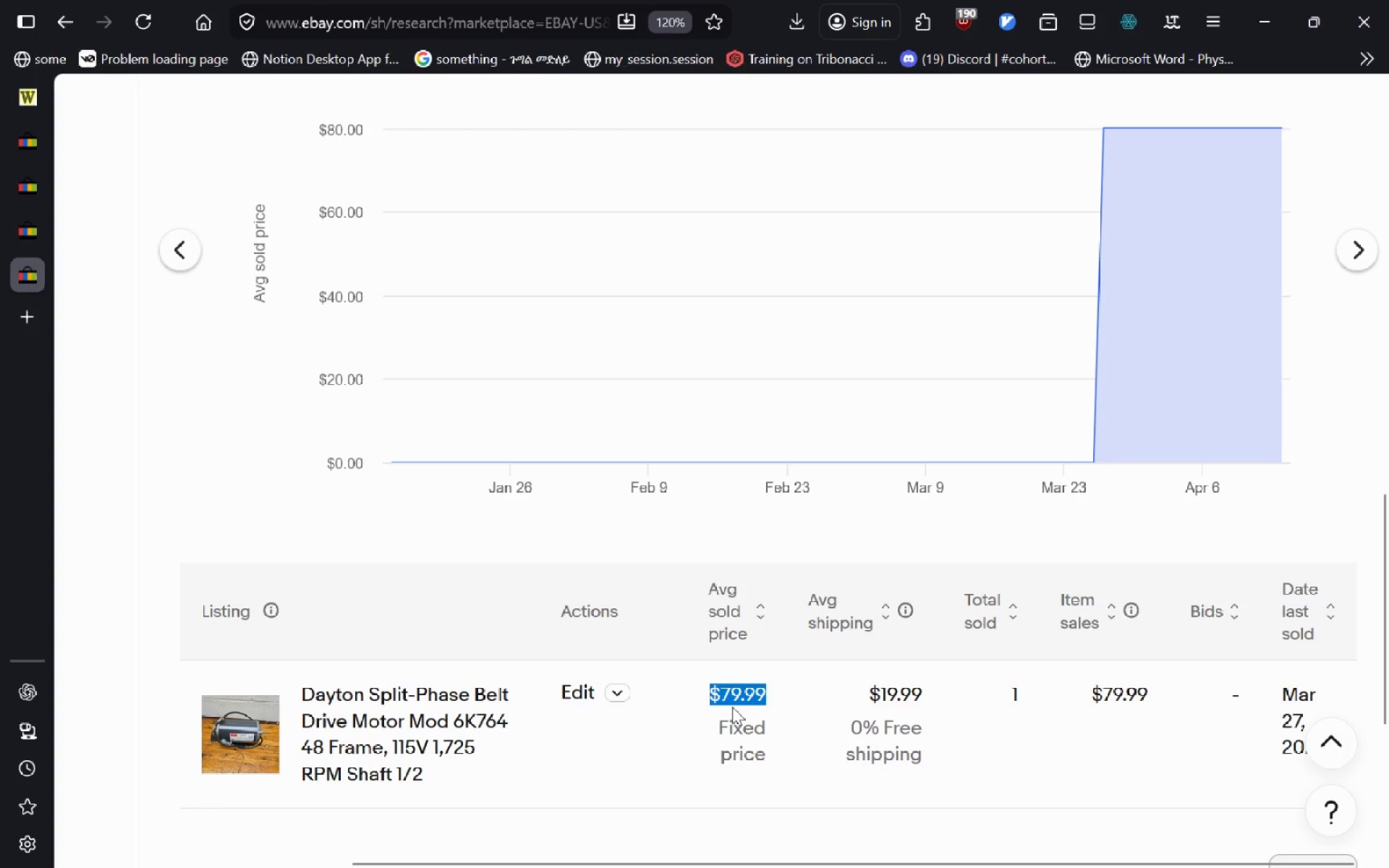 
key(Control+C)
 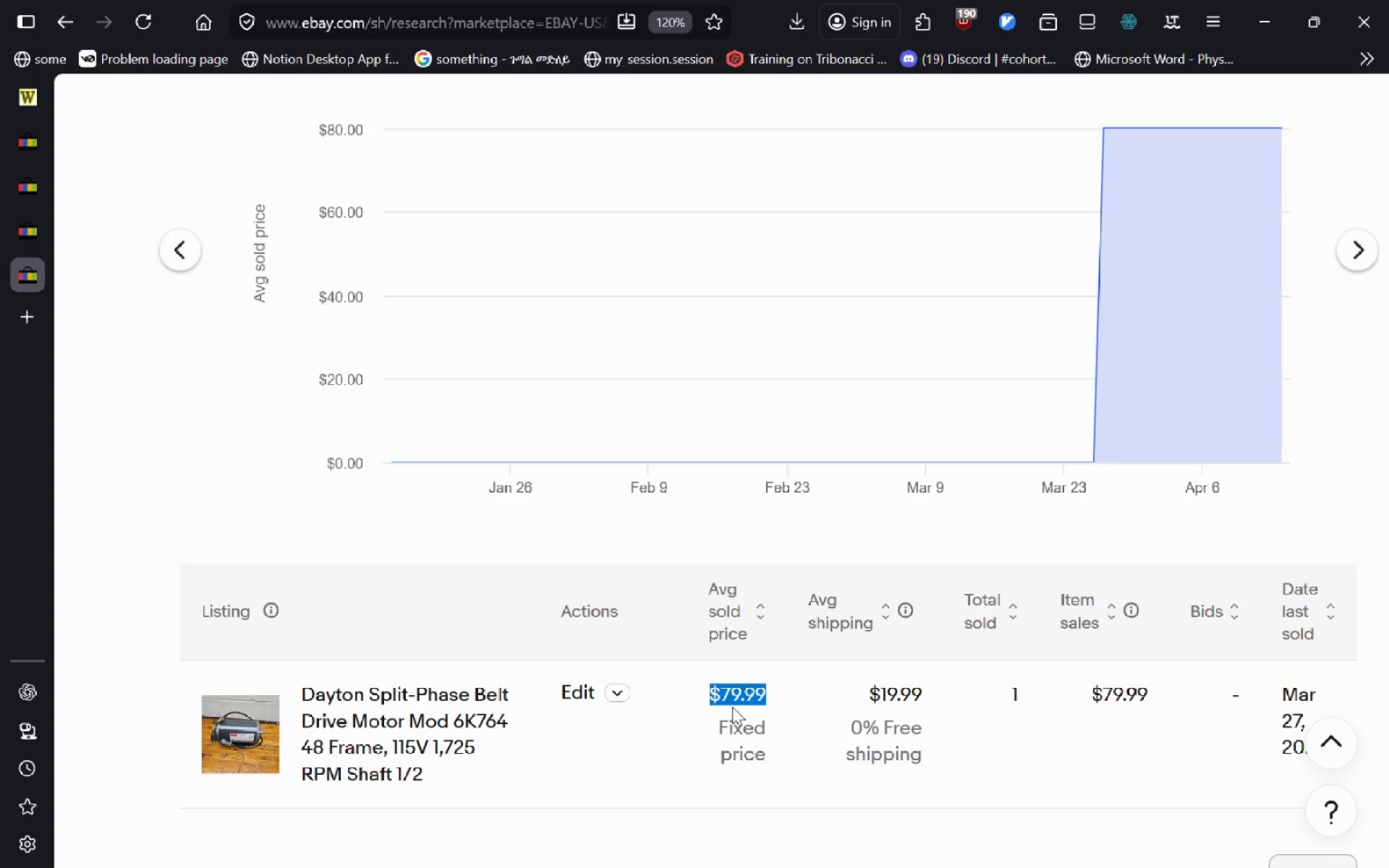 
key(Alt+Tab)
 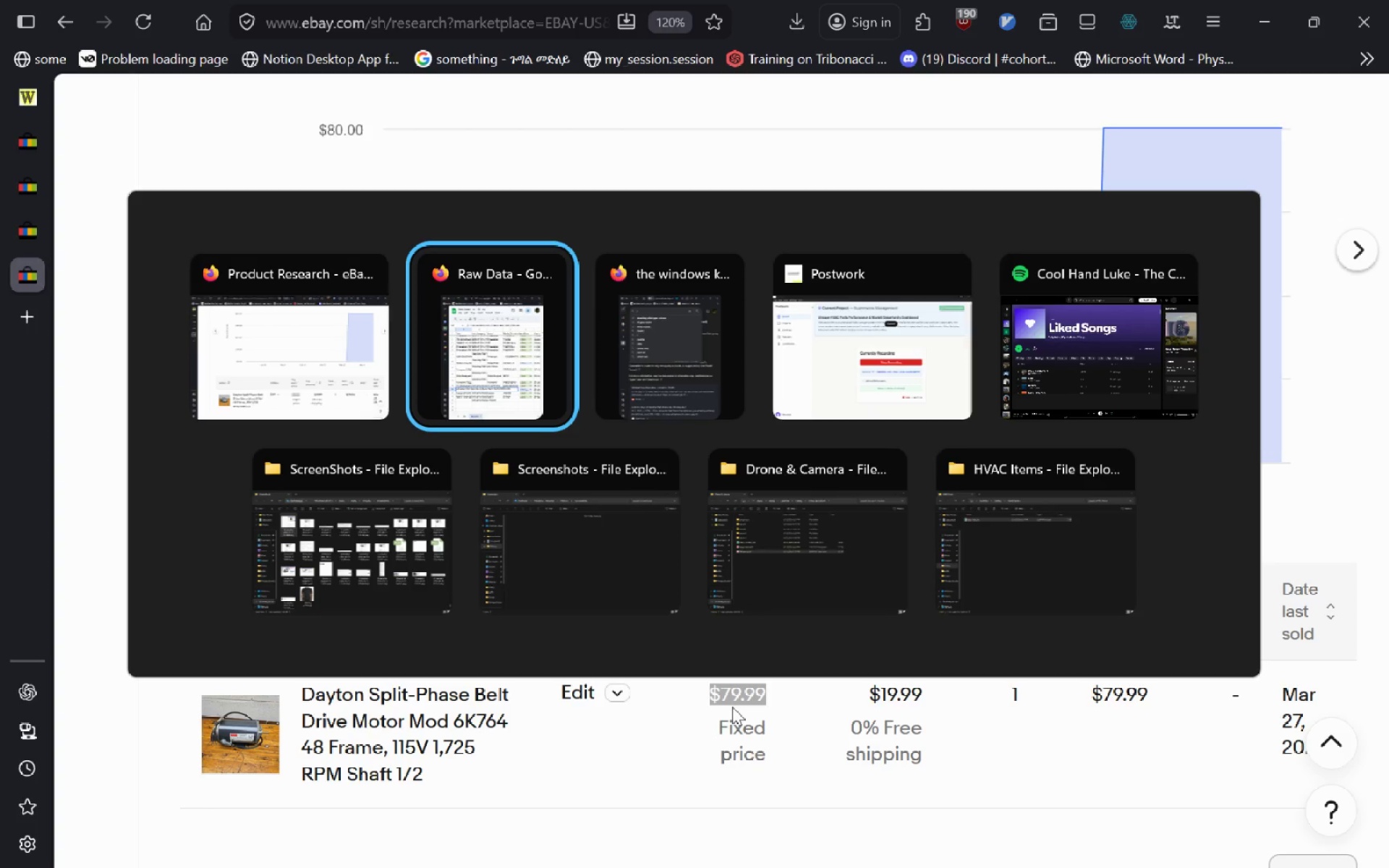 
key(Alt+Shift+Tab)
 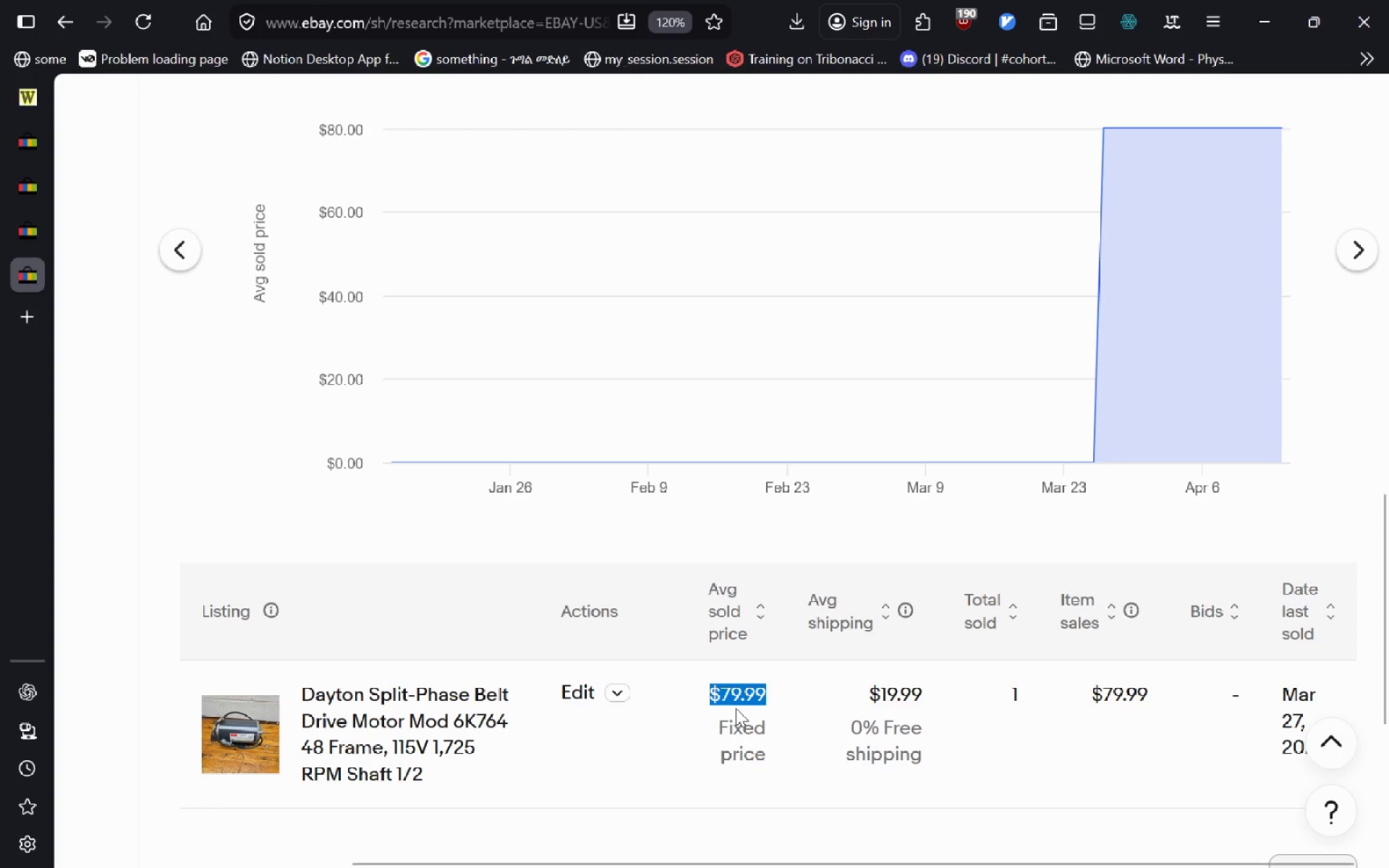 
key(Control+C)
 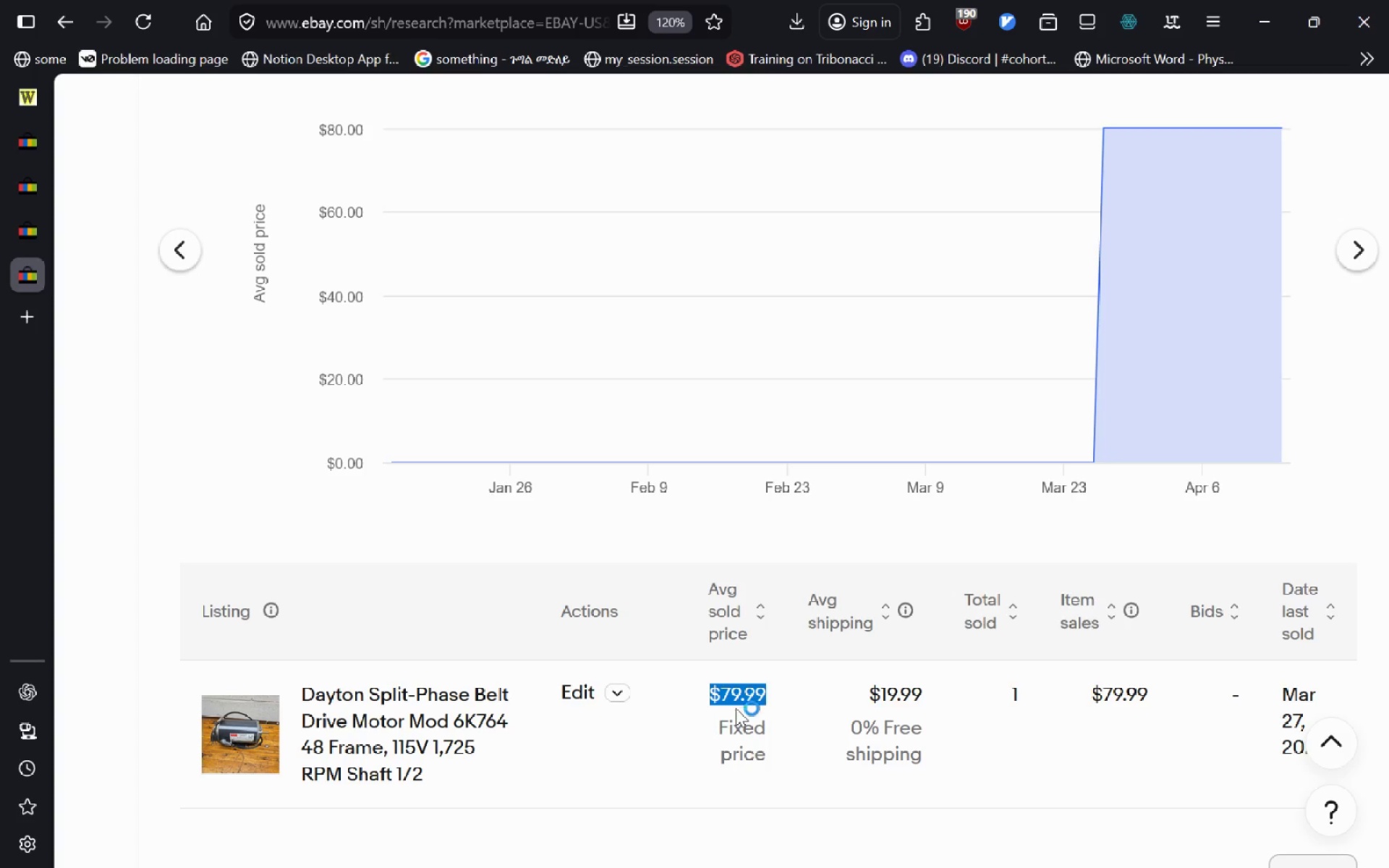 
key(Control+C)
 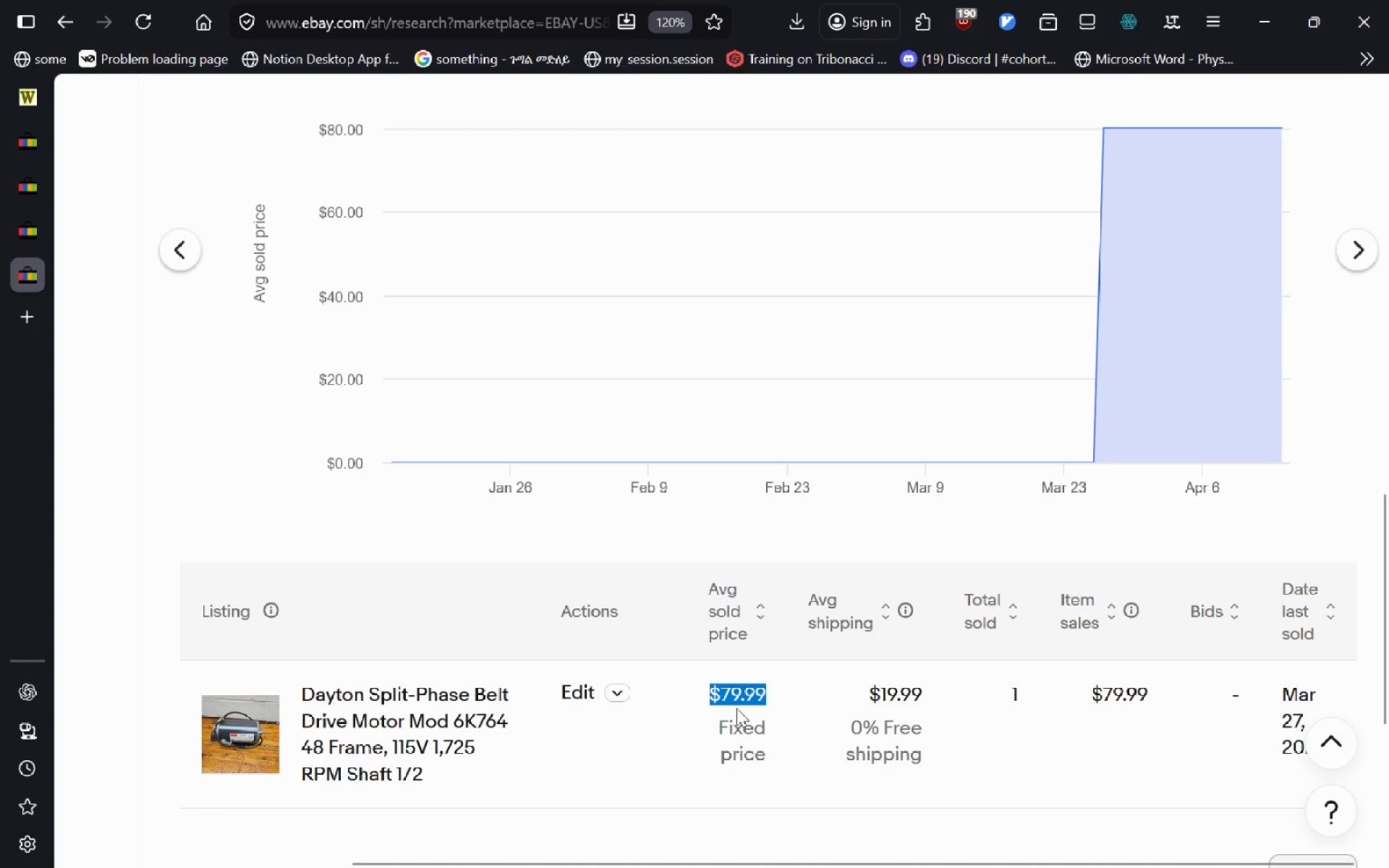 
key(Alt+Tab)
 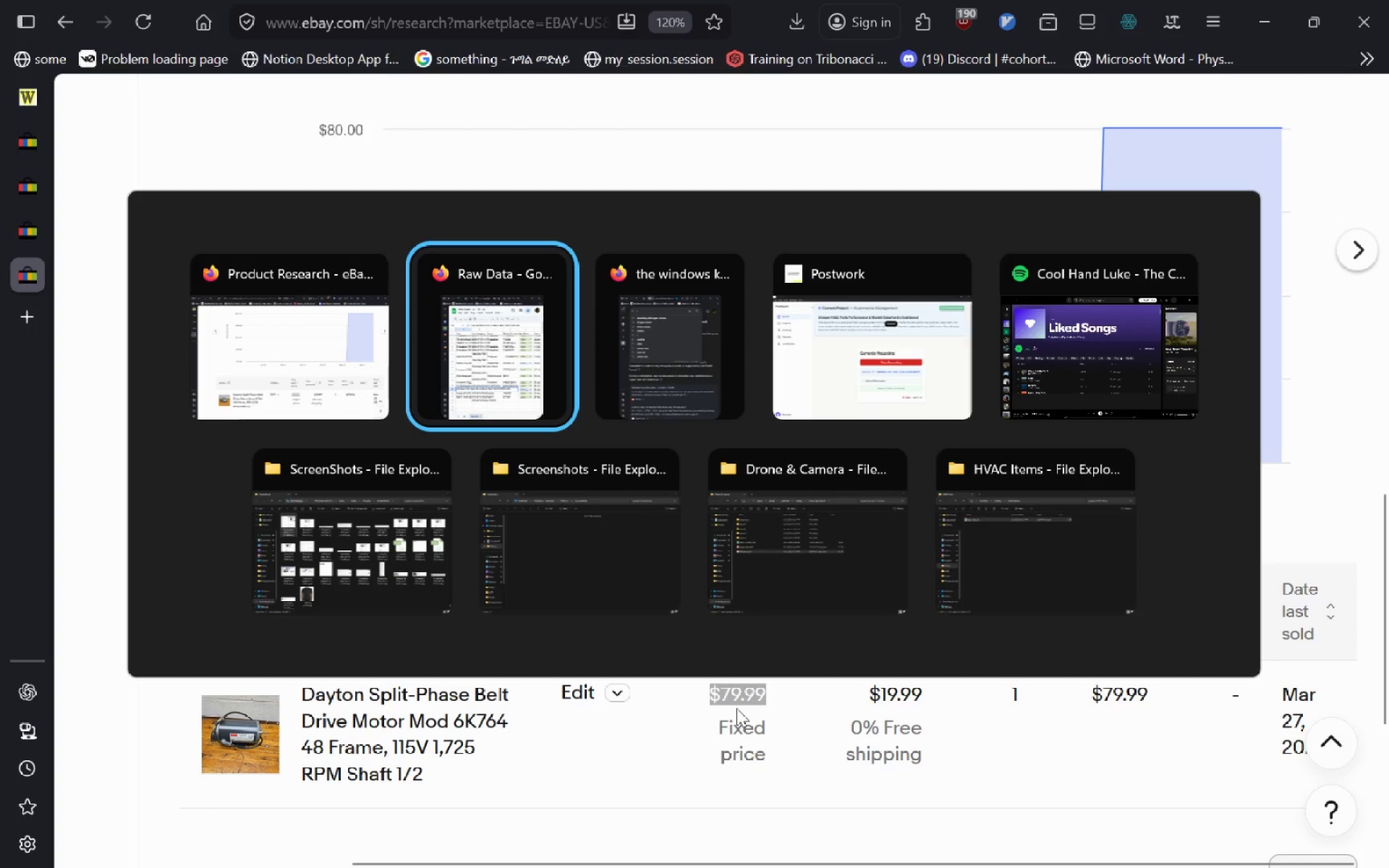 
key(Alt+Shift+Tab)
 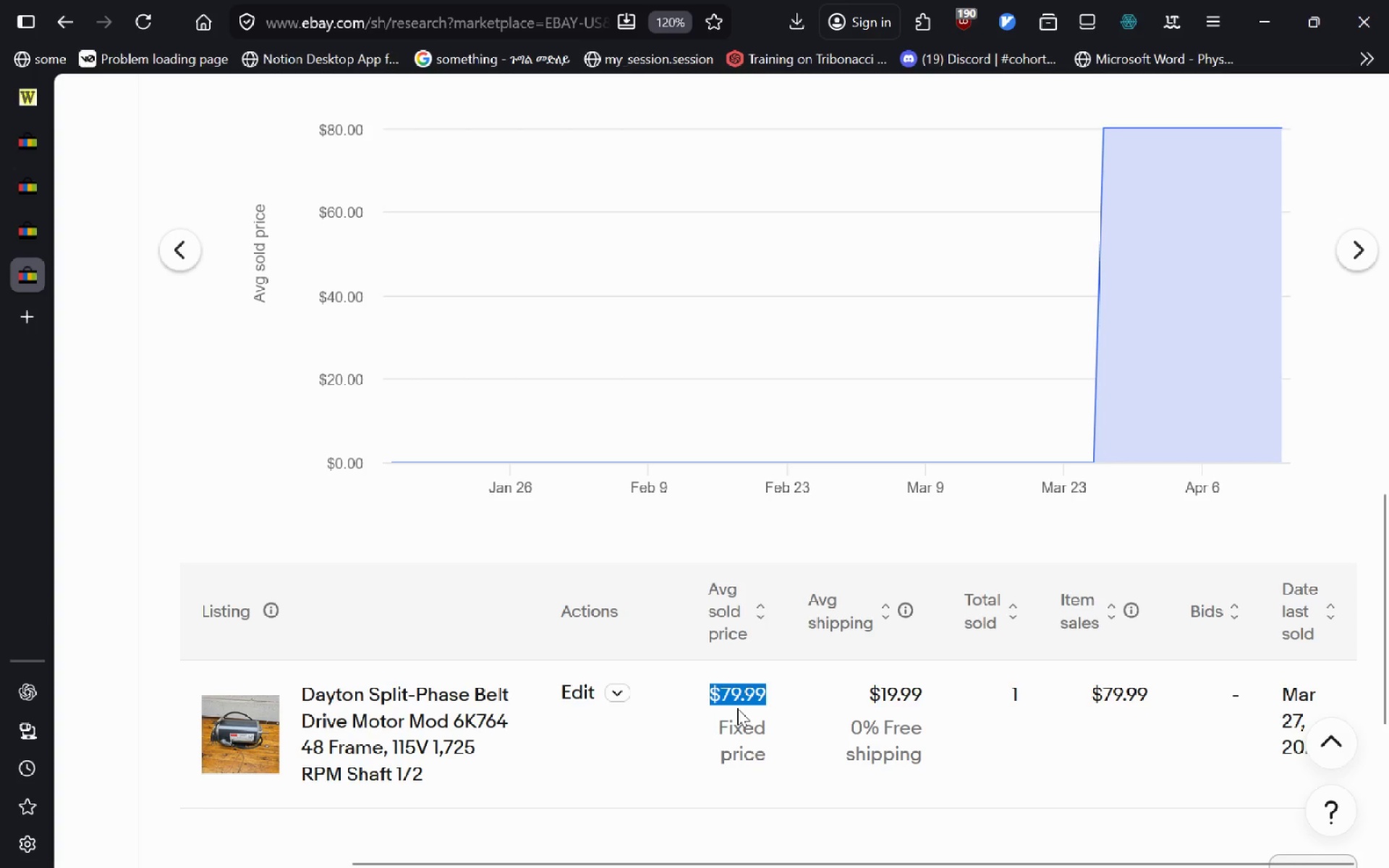 
key(Control+C)
 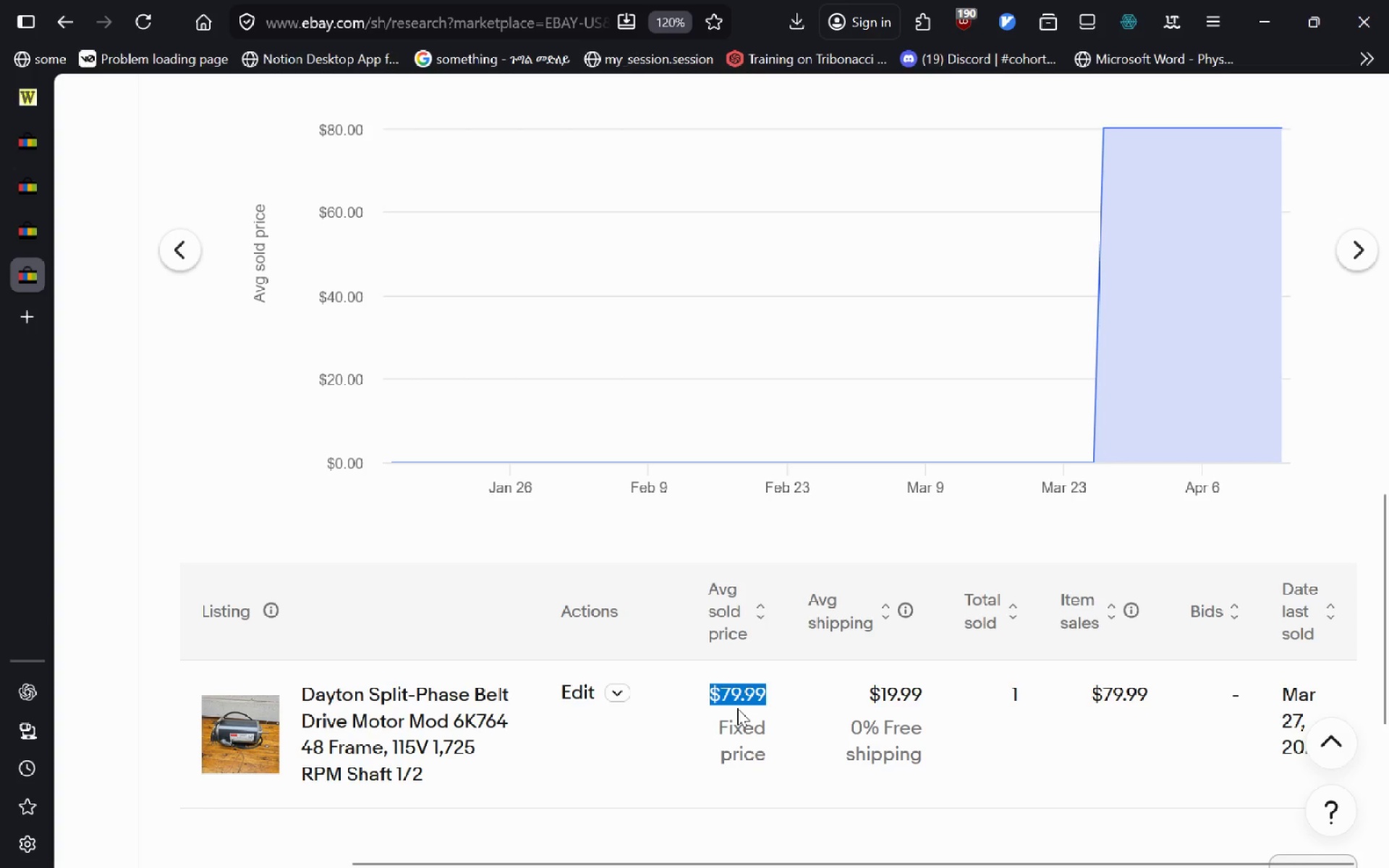 
key(Alt+Tab)
 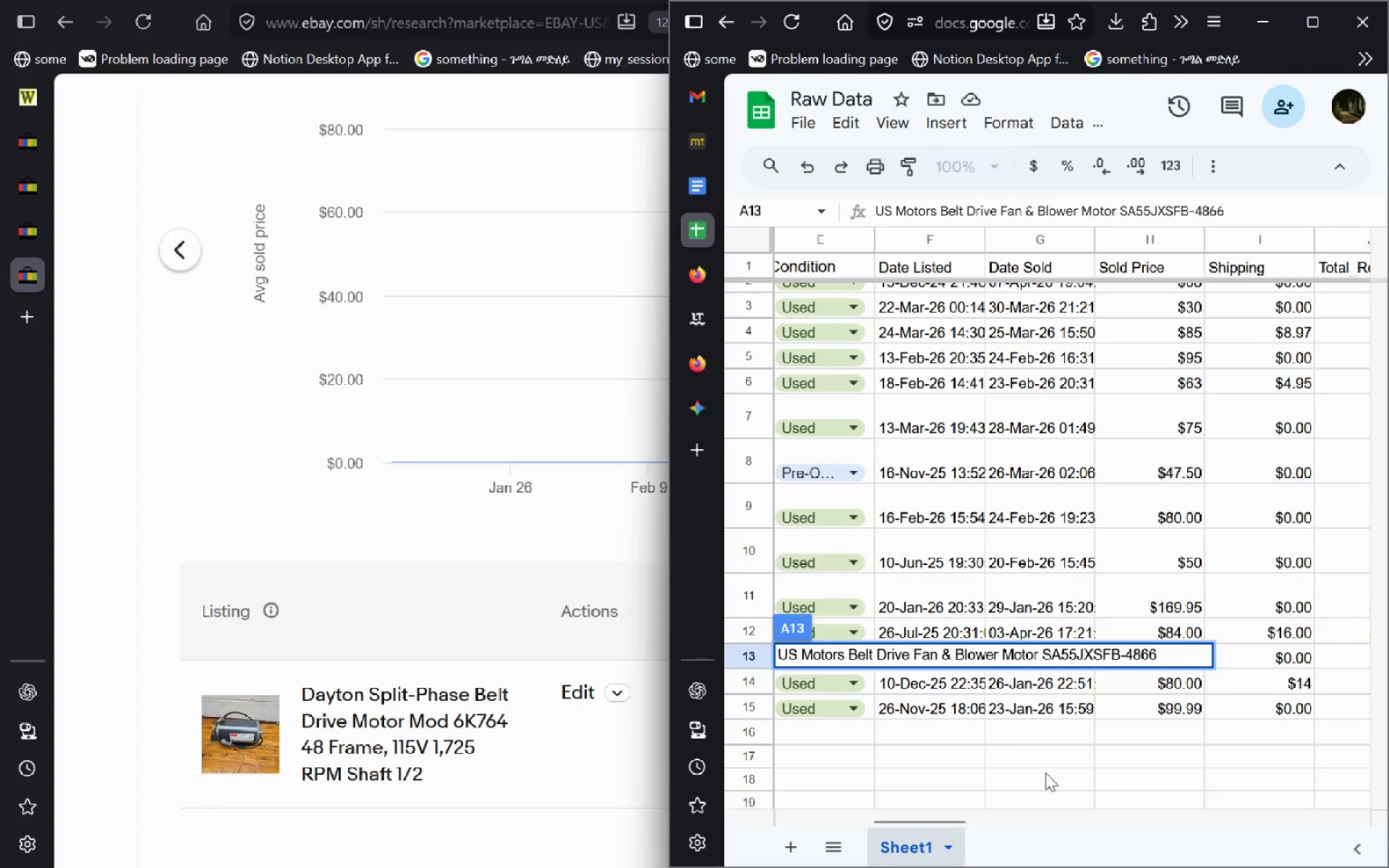 
left_click([1144, 715])
 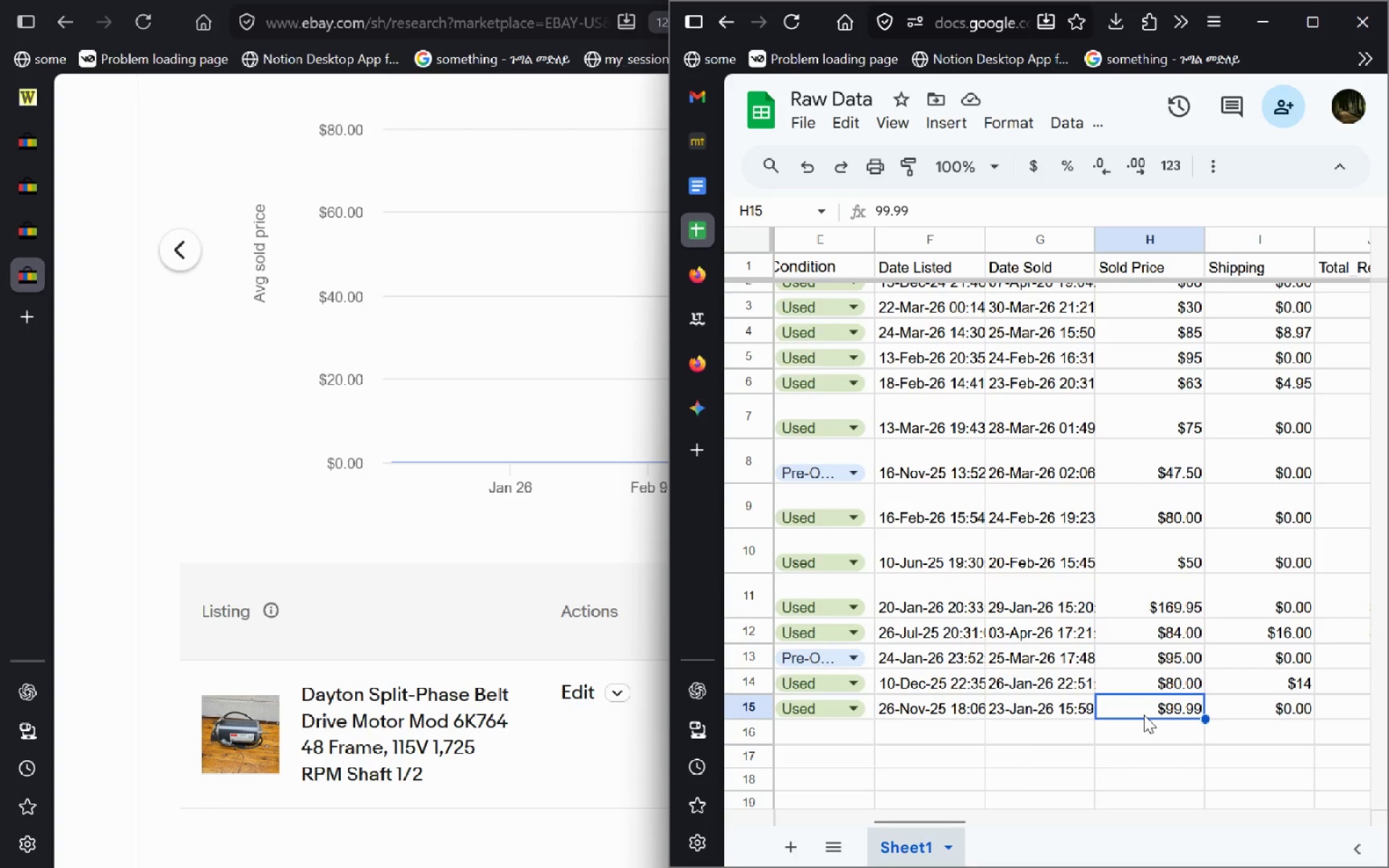 
key(Control+ControlLeft)
 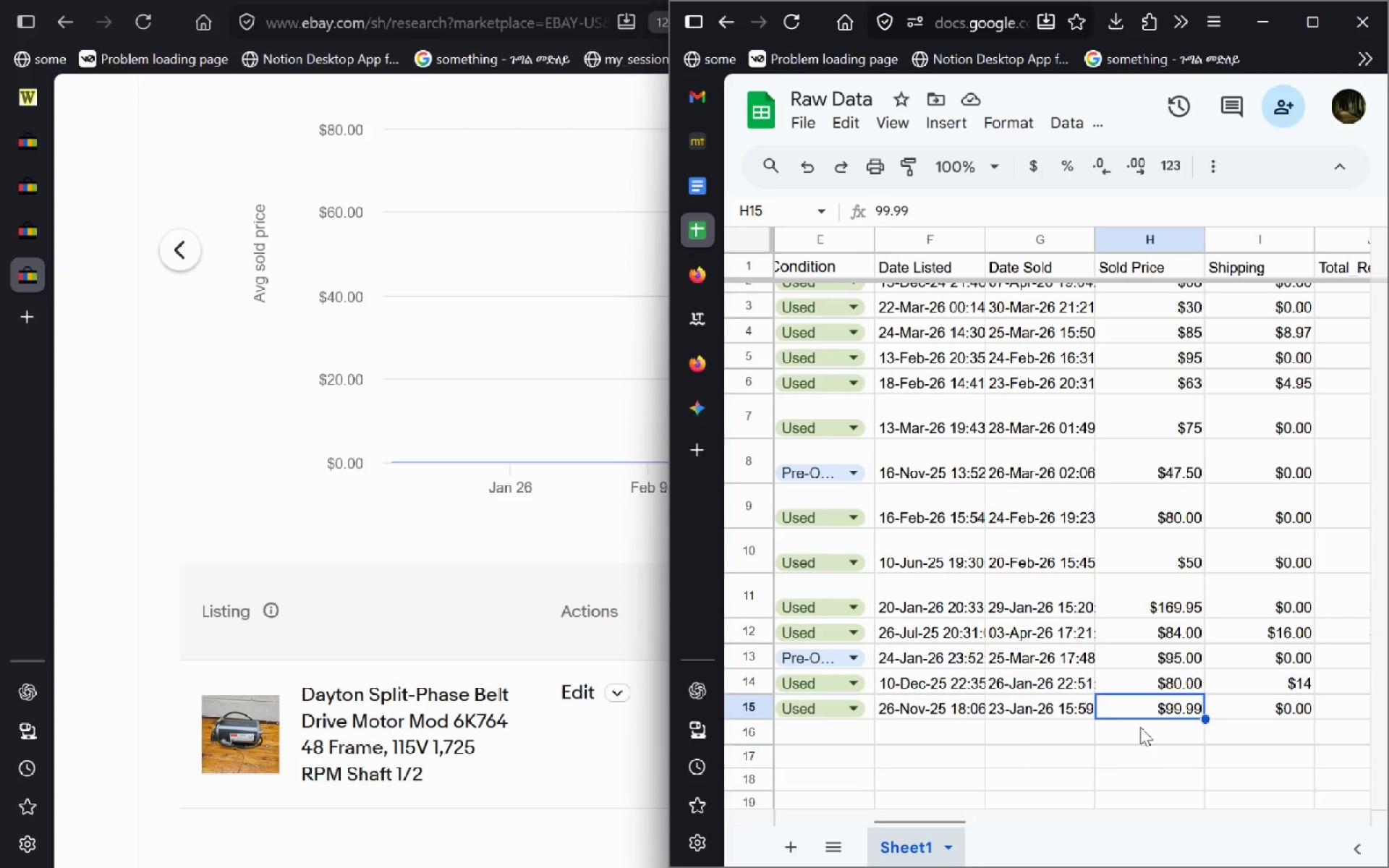 
left_click([1140, 727])
 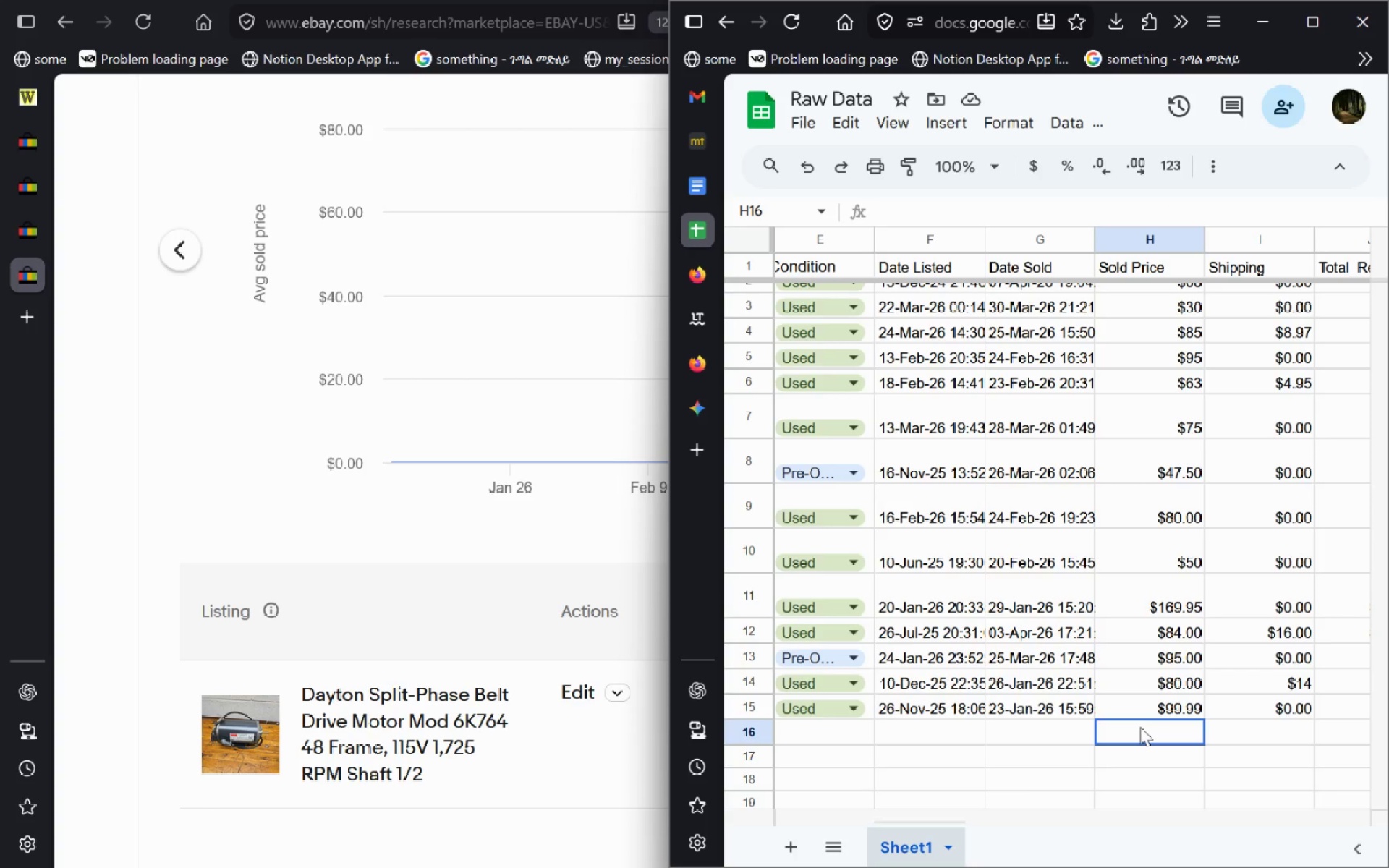 
key(Control+C)
 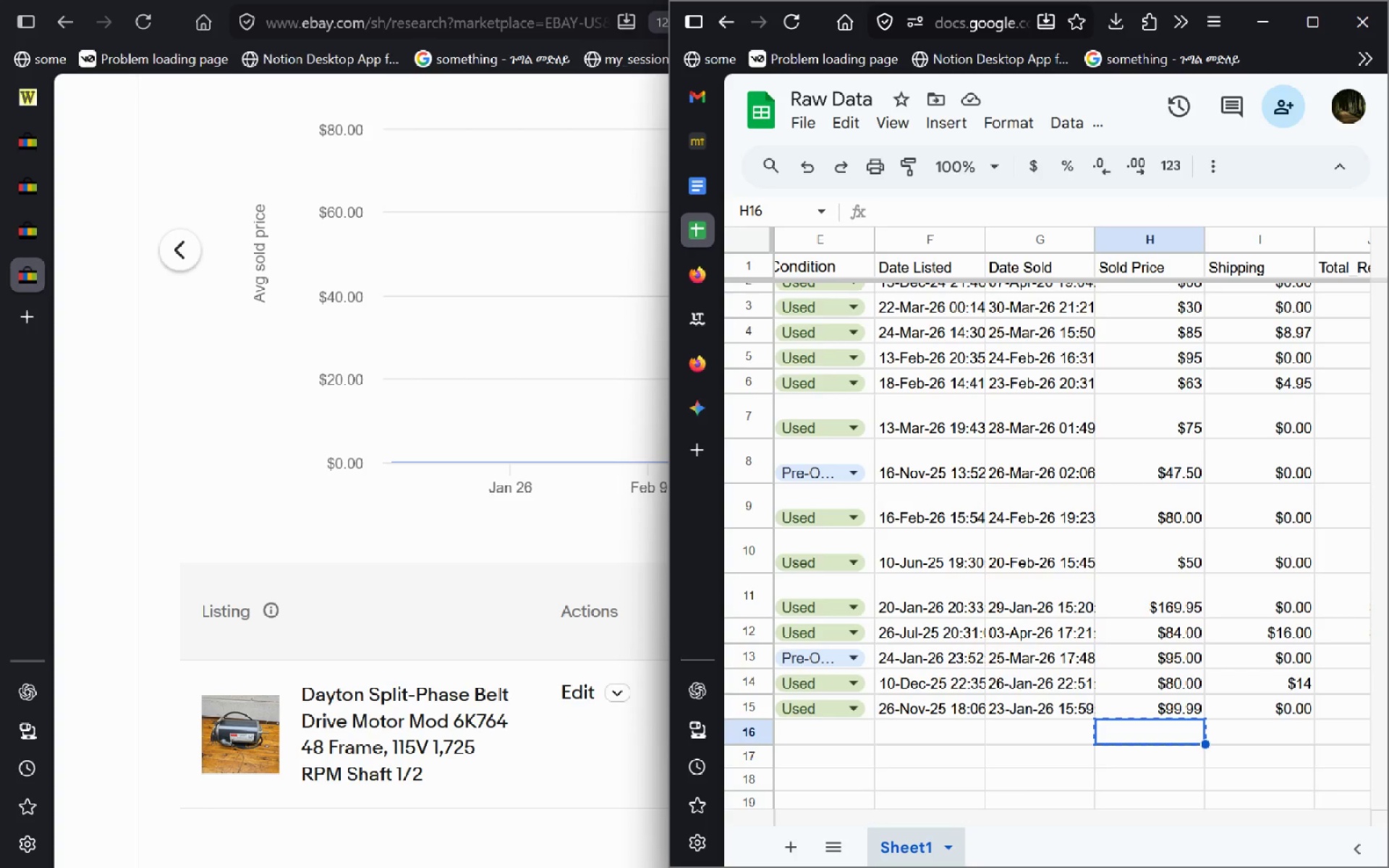 
key(Escape)
 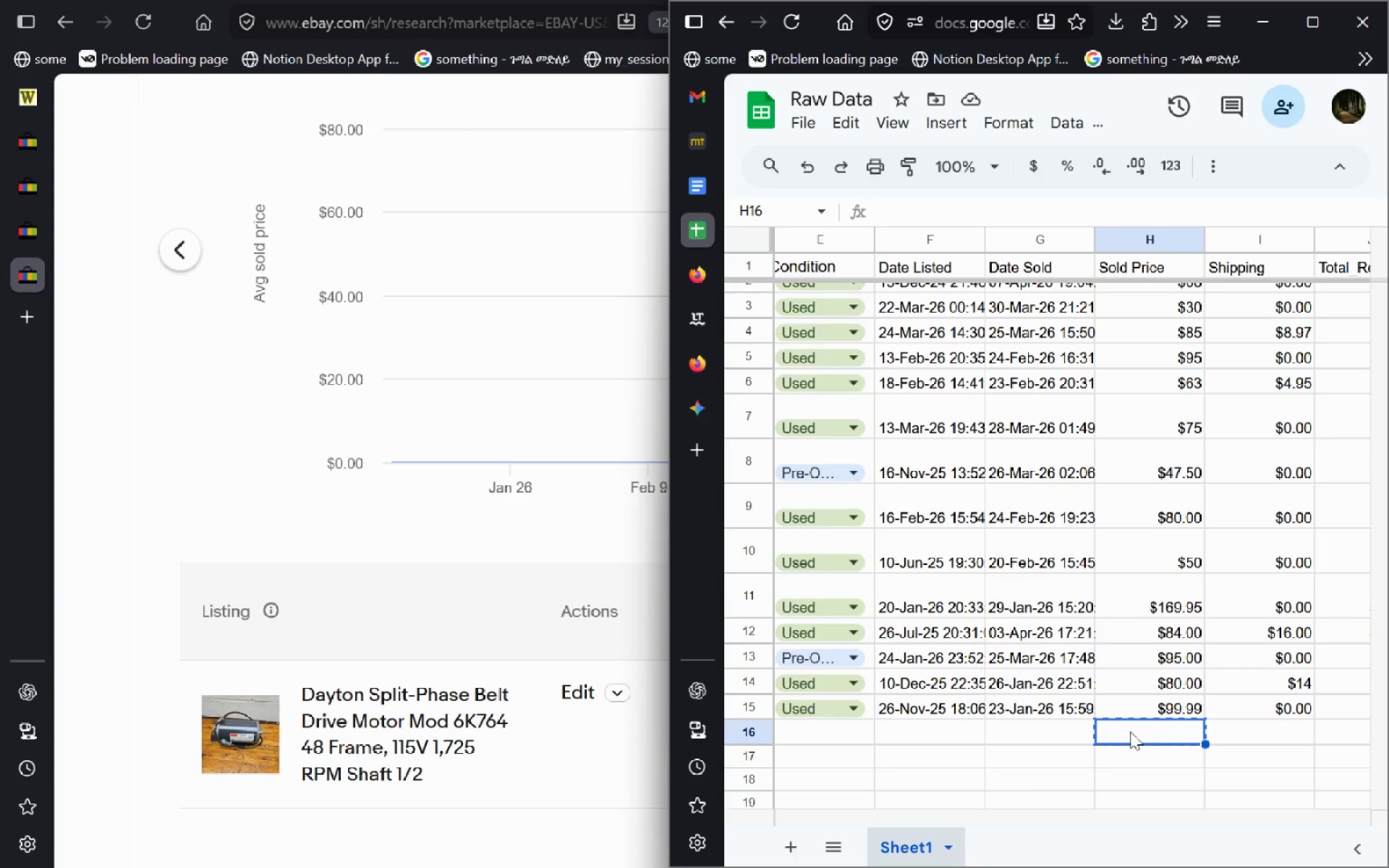 
key(Alt+AltLeft)
 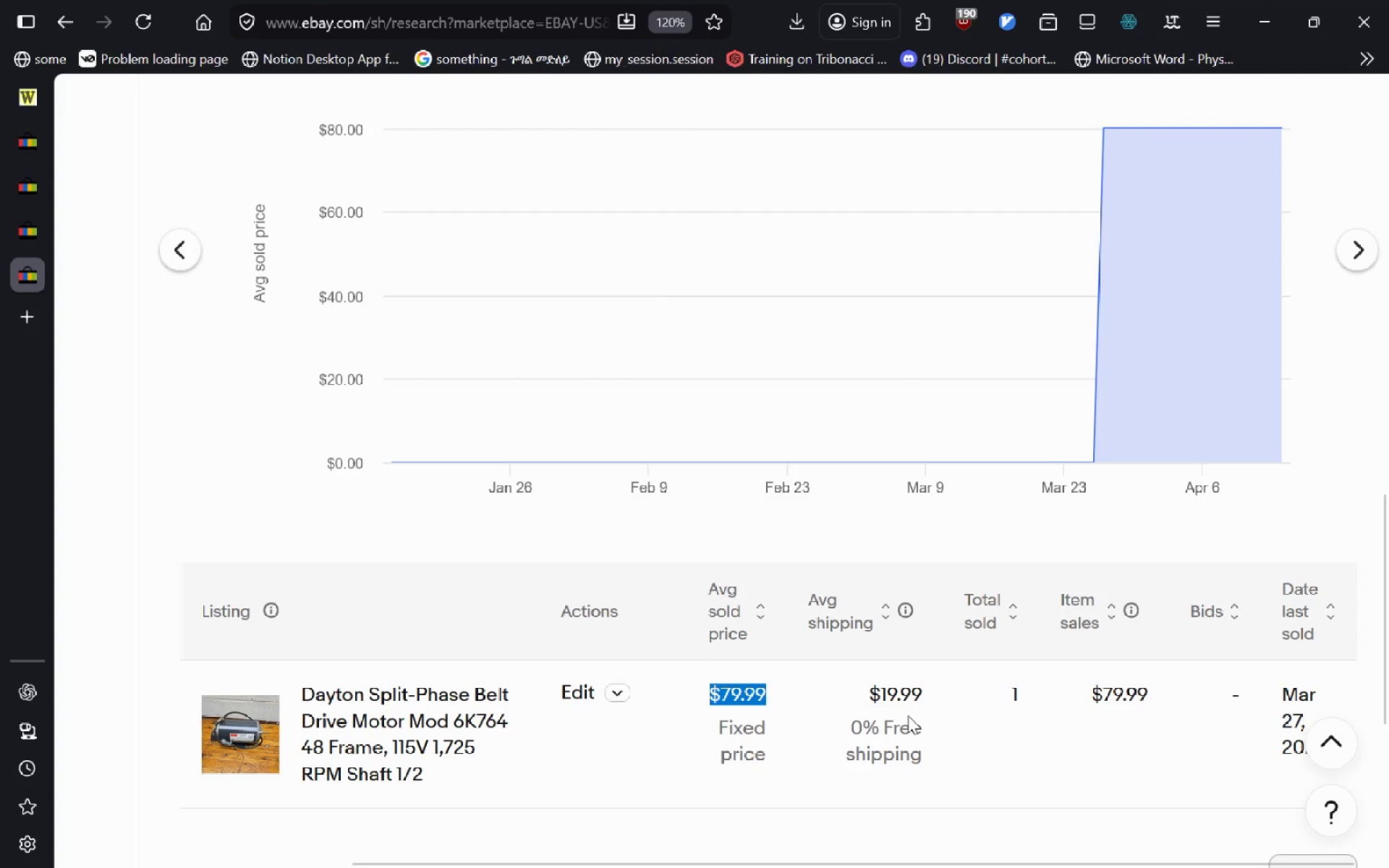 
key(Alt+Tab)
 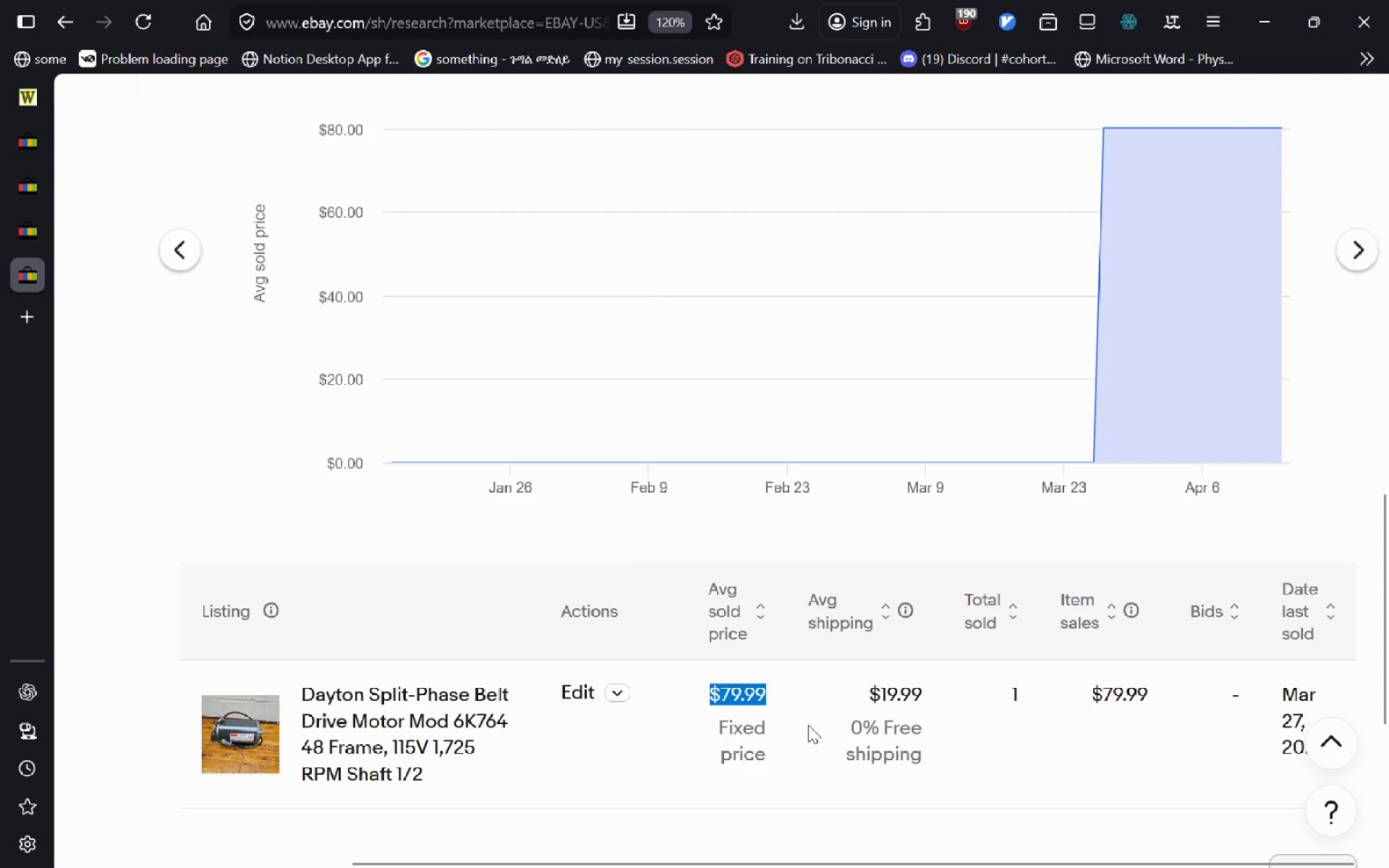 
key(Control+C)
 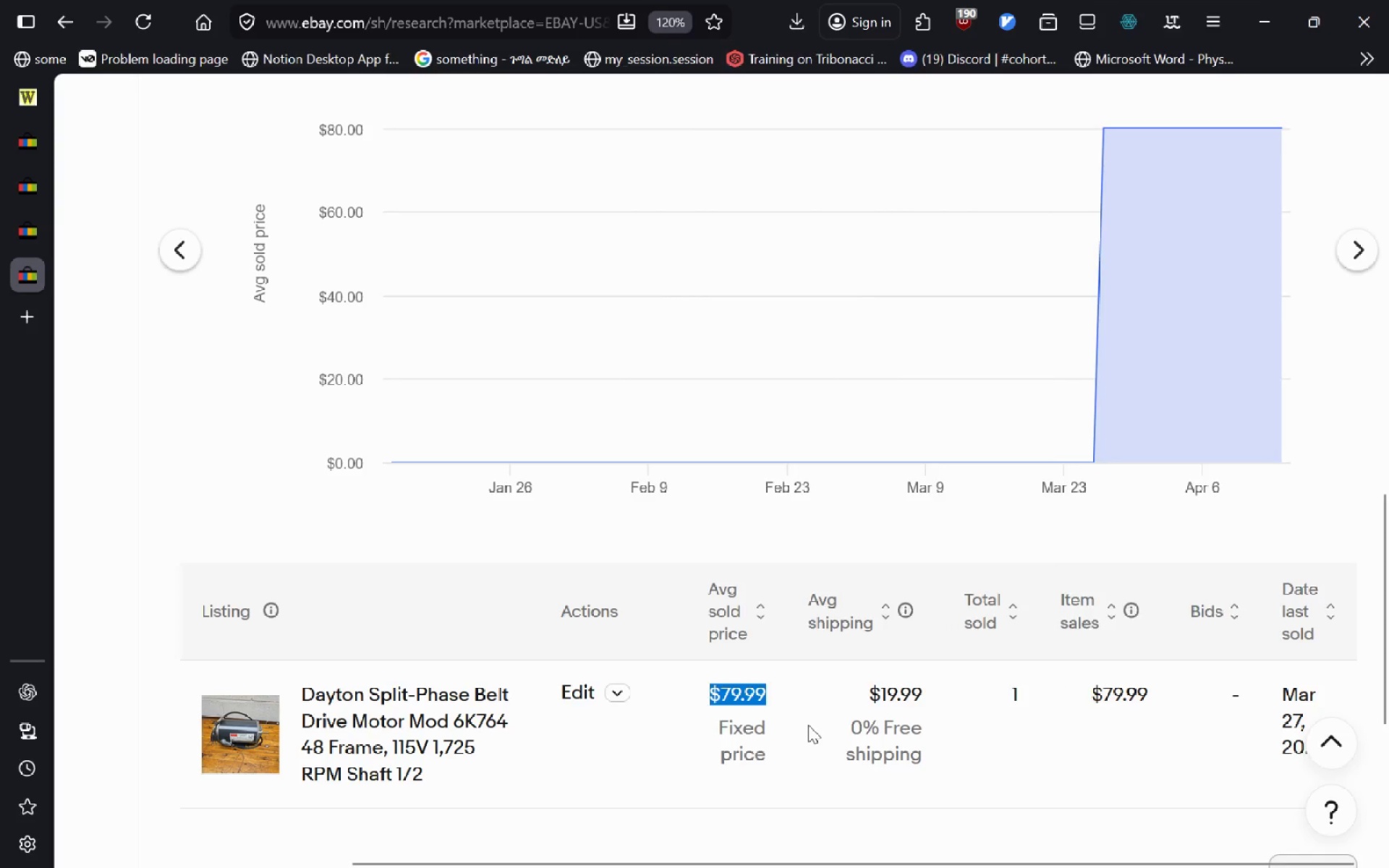 
key(Alt+AltLeft)
 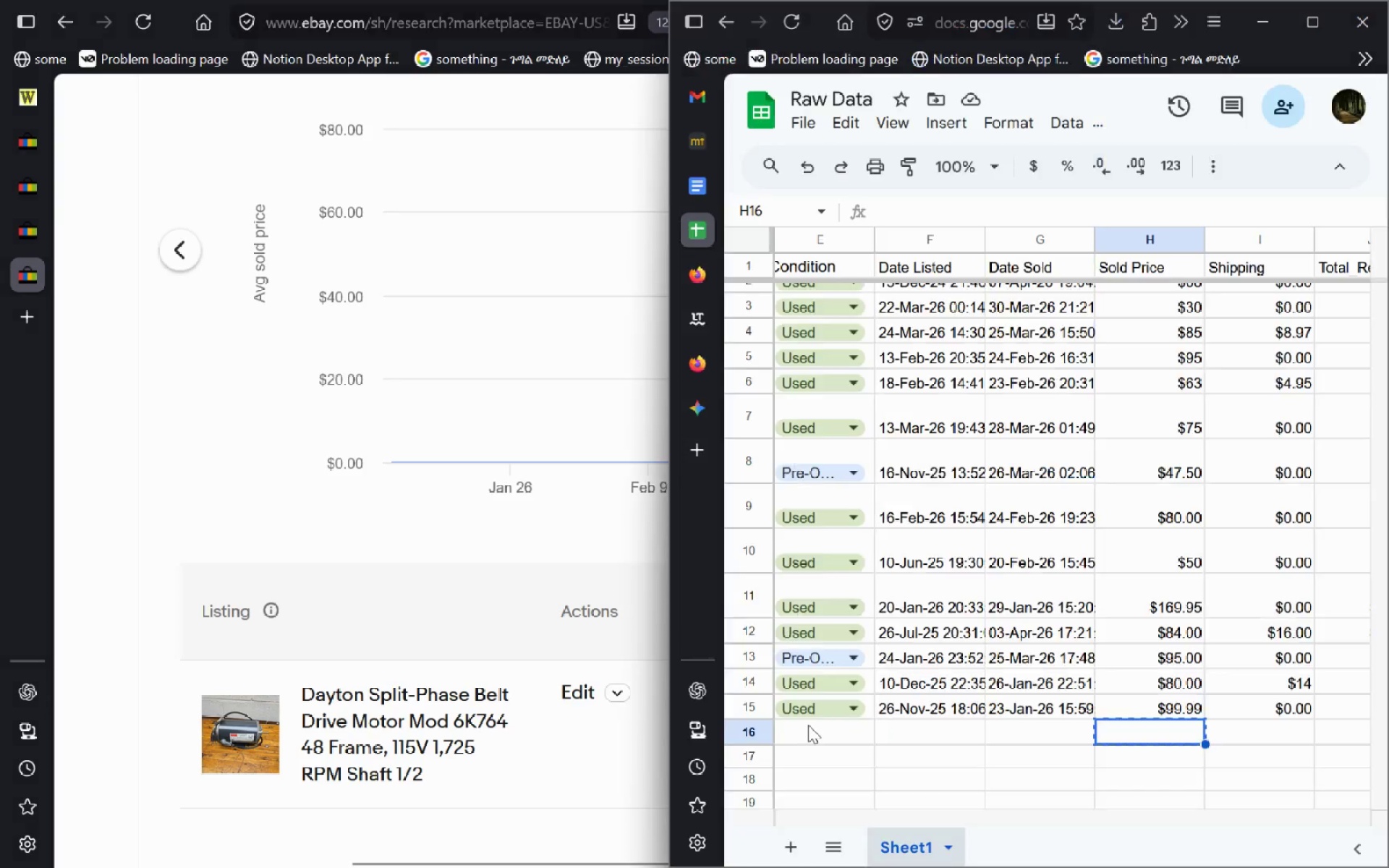 
key(Alt+Tab)
 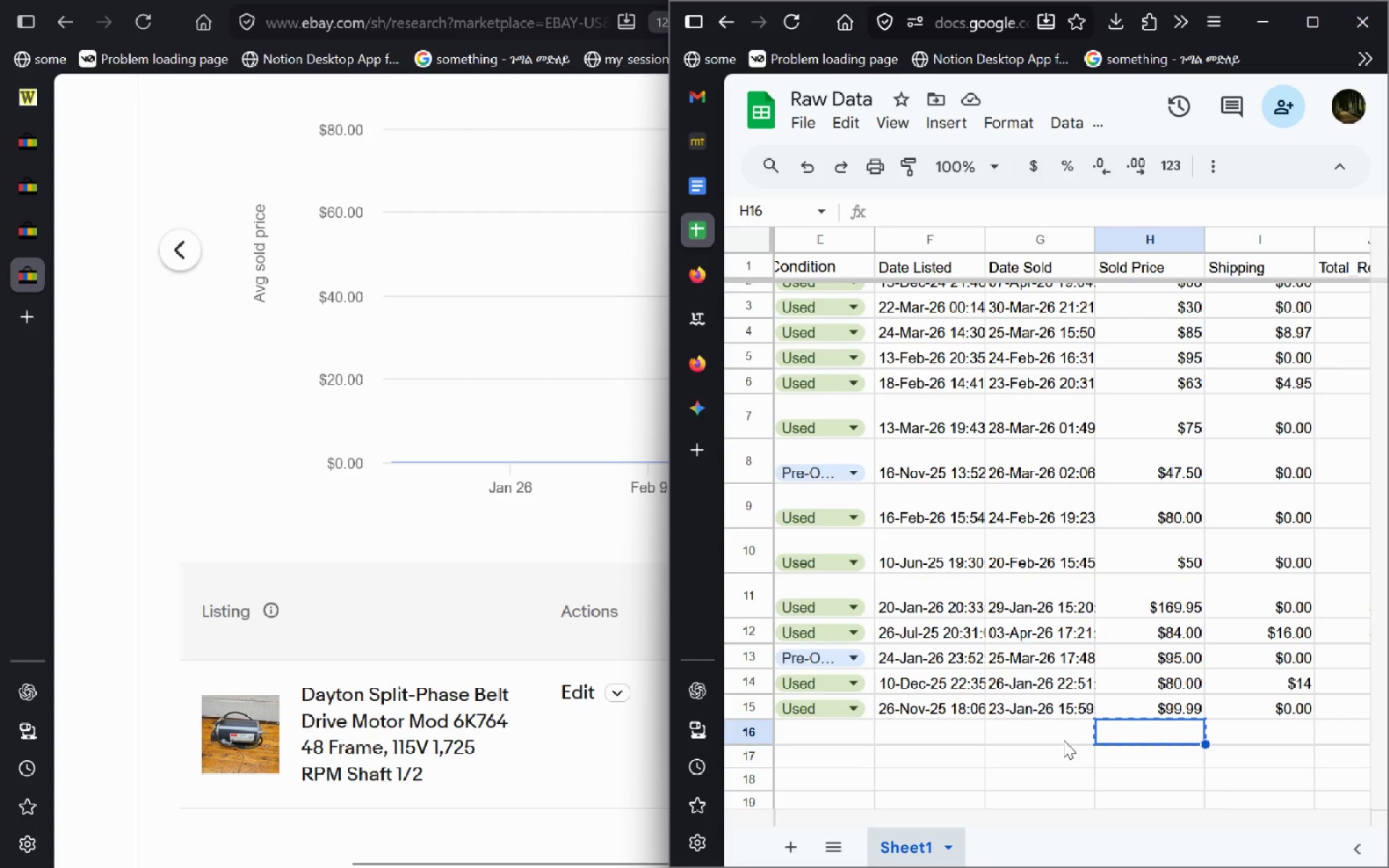 
key(Control+V)
 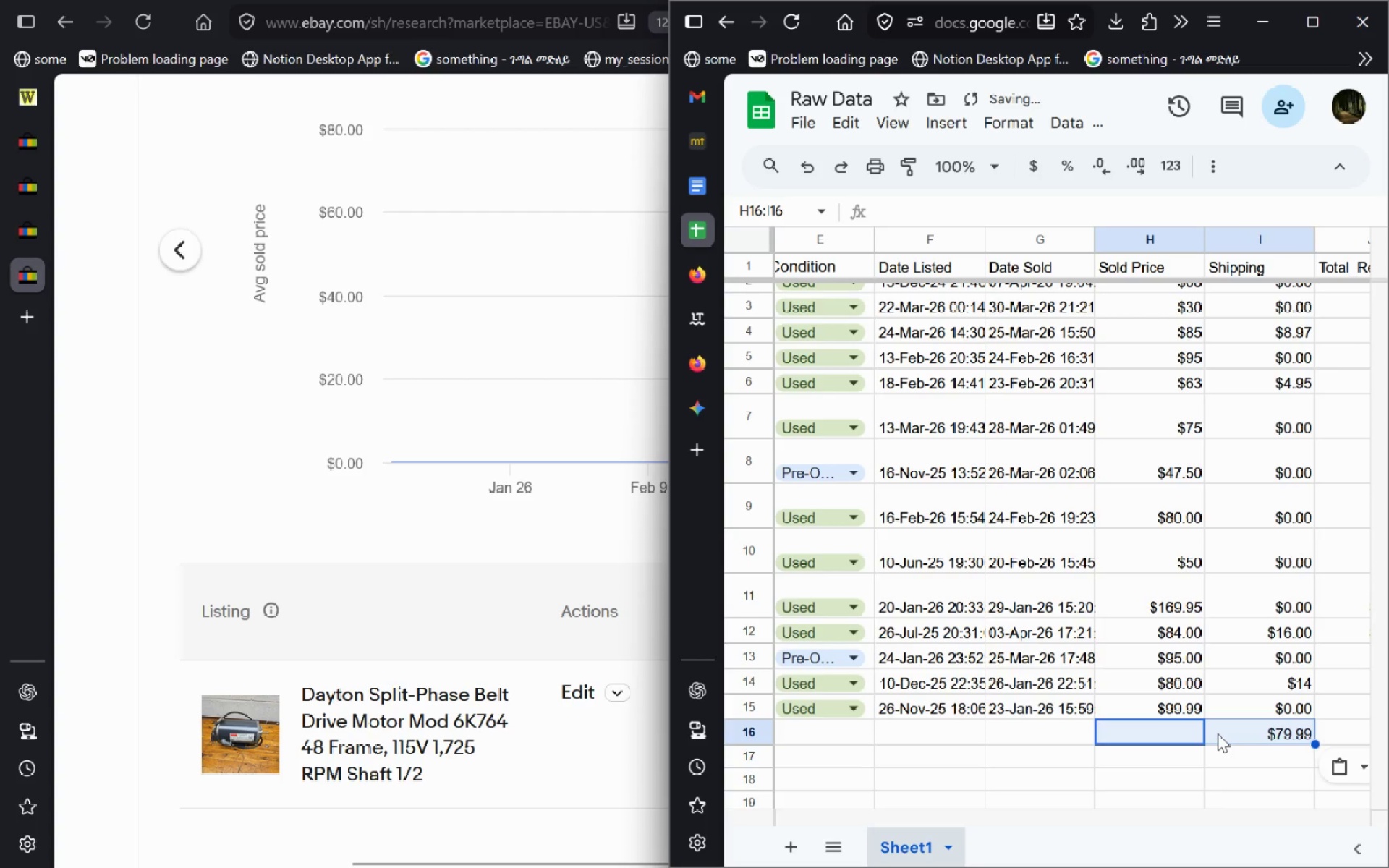 
key(Control+Z)
 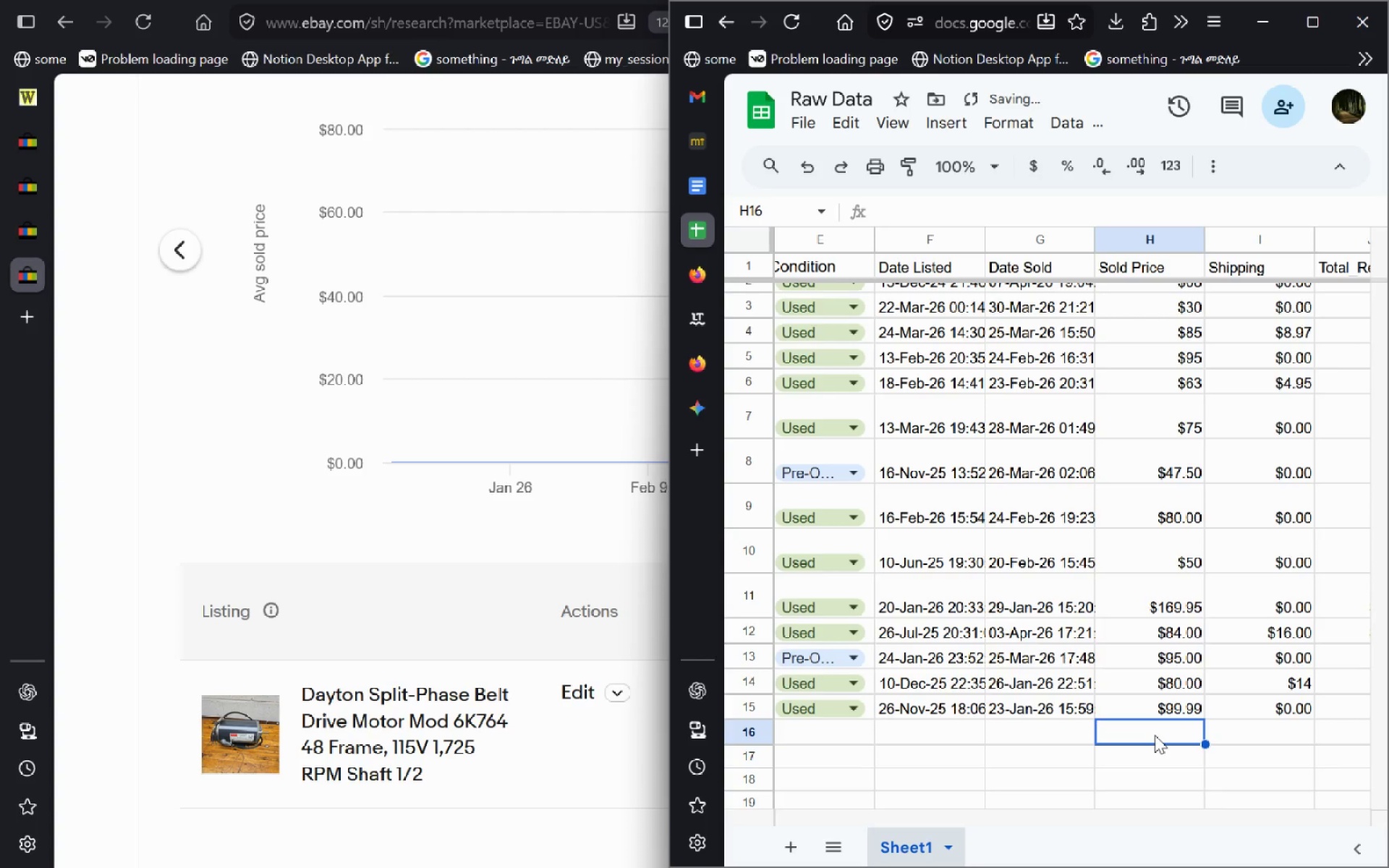 
left_click([1155, 735])
 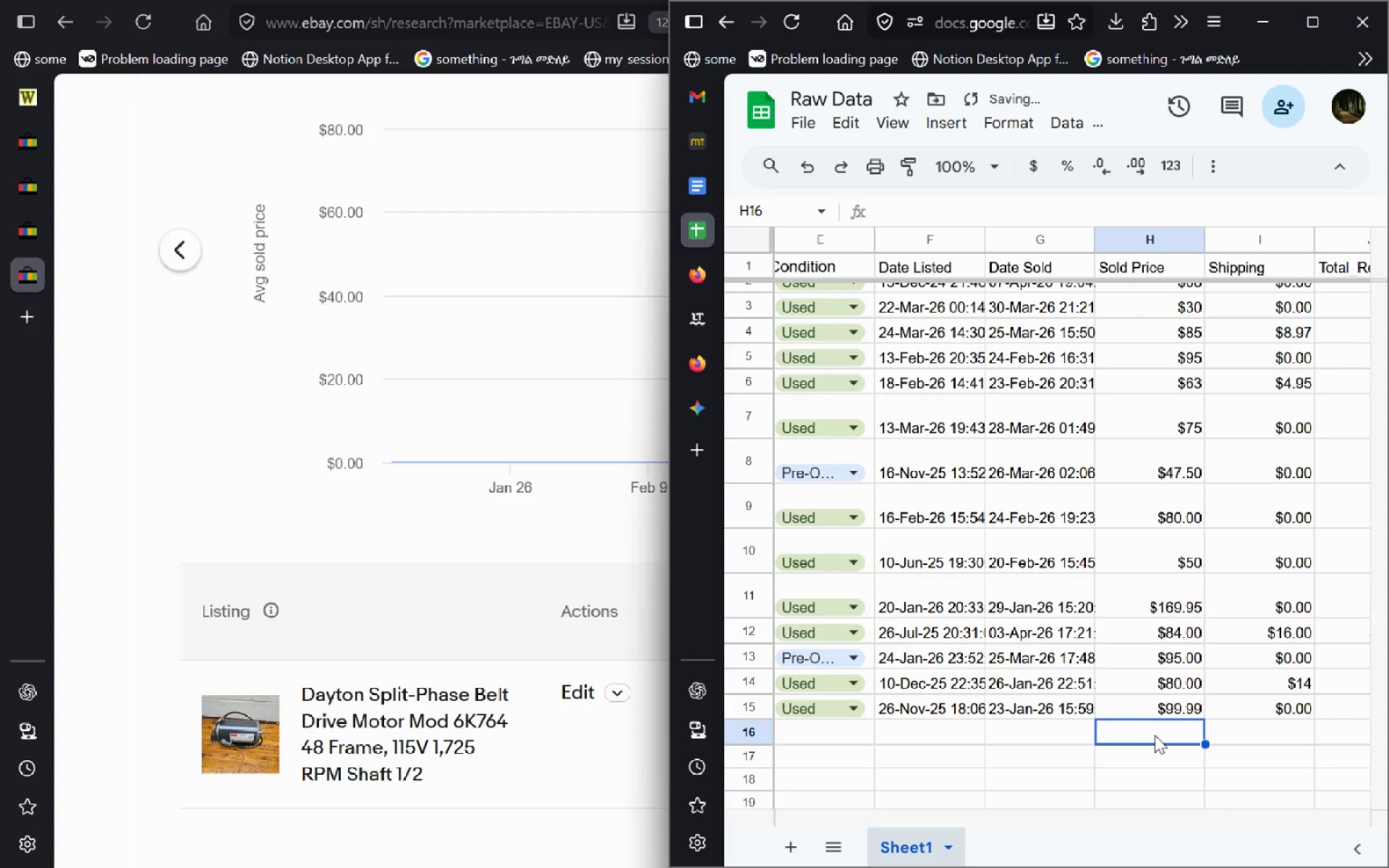 
key(Control+V)
 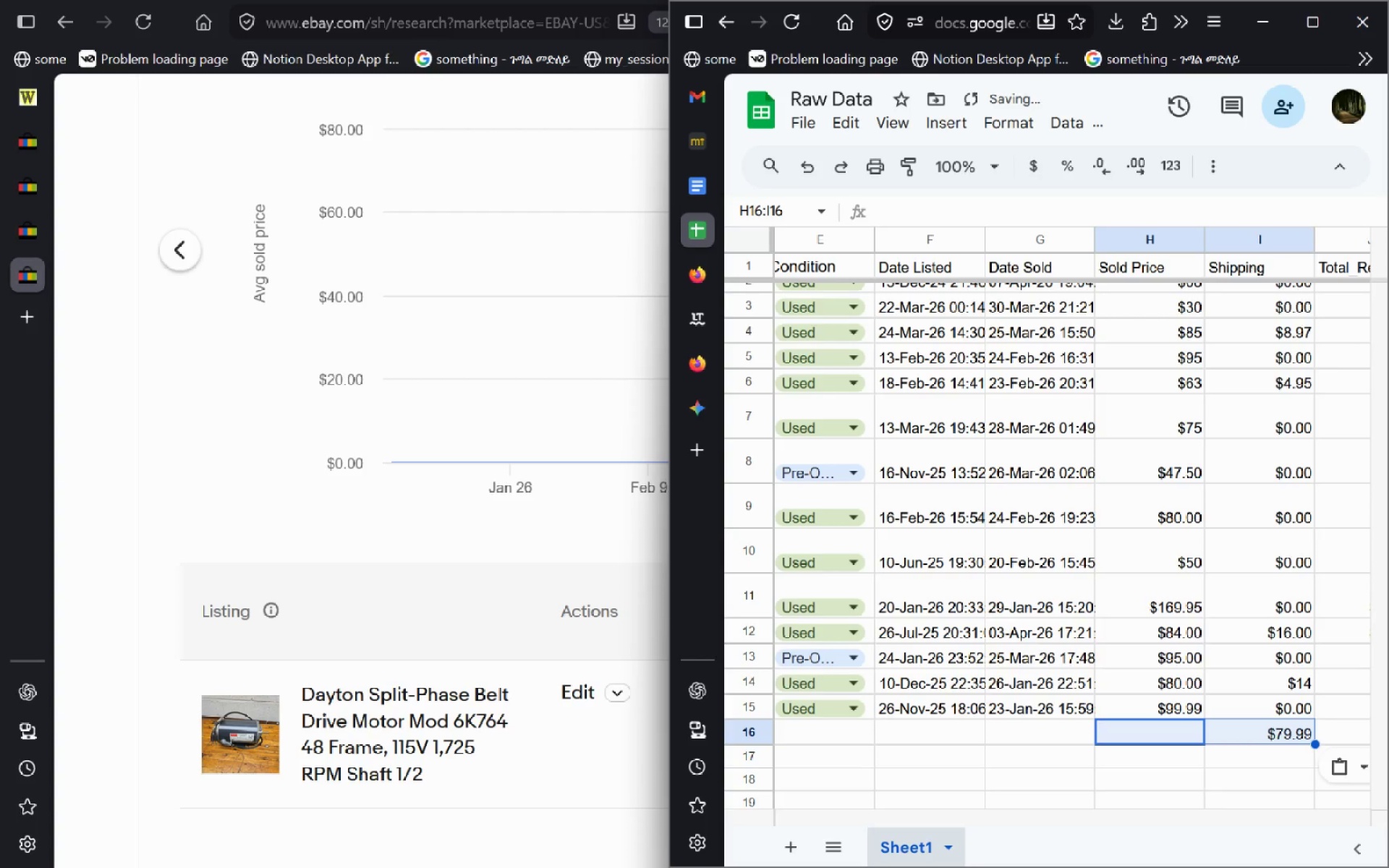 
key(Control+Z)
 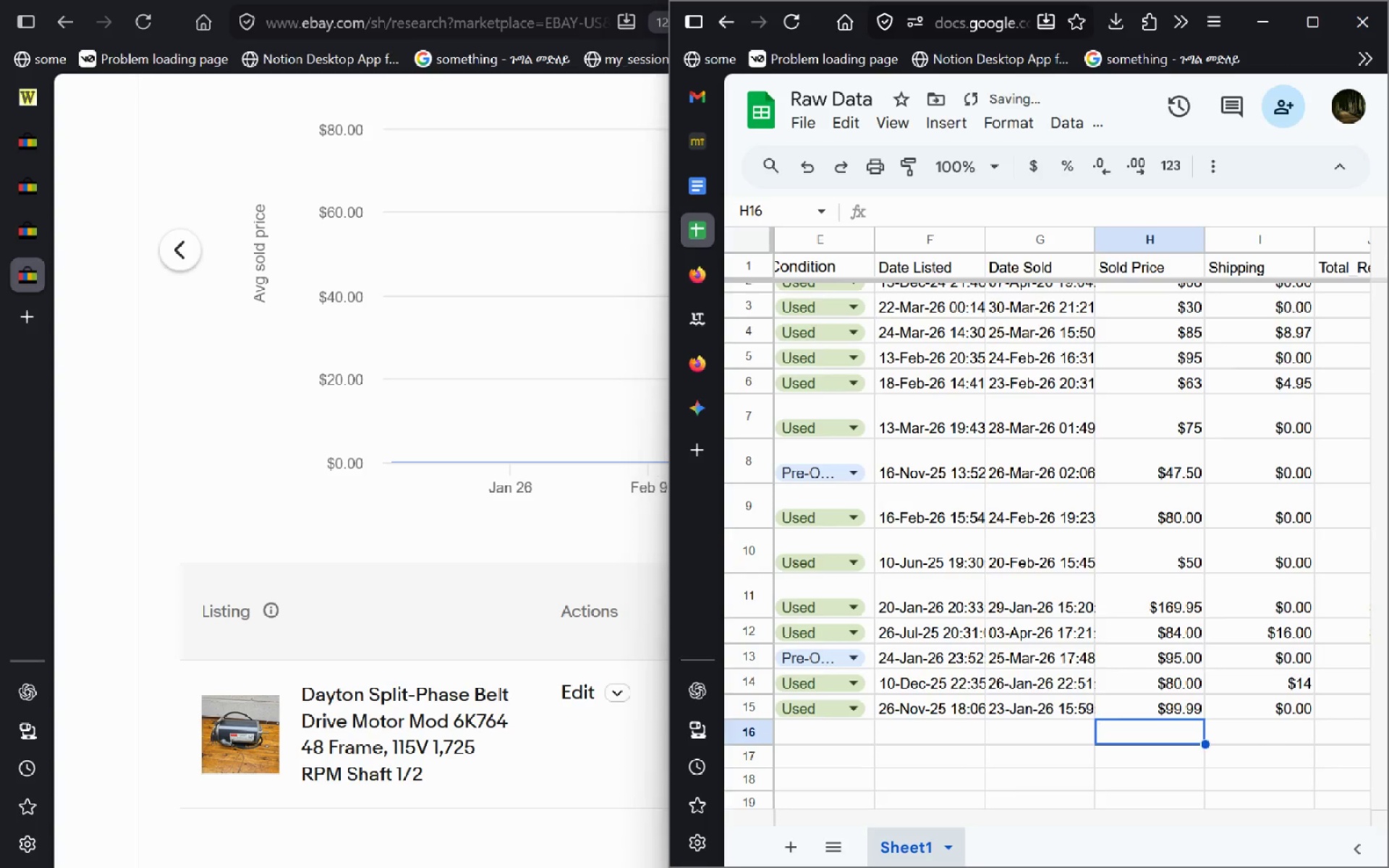 
key(Alt+AltLeft)
 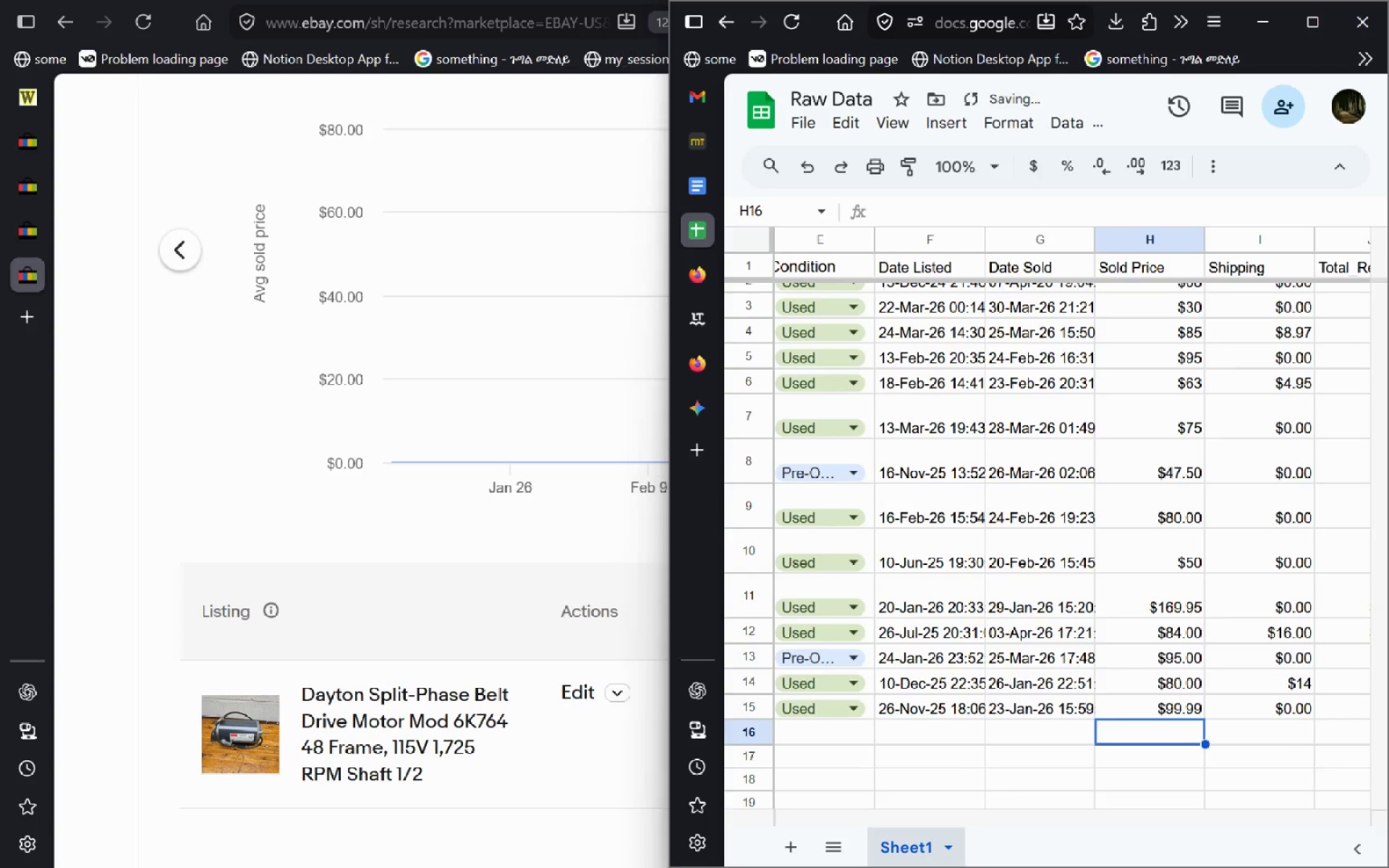 
key(Alt+Tab)
 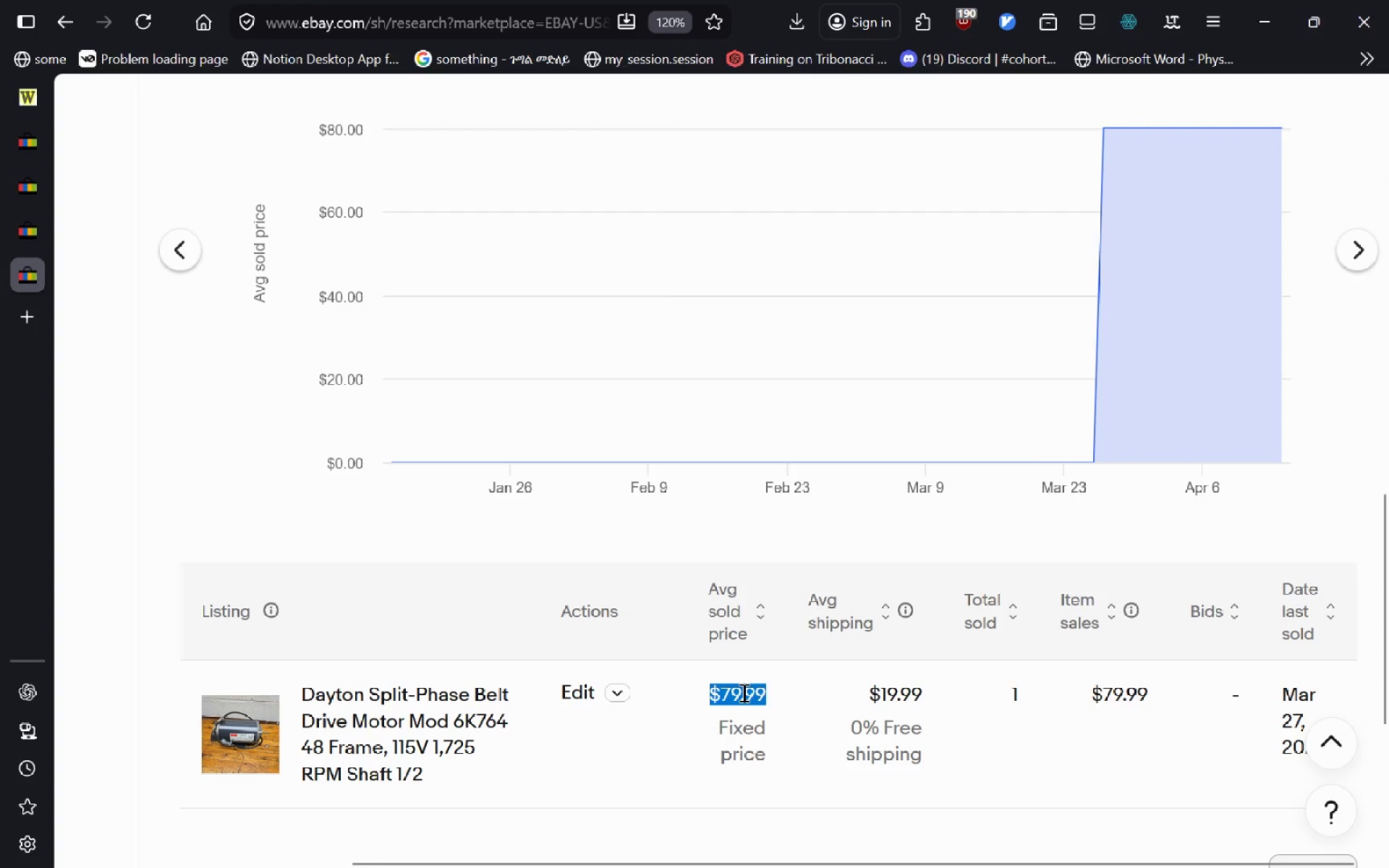 
right_click([742, 692])
 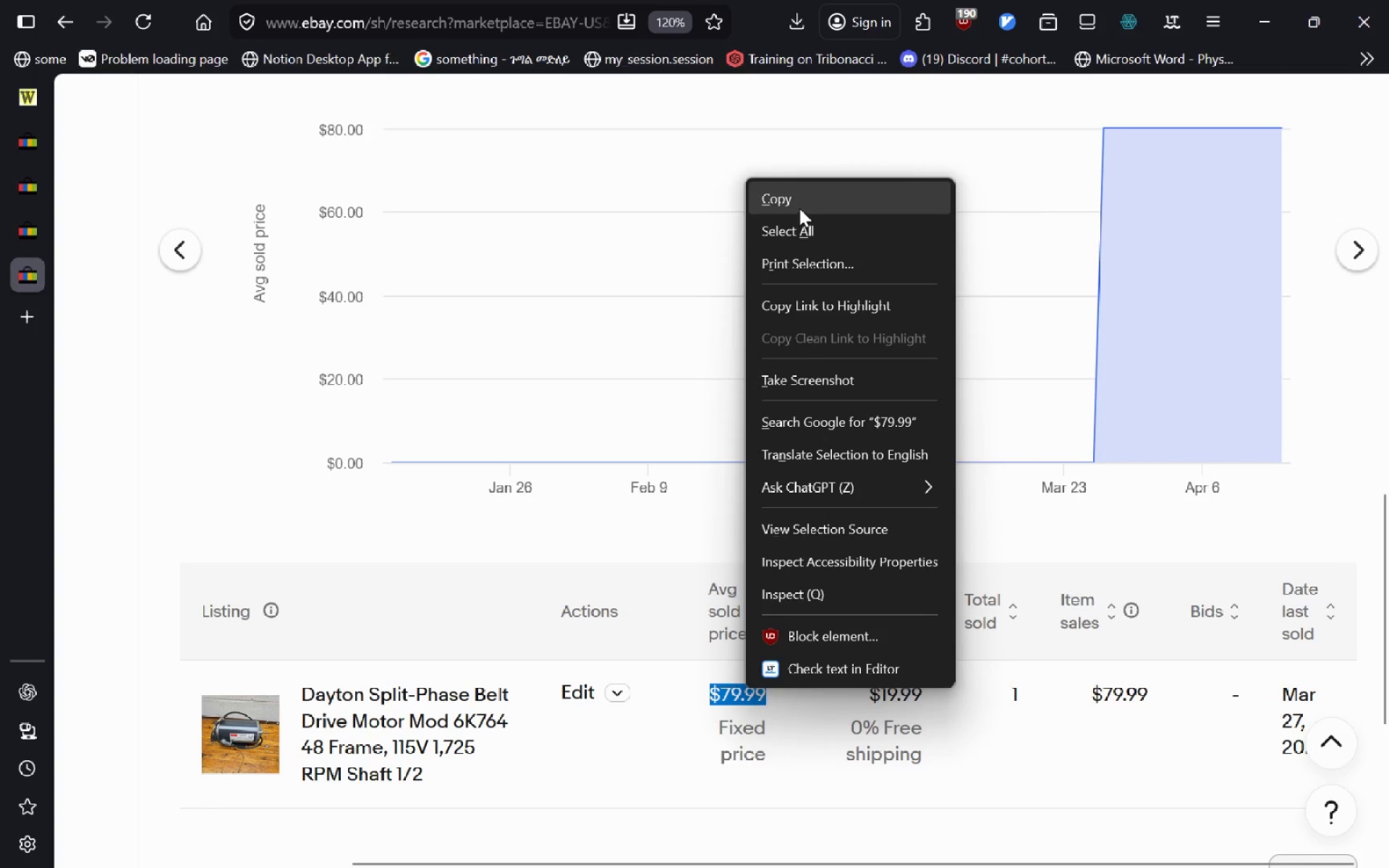 
left_click([799, 208])
 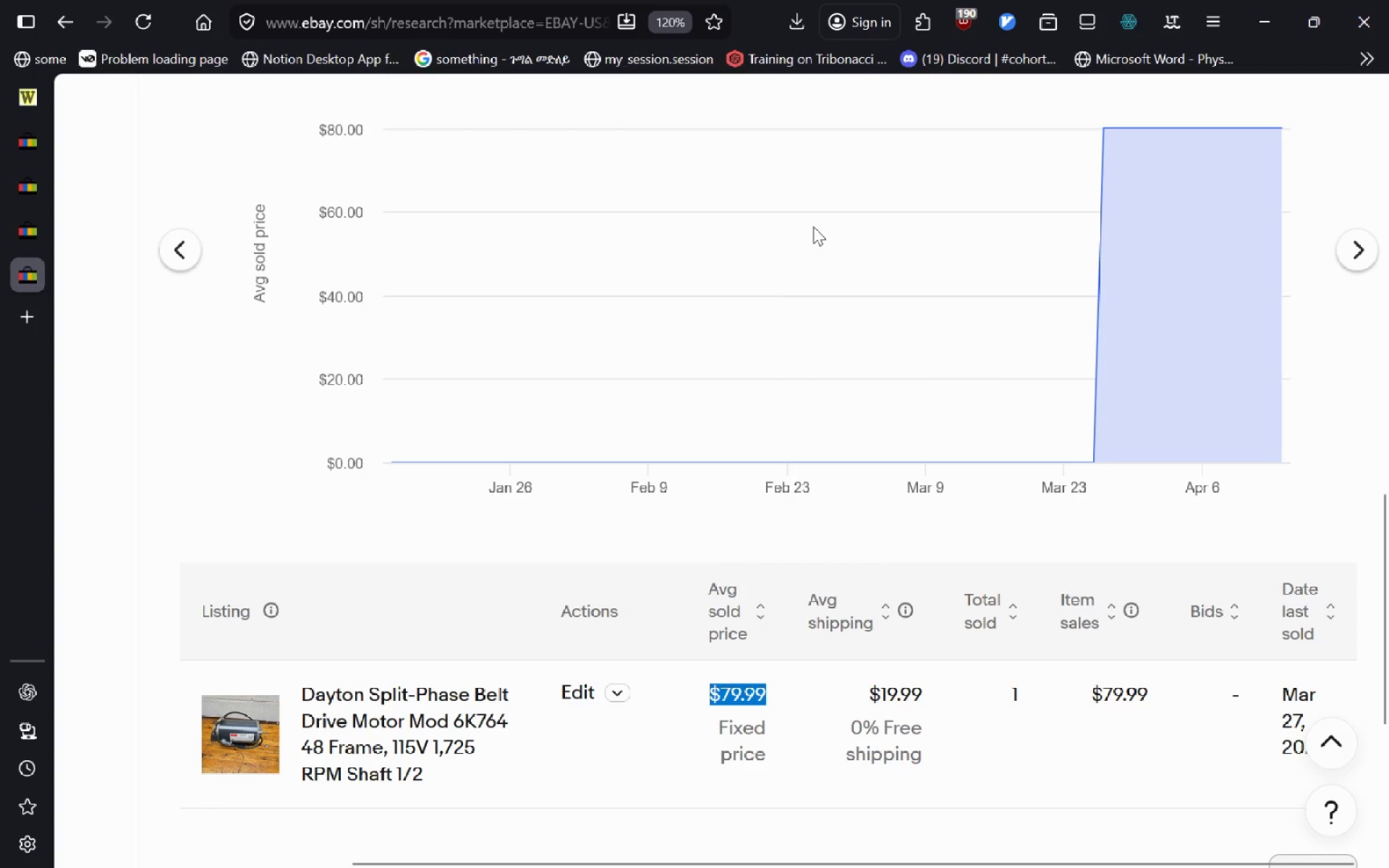 
key(Alt+AltLeft)
 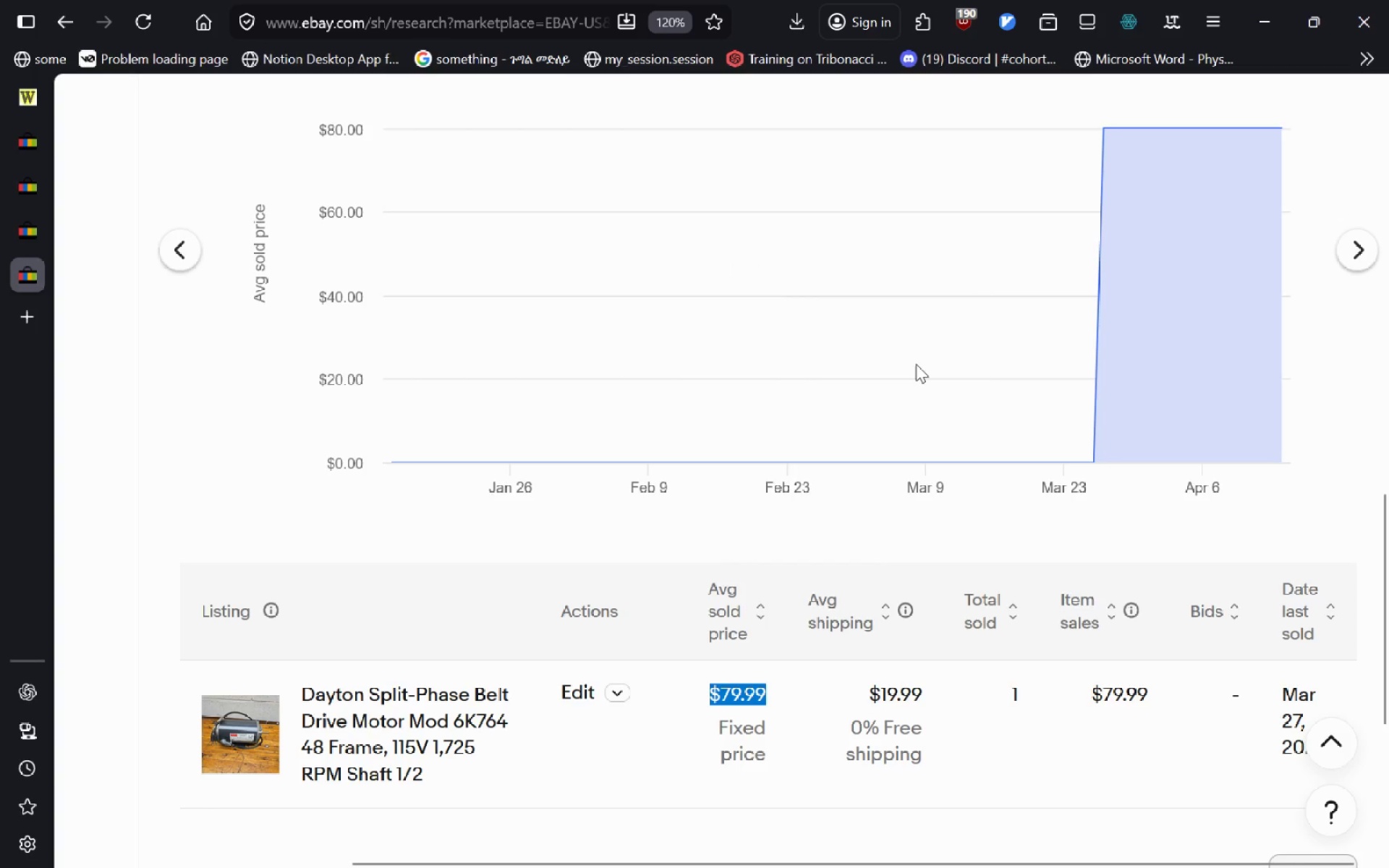 
key(Alt+Tab)
 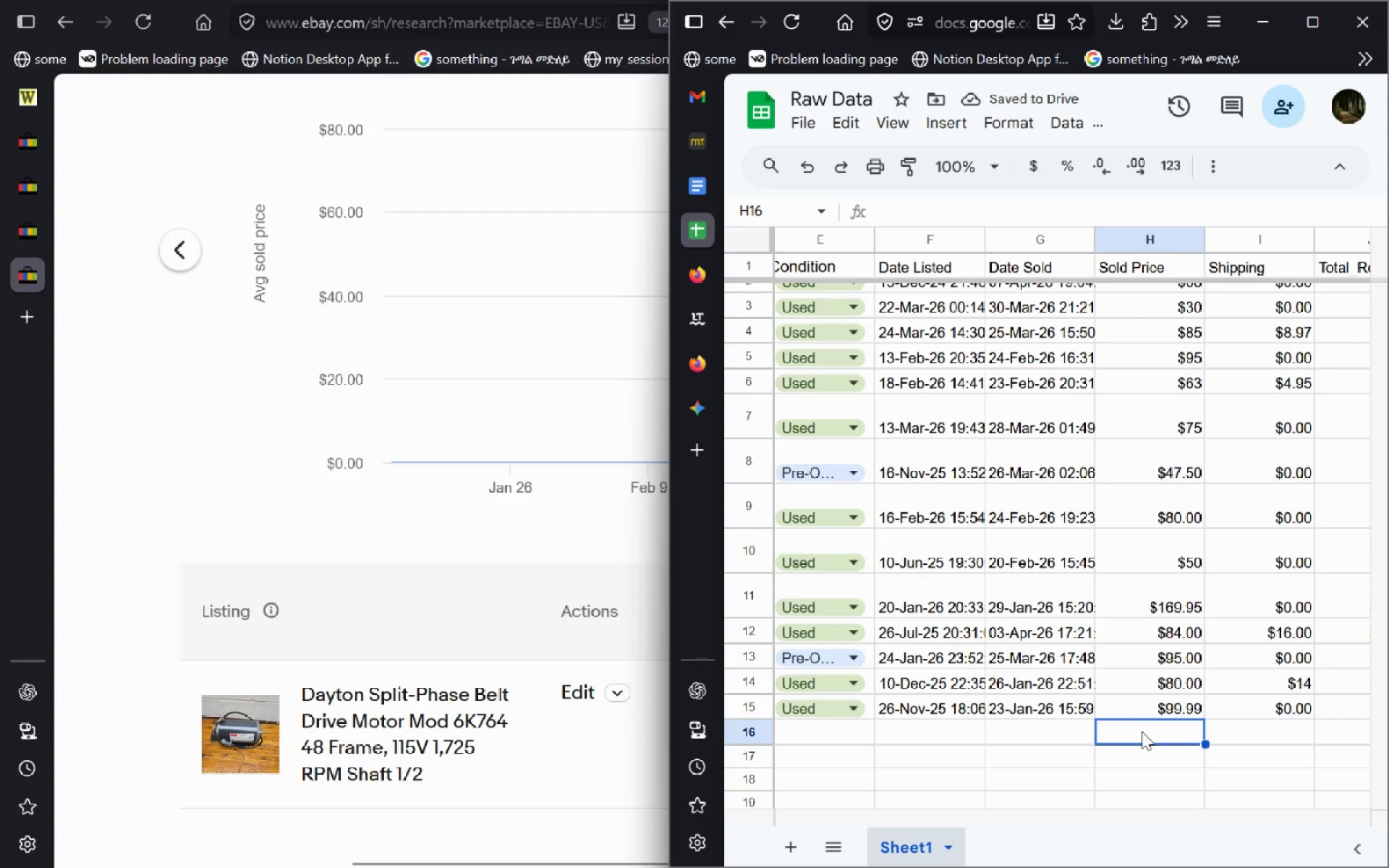 
left_click([1142, 731])
 